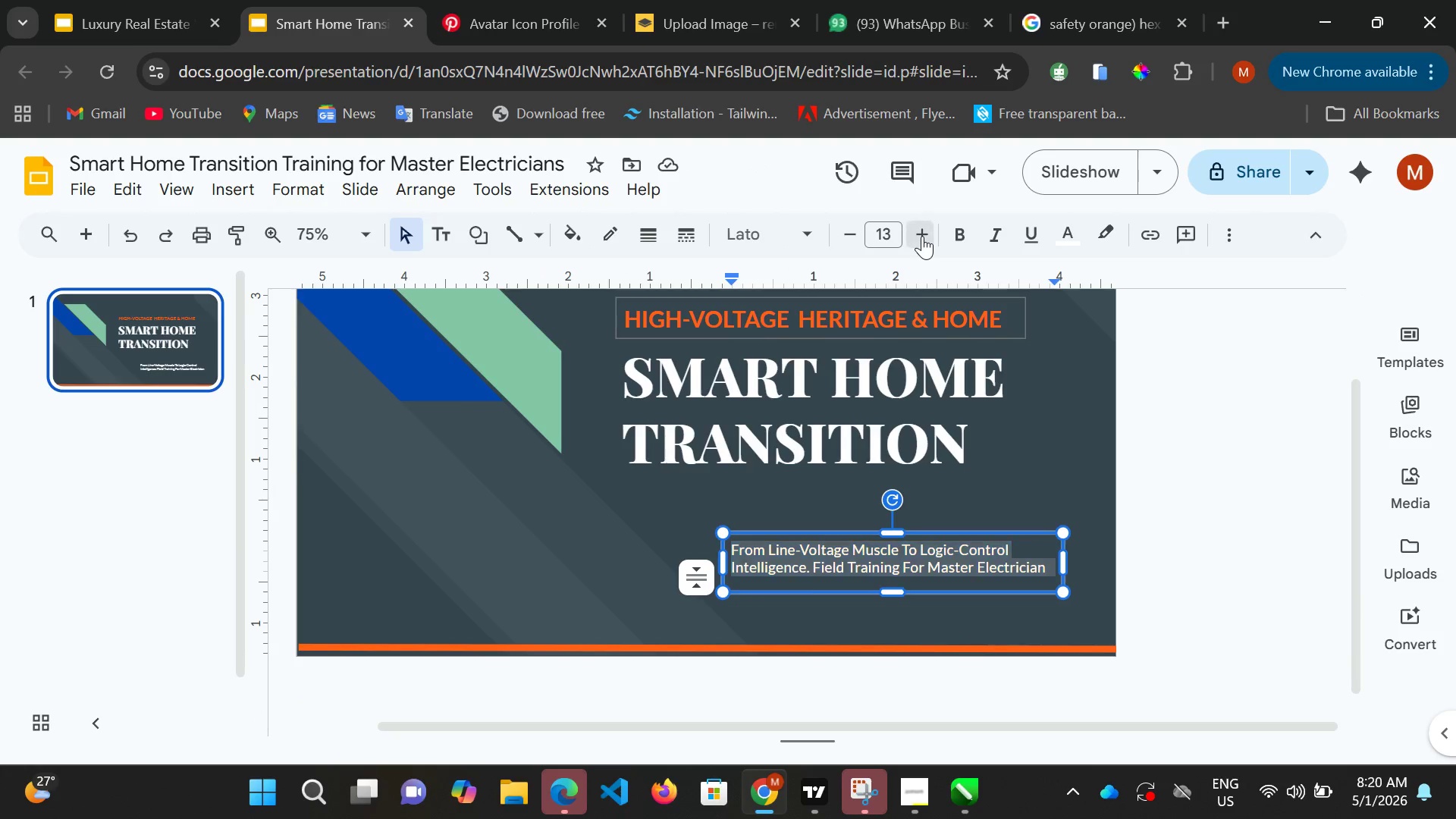 
double_click([922, 236])
 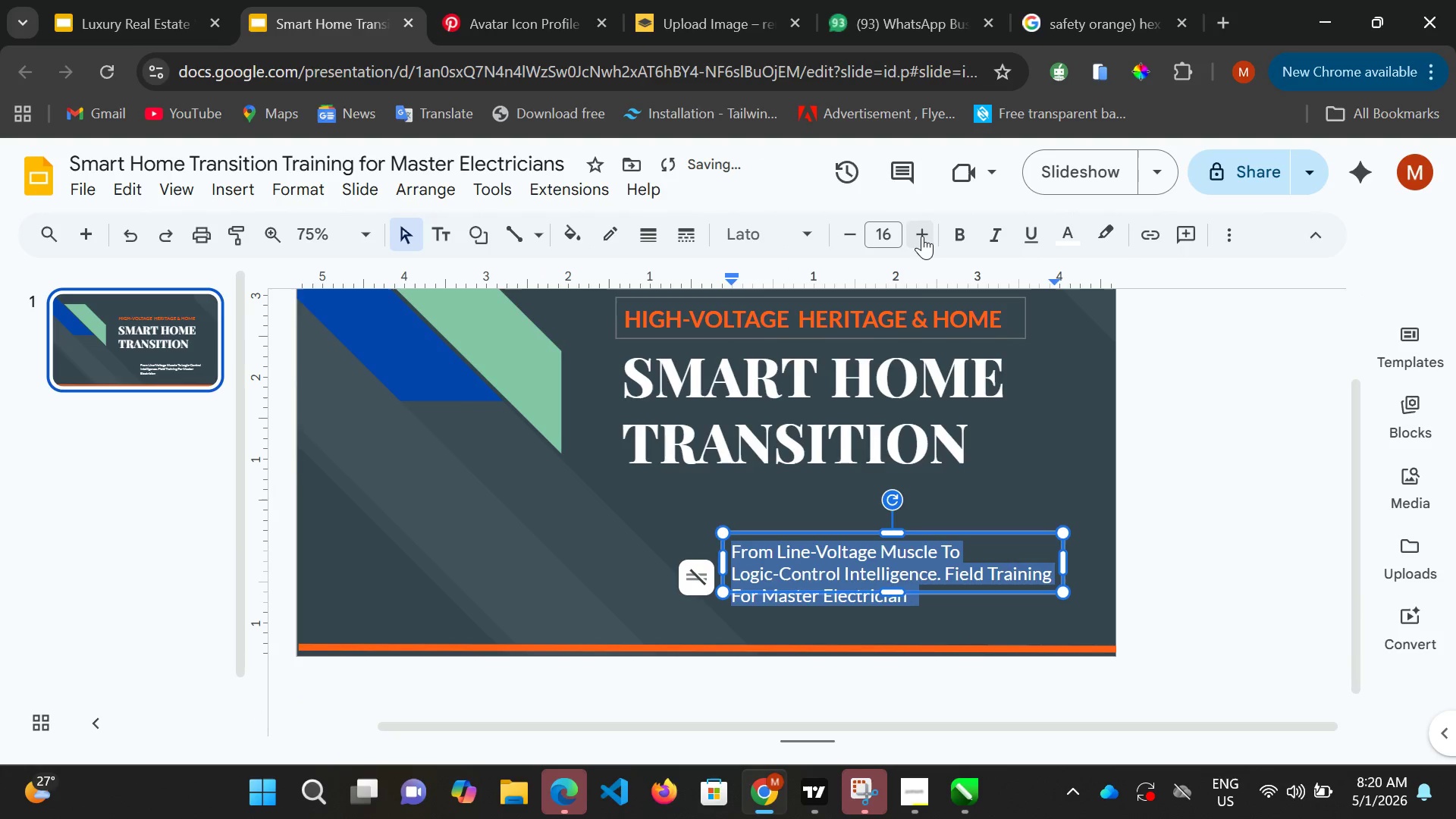 
triple_click([922, 236])
 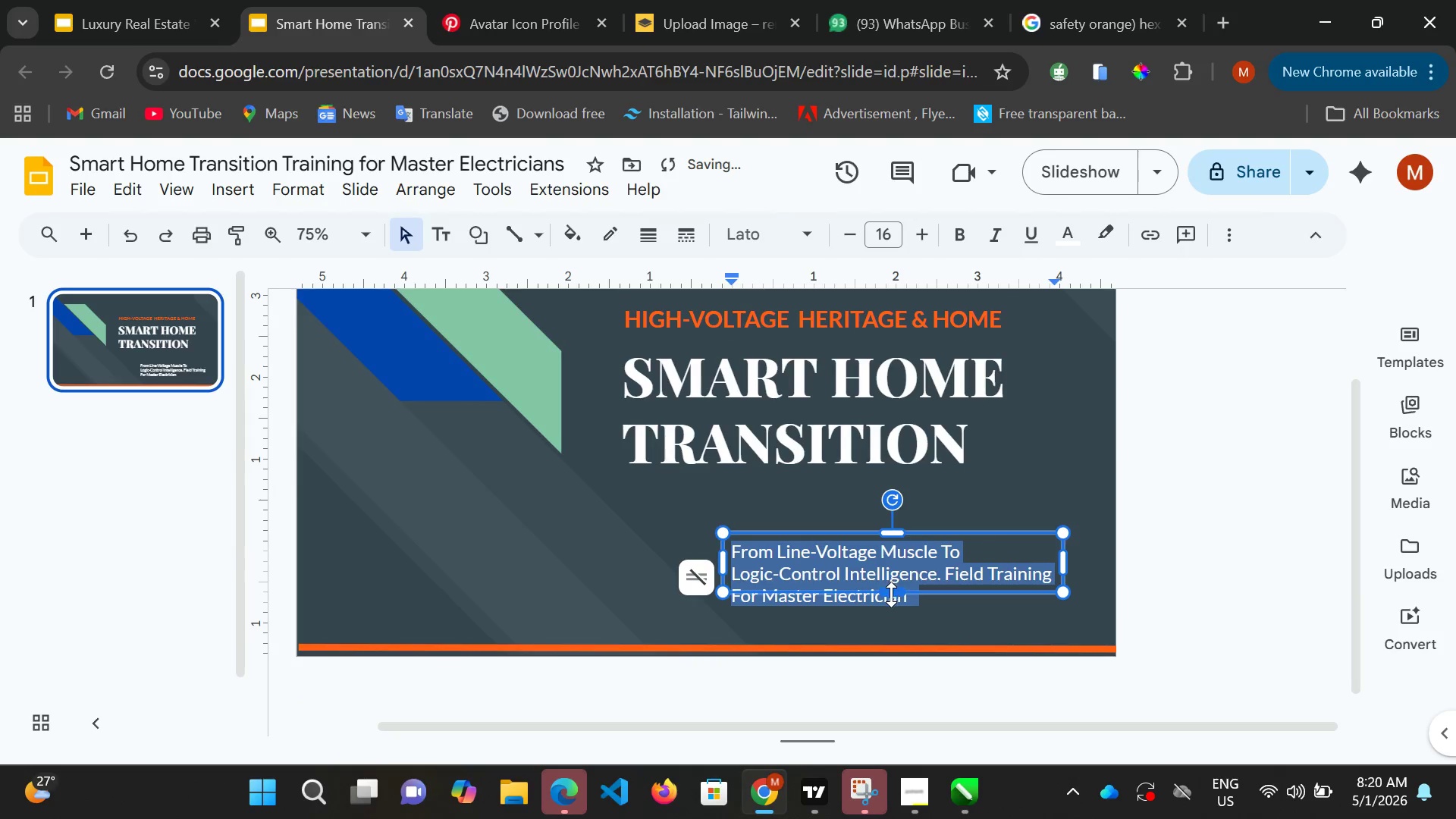 
left_click_drag(start_coordinate=[891, 595], to_coordinate=[889, 613])
 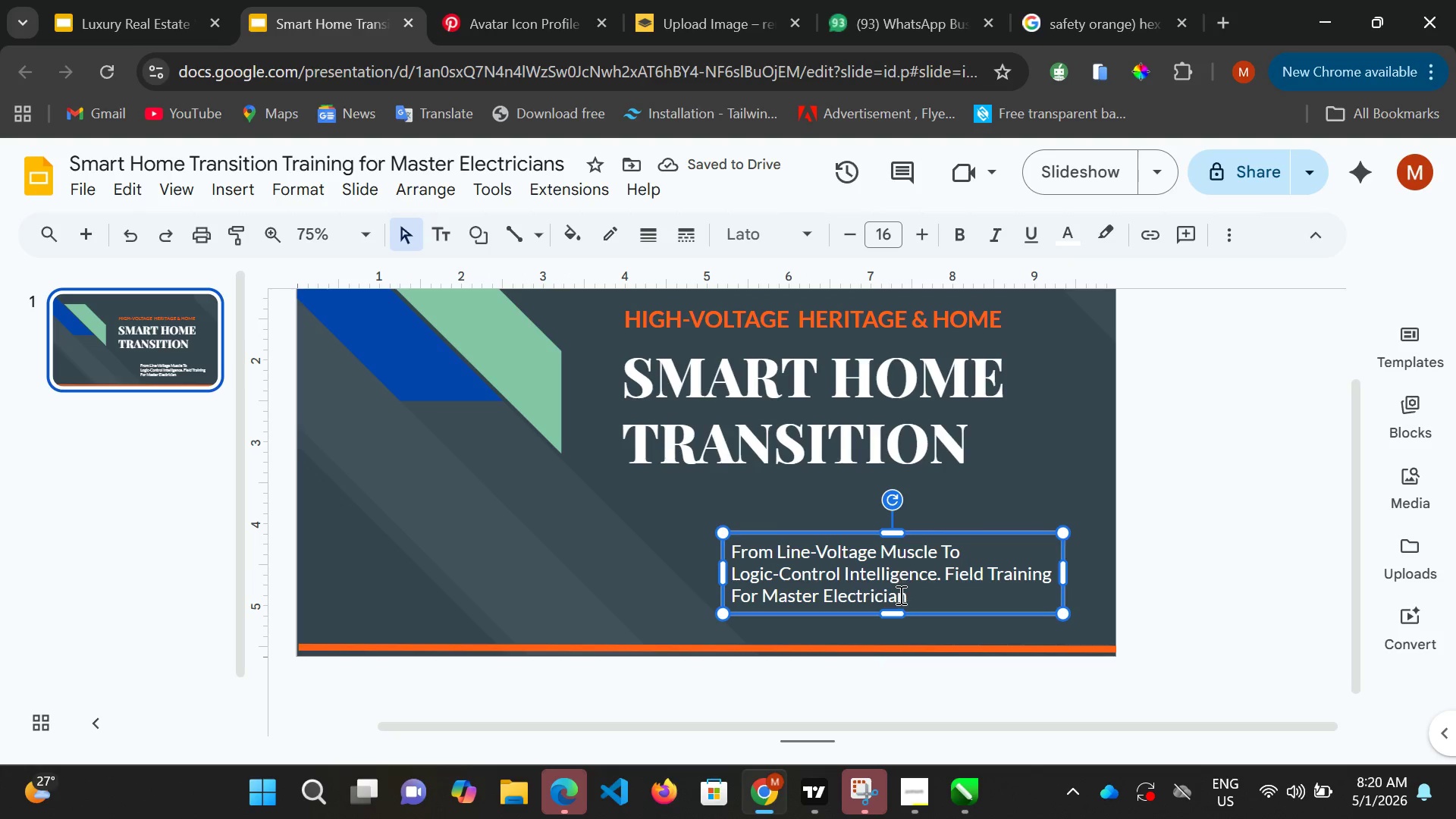 
left_click([902, 595])
 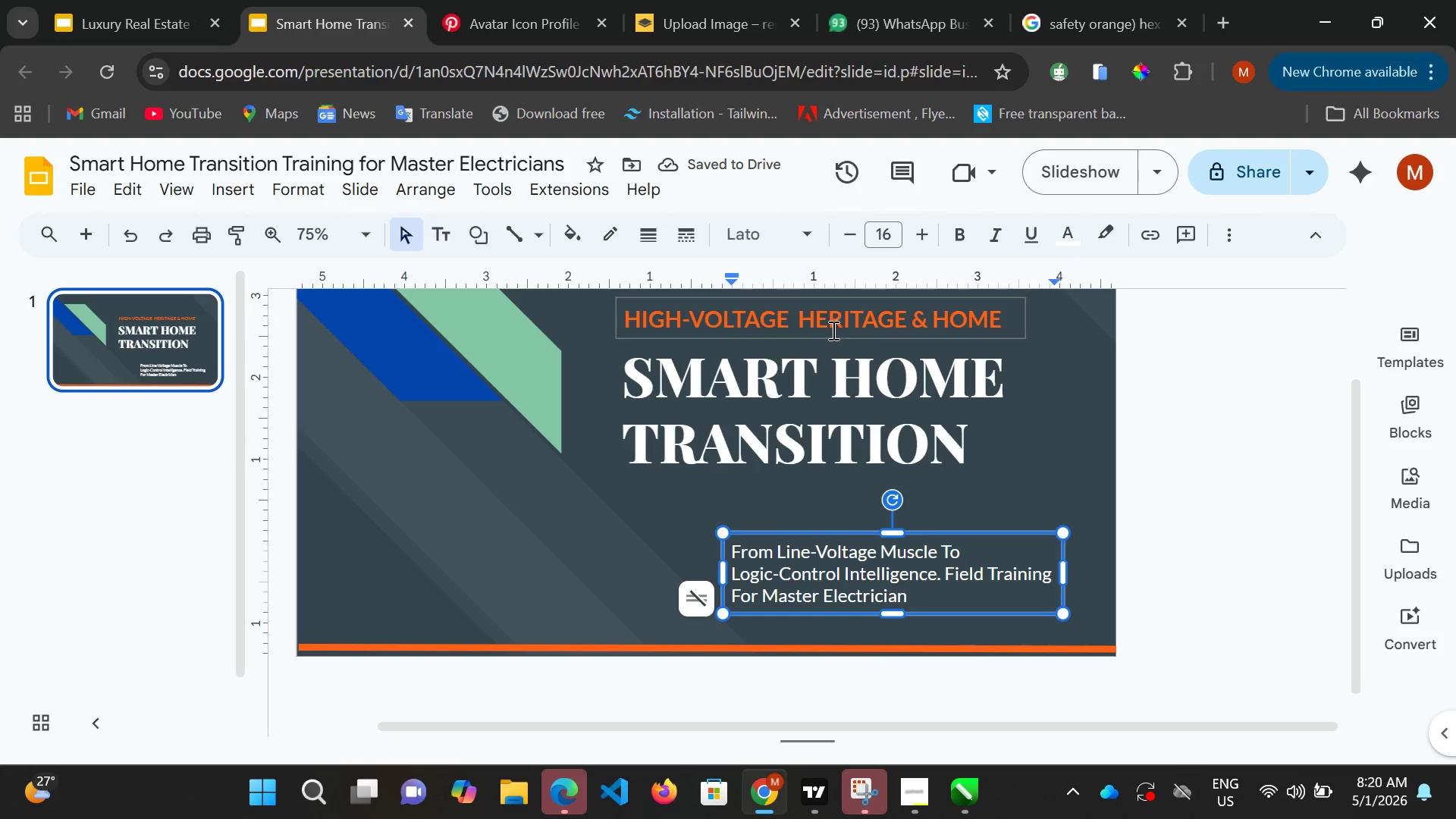 
left_click([833, 325])
 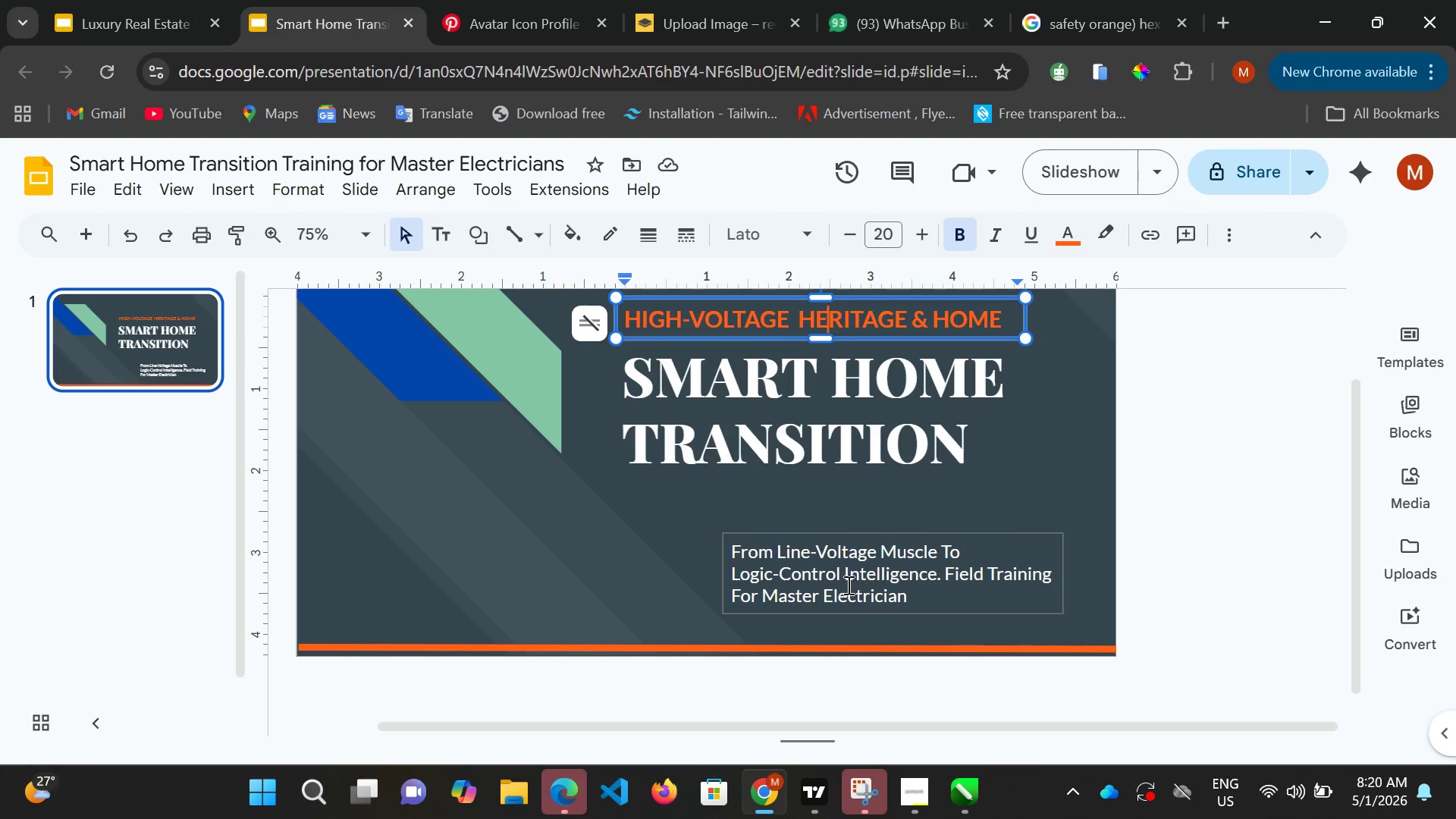 
left_click([847, 585])
 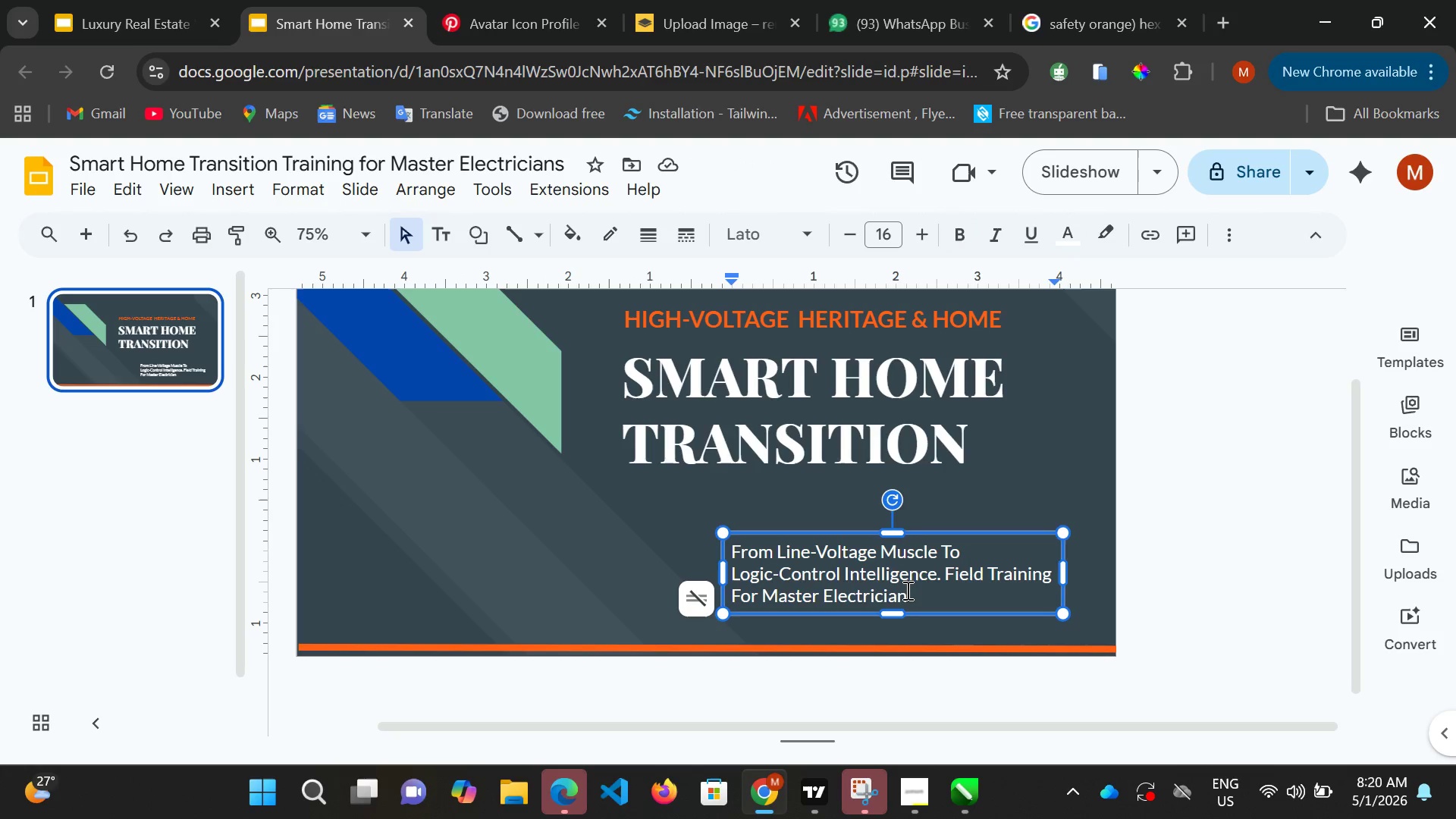 
left_click_drag(start_coordinate=[906, 590], to_coordinate=[724, 539])
 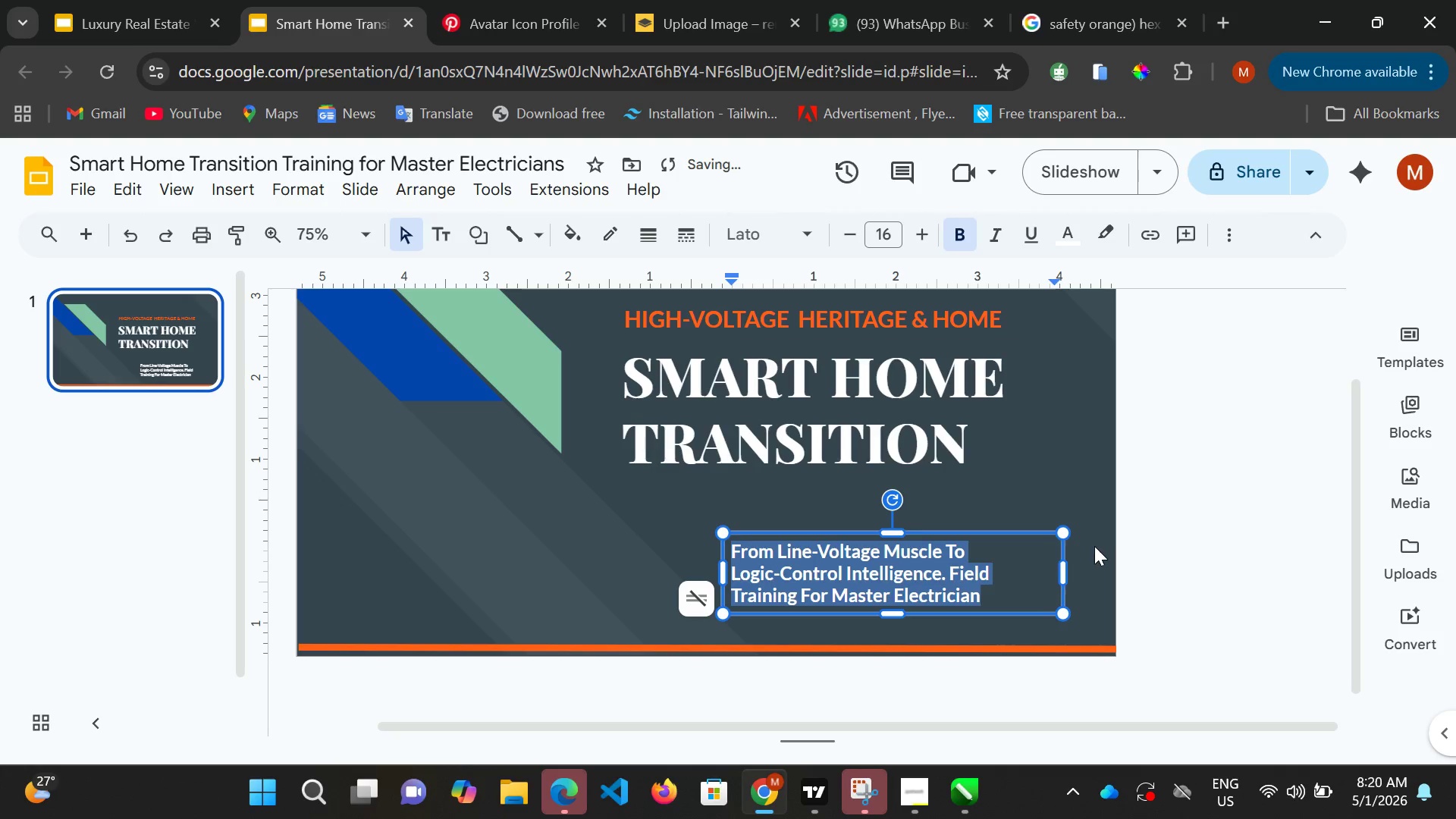 
left_click([1178, 549])
 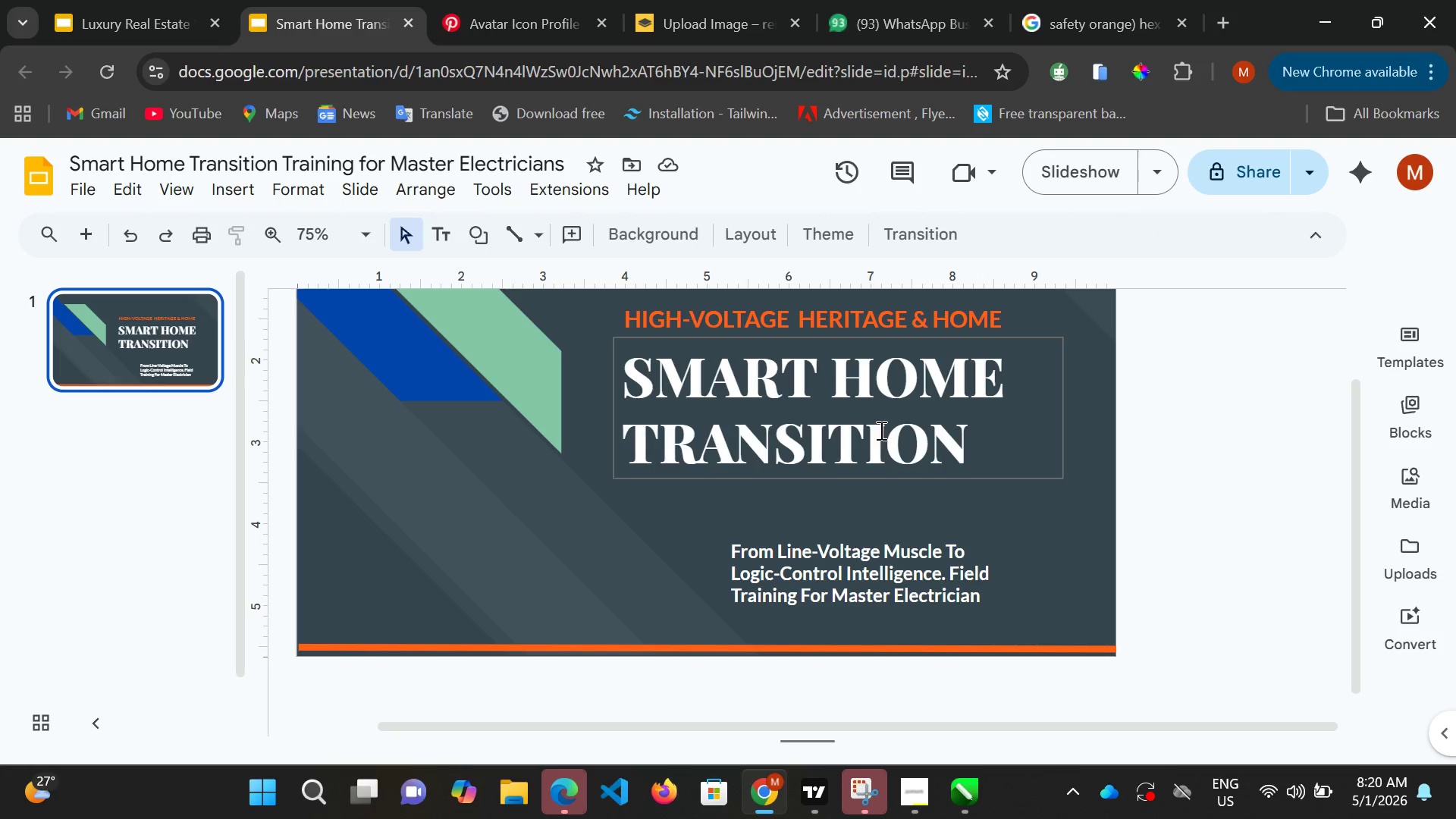 
left_click([857, 325])
 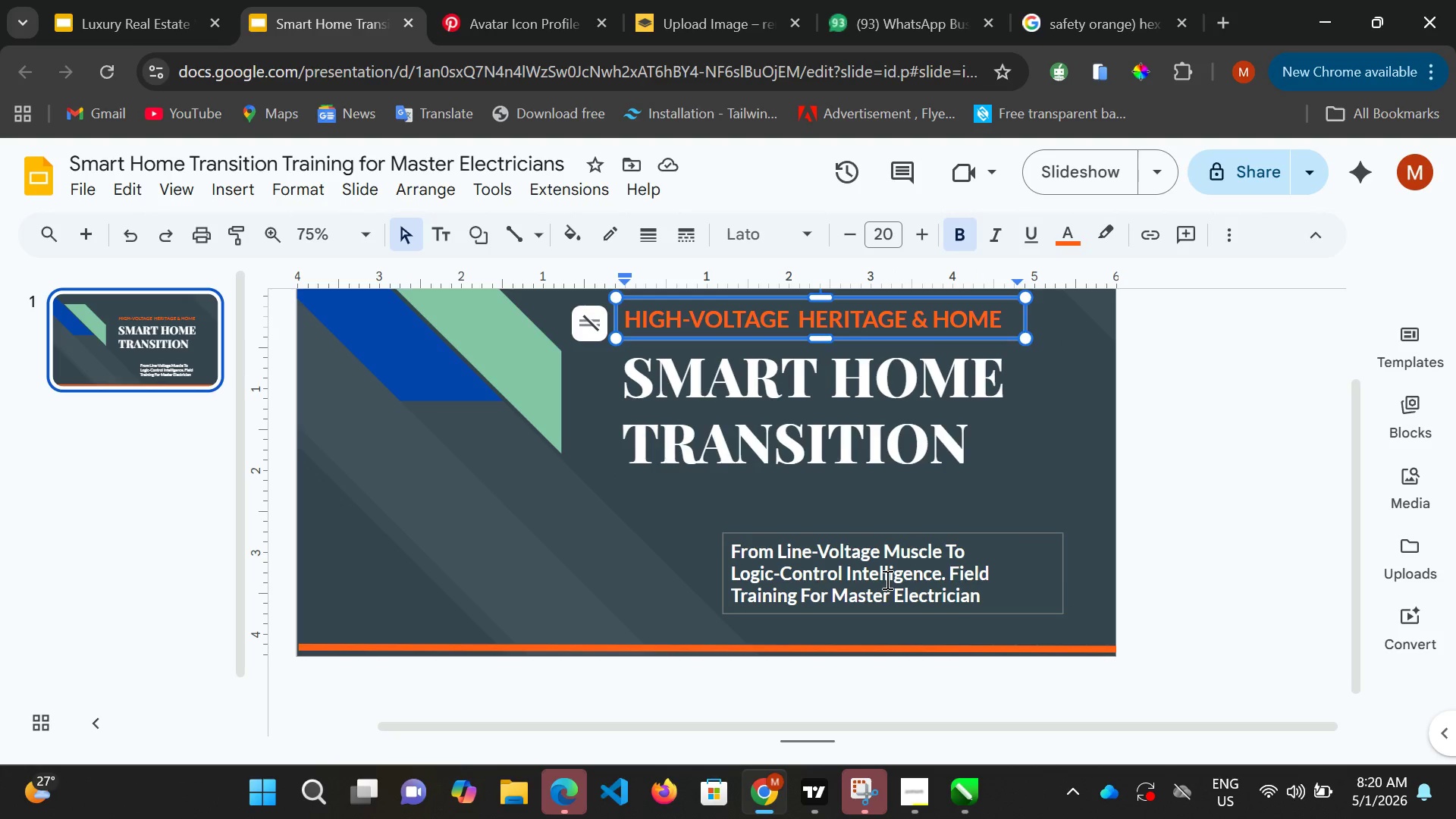 
left_click([886, 579])
 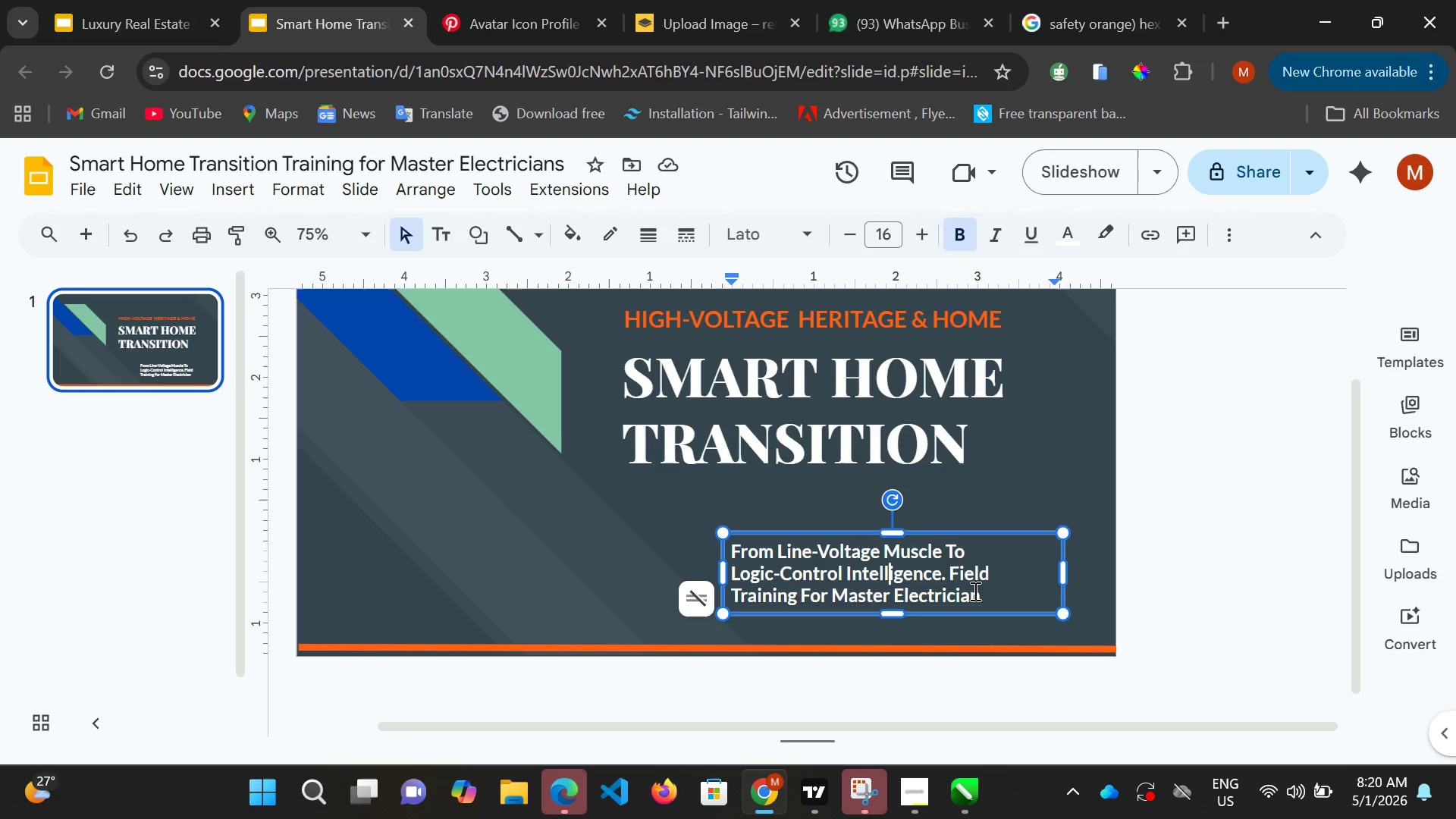 
left_click_drag(start_coordinate=[986, 597], to_coordinate=[723, 540])
 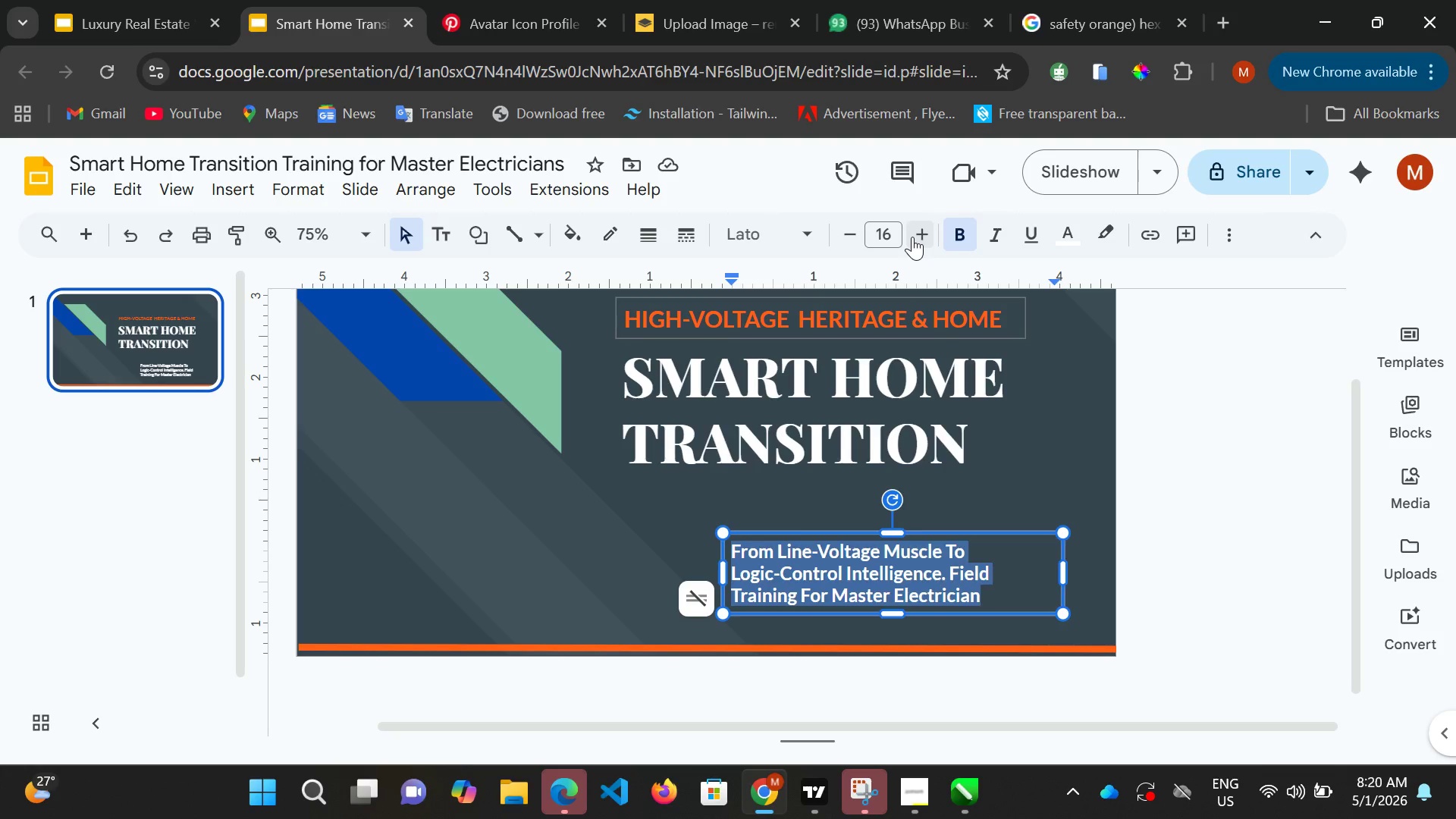 
left_click([912, 237])
 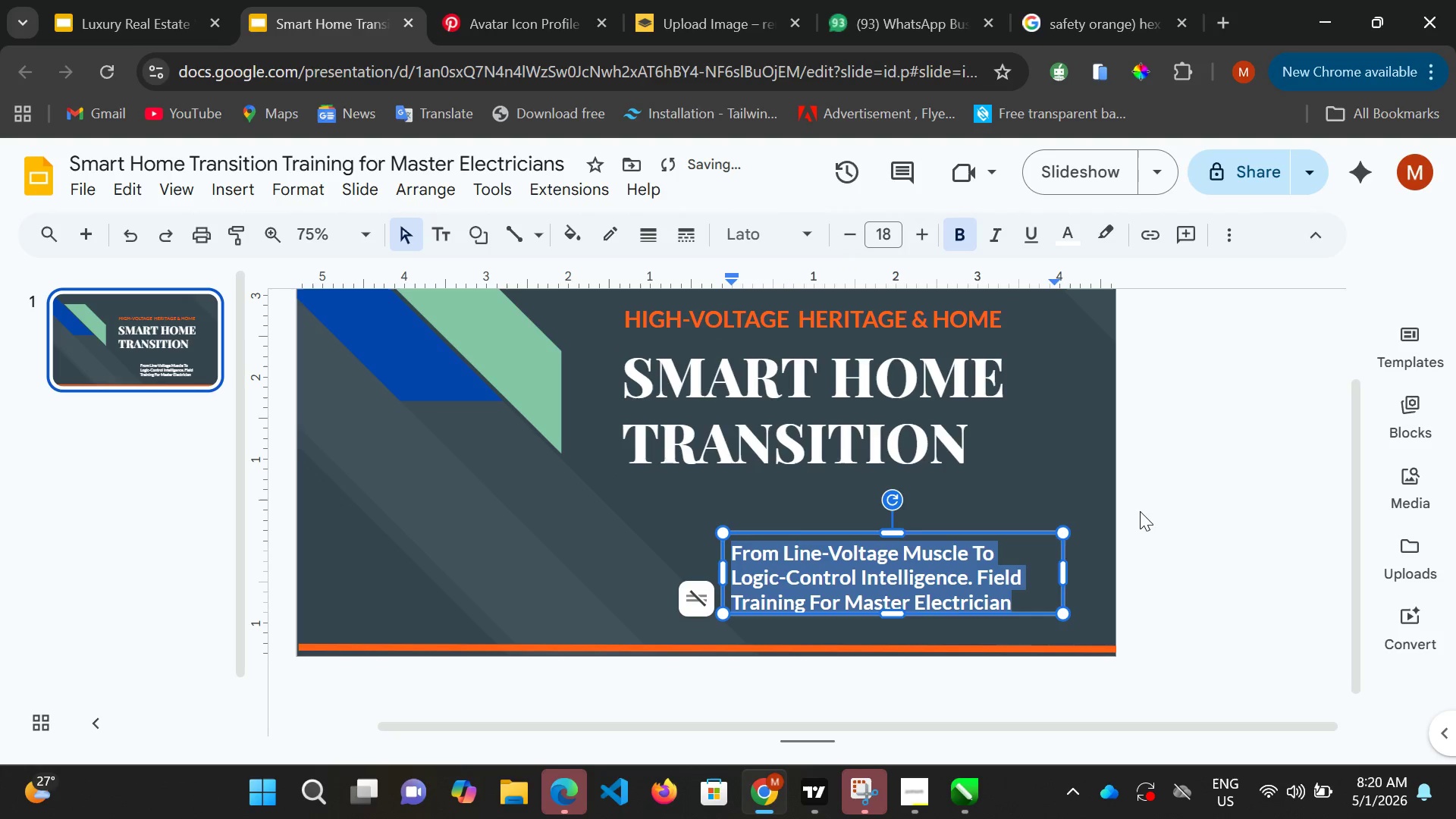 
left_click([1169, 514])
 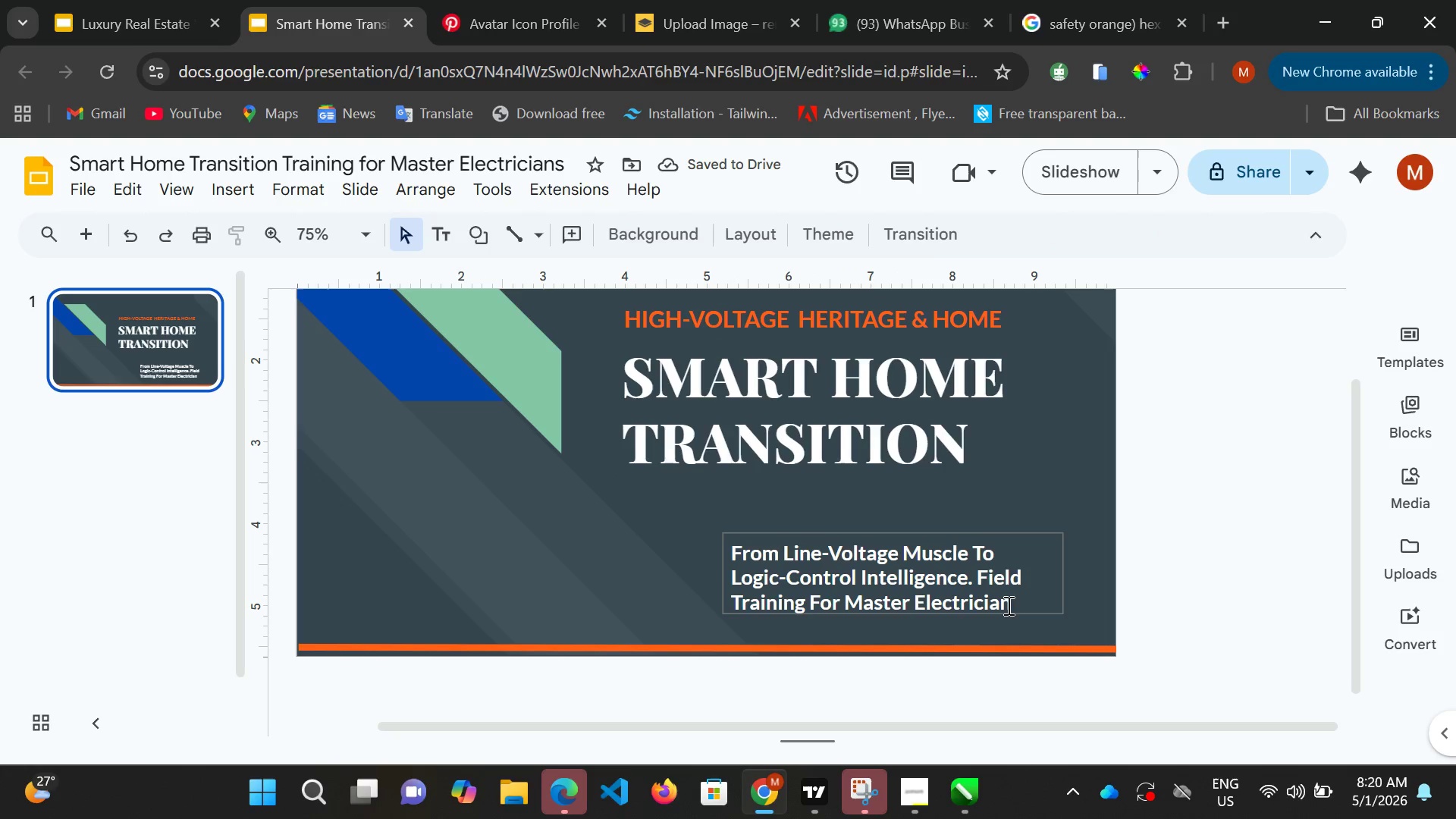 
left_click([1009, 604])
 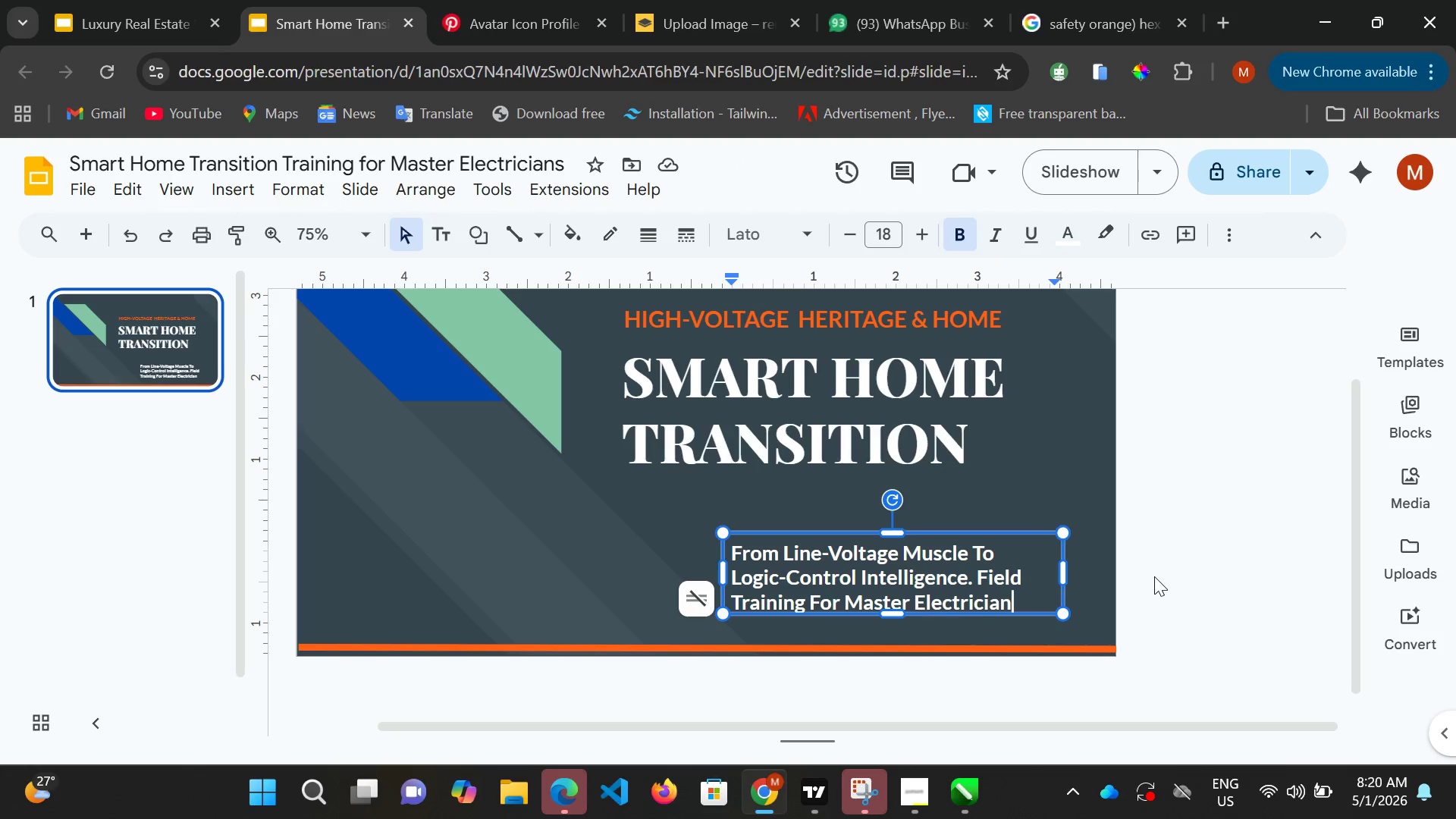 
key(A)
 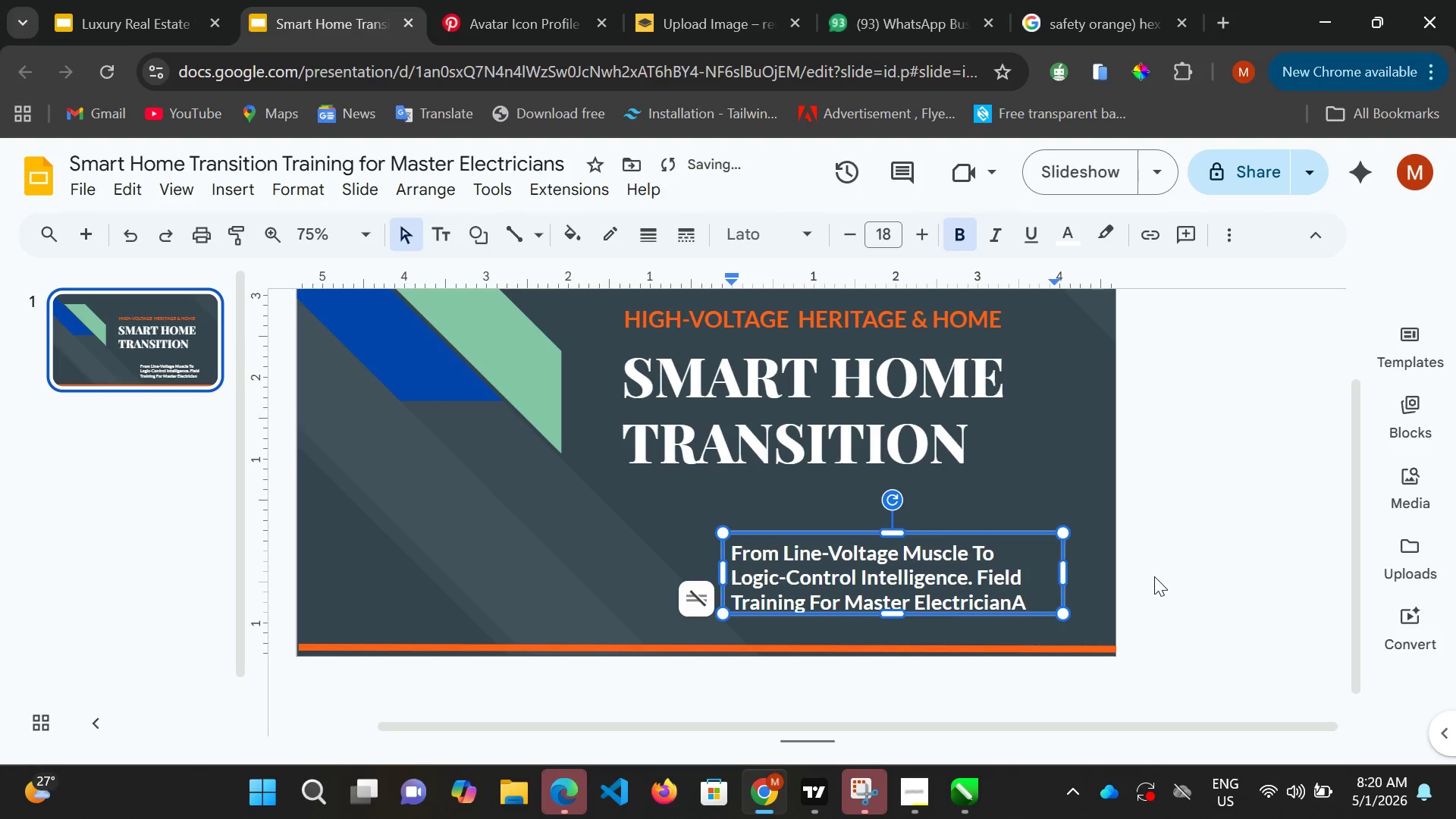 
key(BracketRight)
 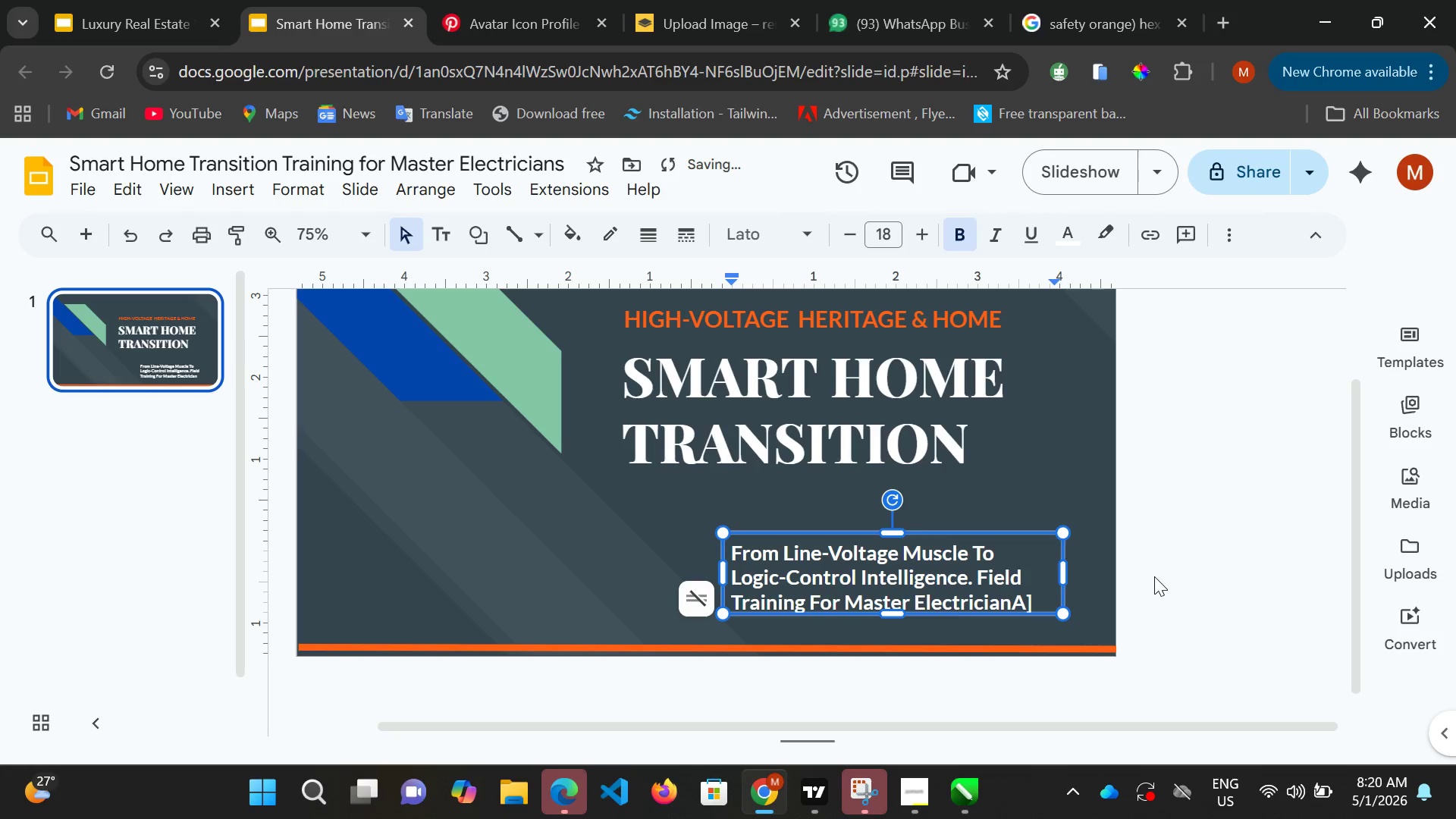 
key(Backspace)
 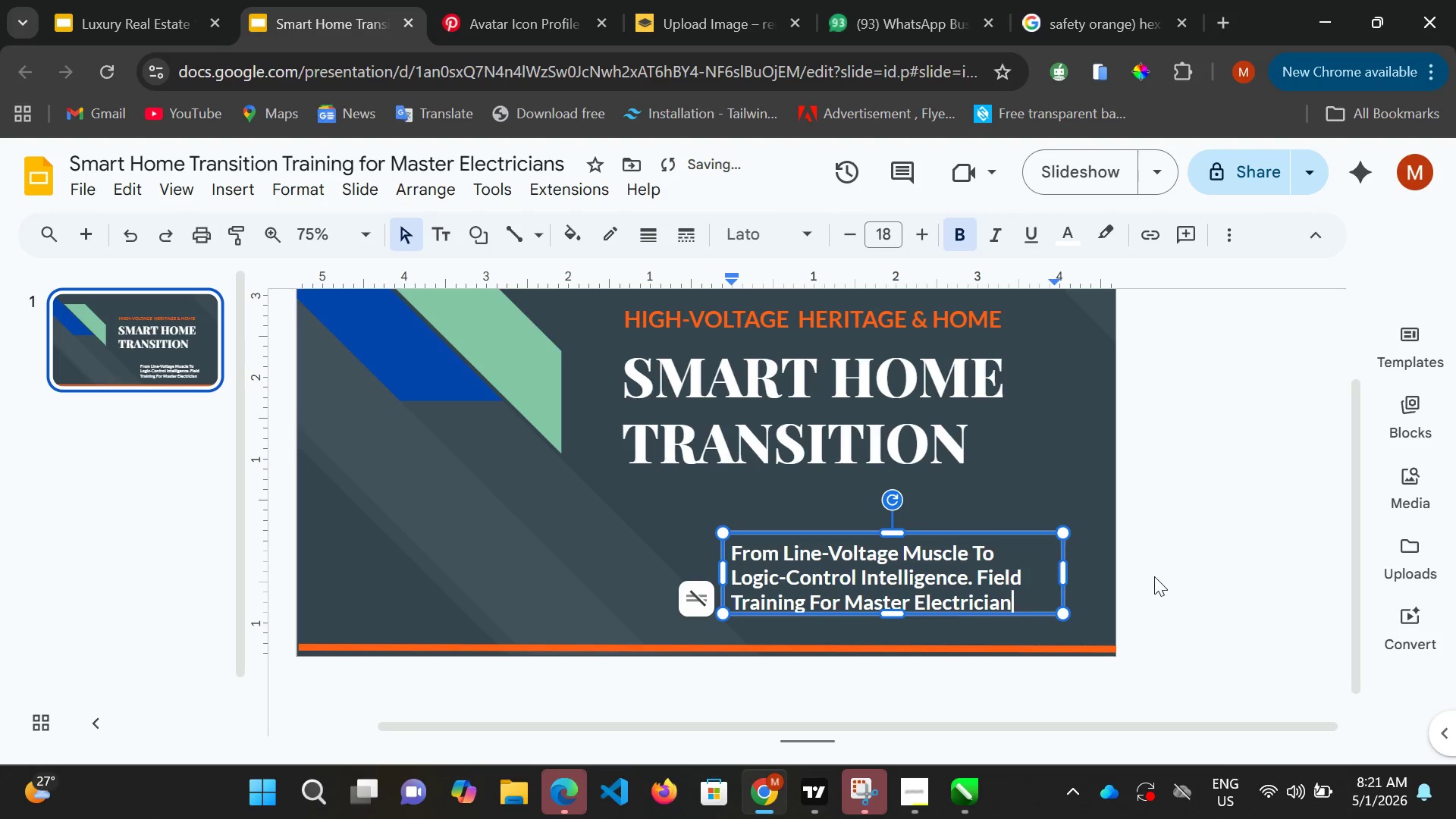 
key(Backspace)
 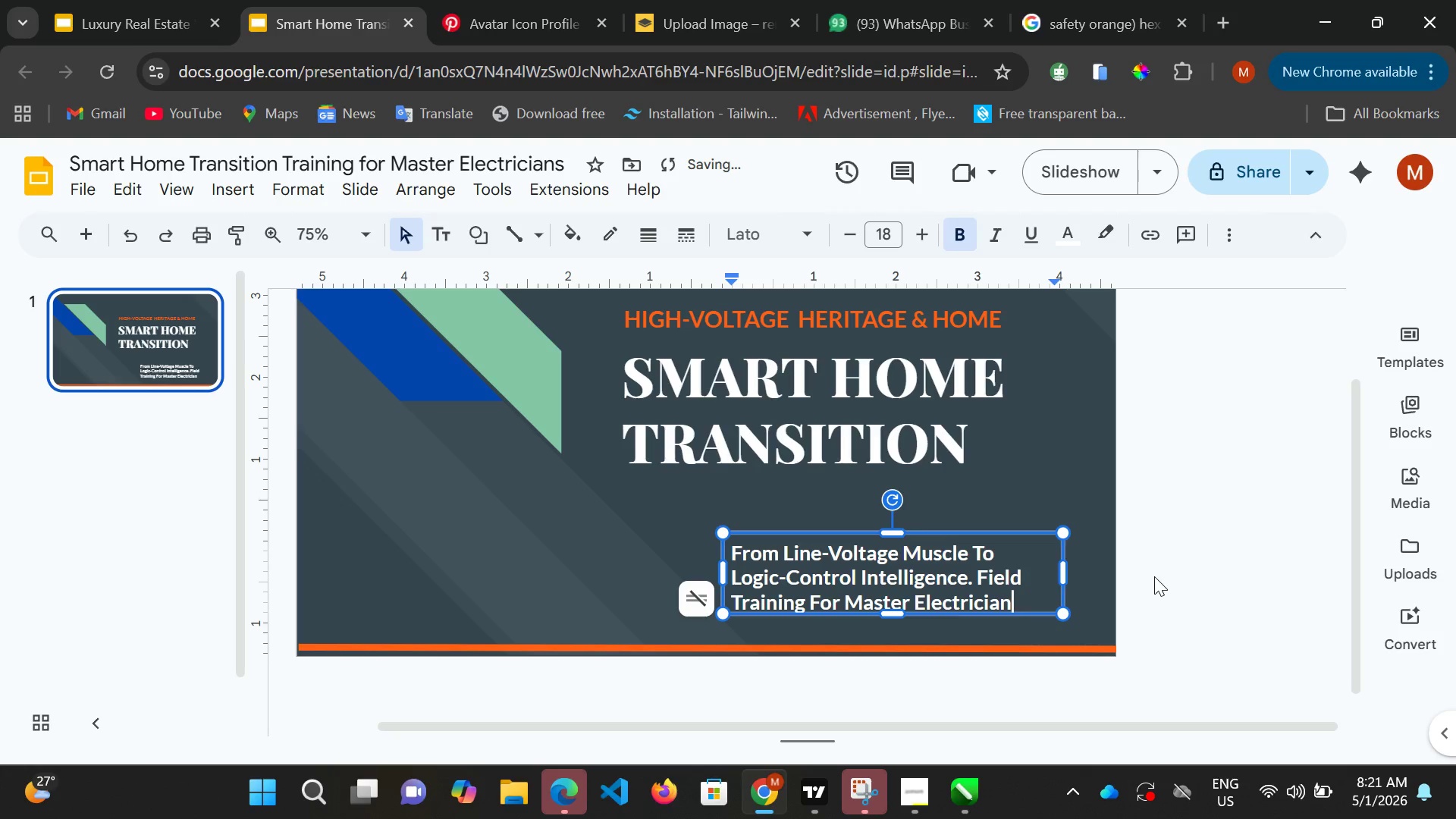 
key(CapsLock)
 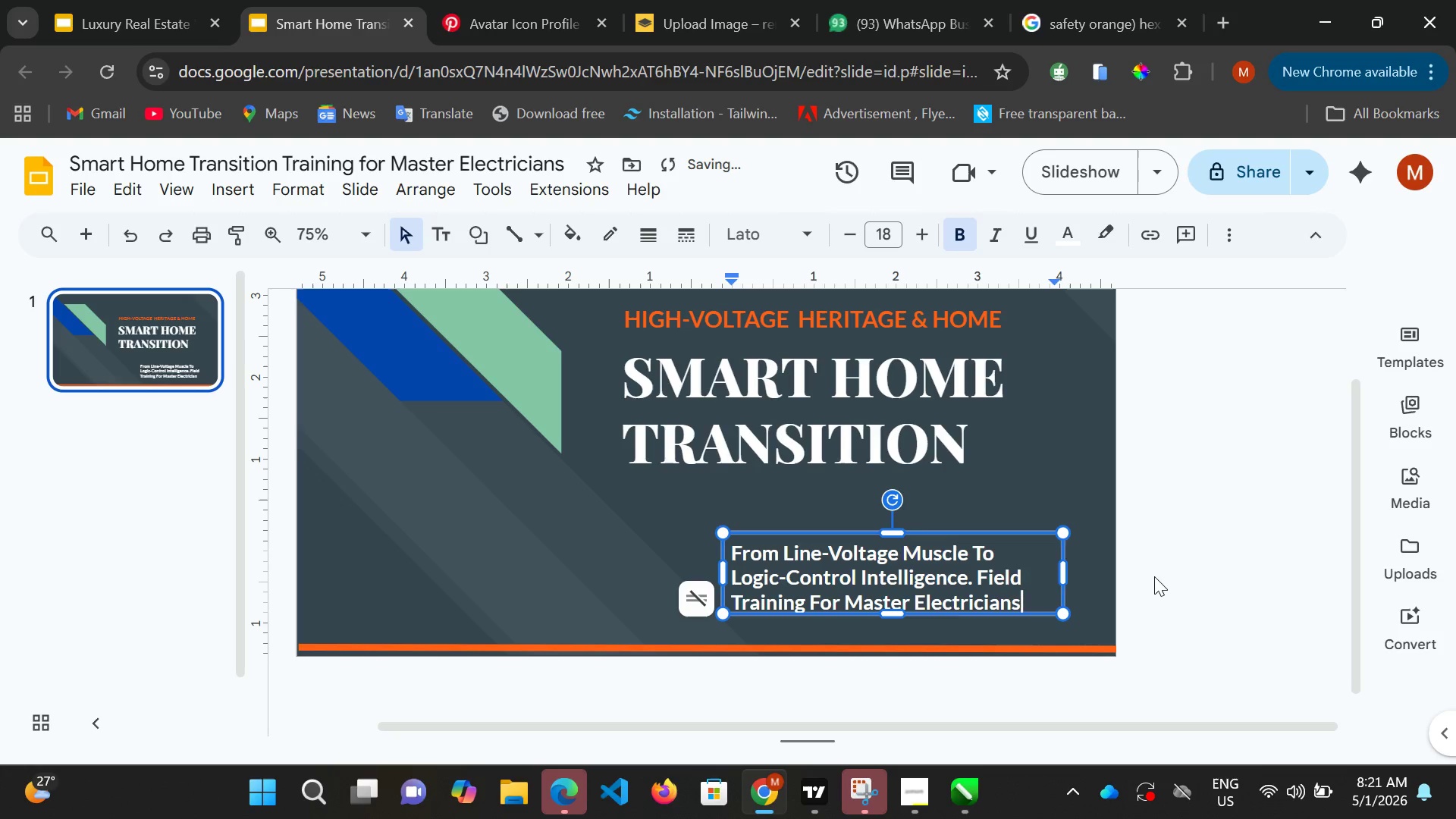 
key(S)
 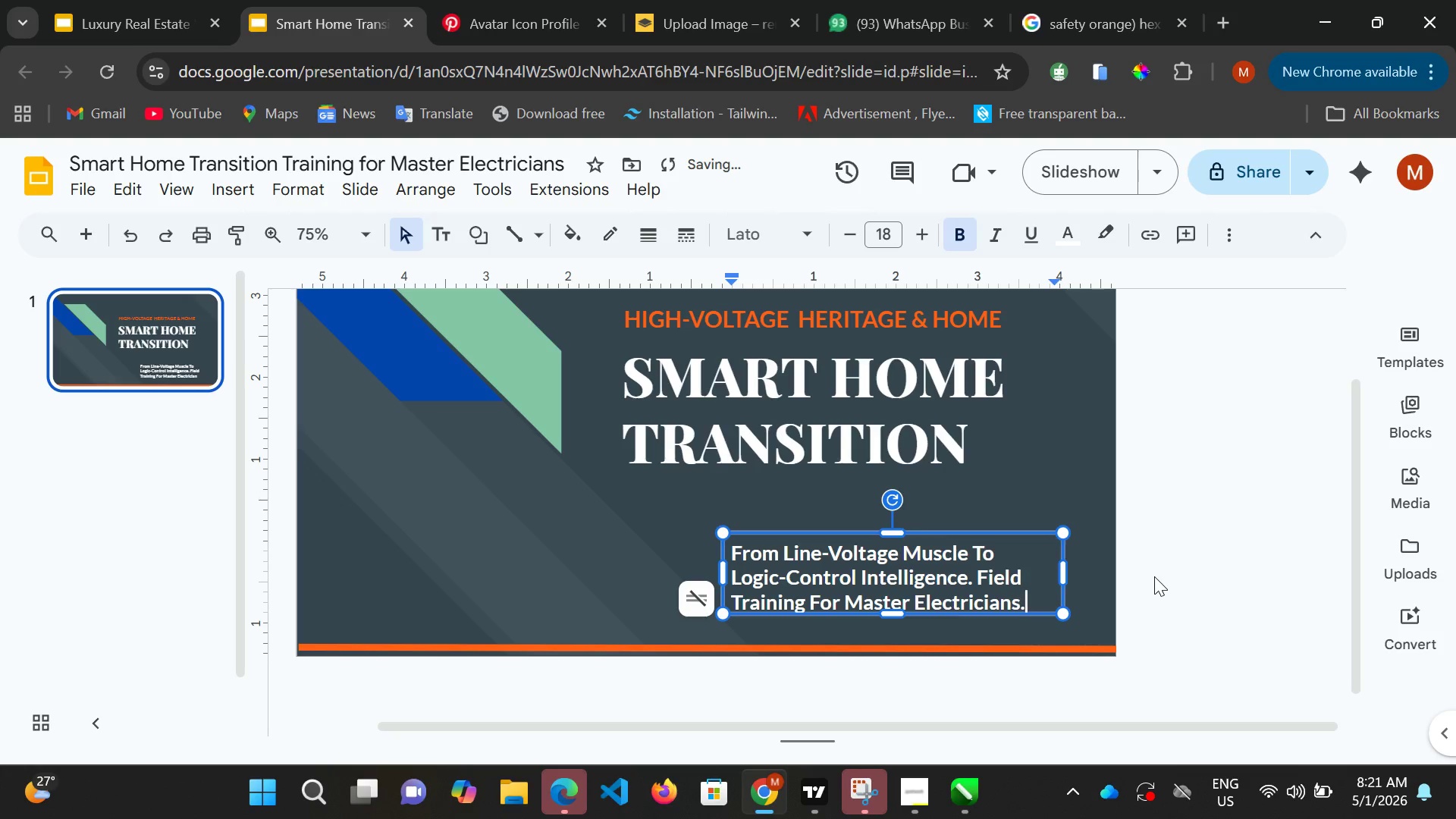 
key(Period)
 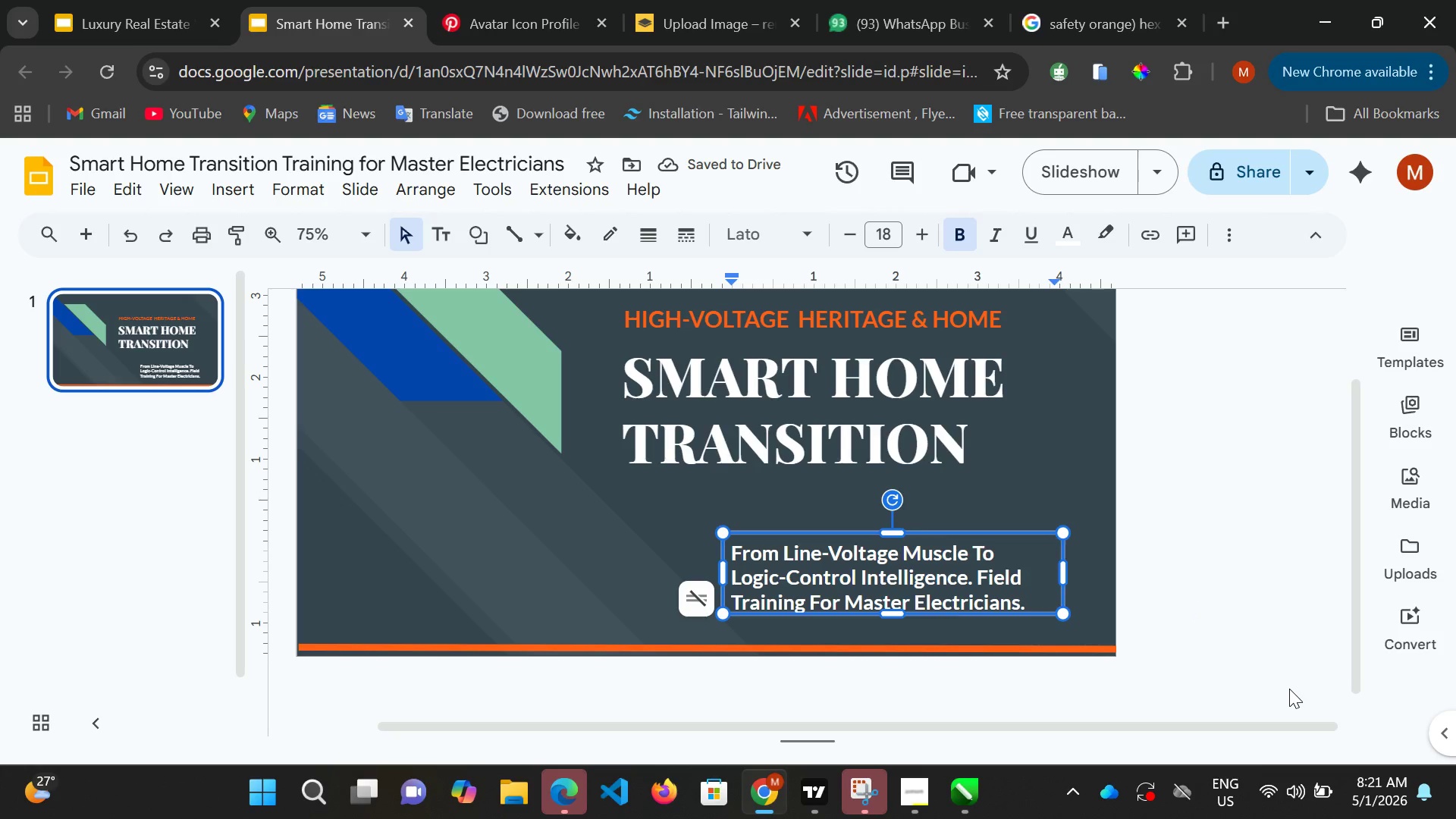 
wait(8.58)
 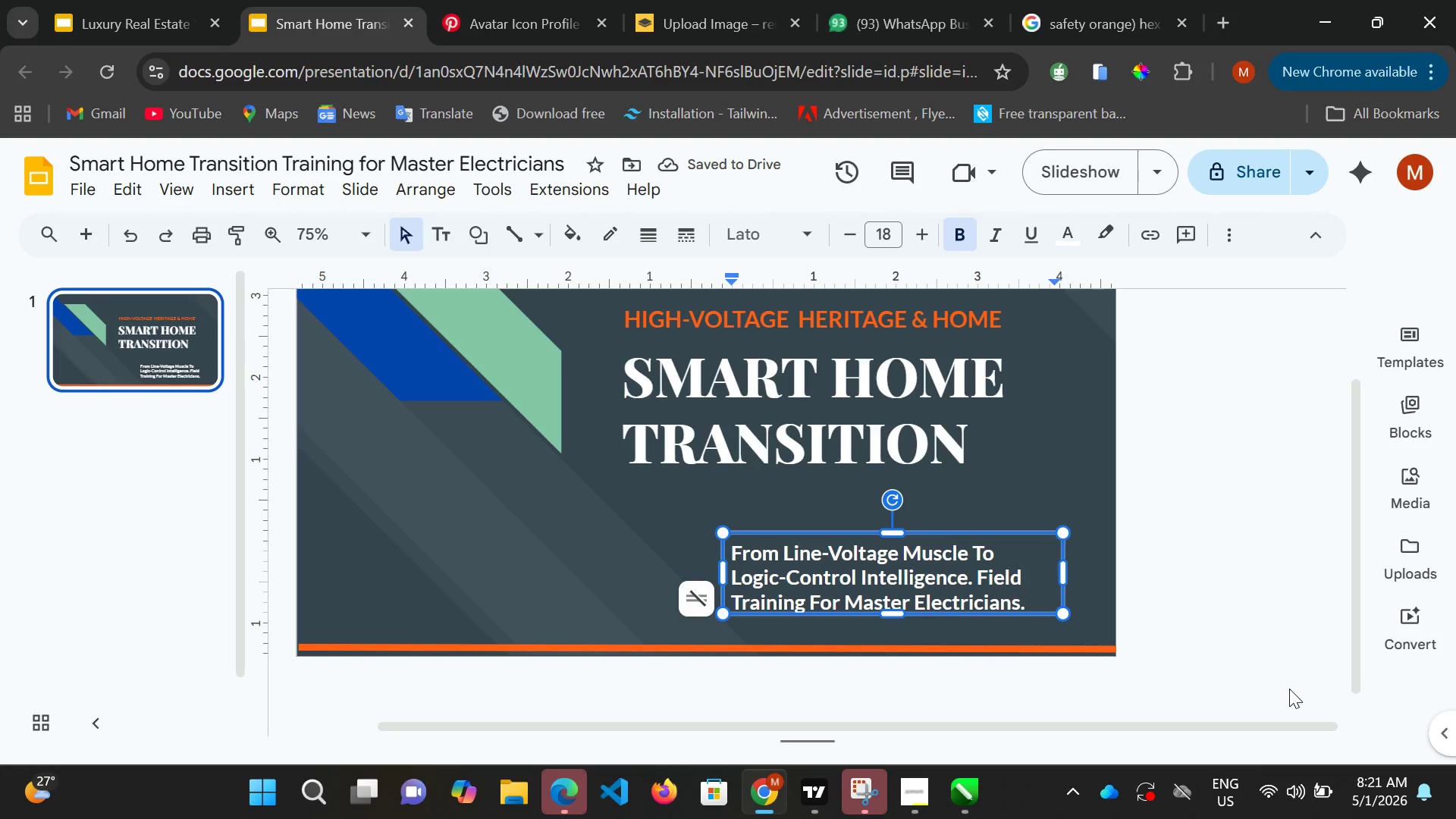 
left_click([1103, 164])
 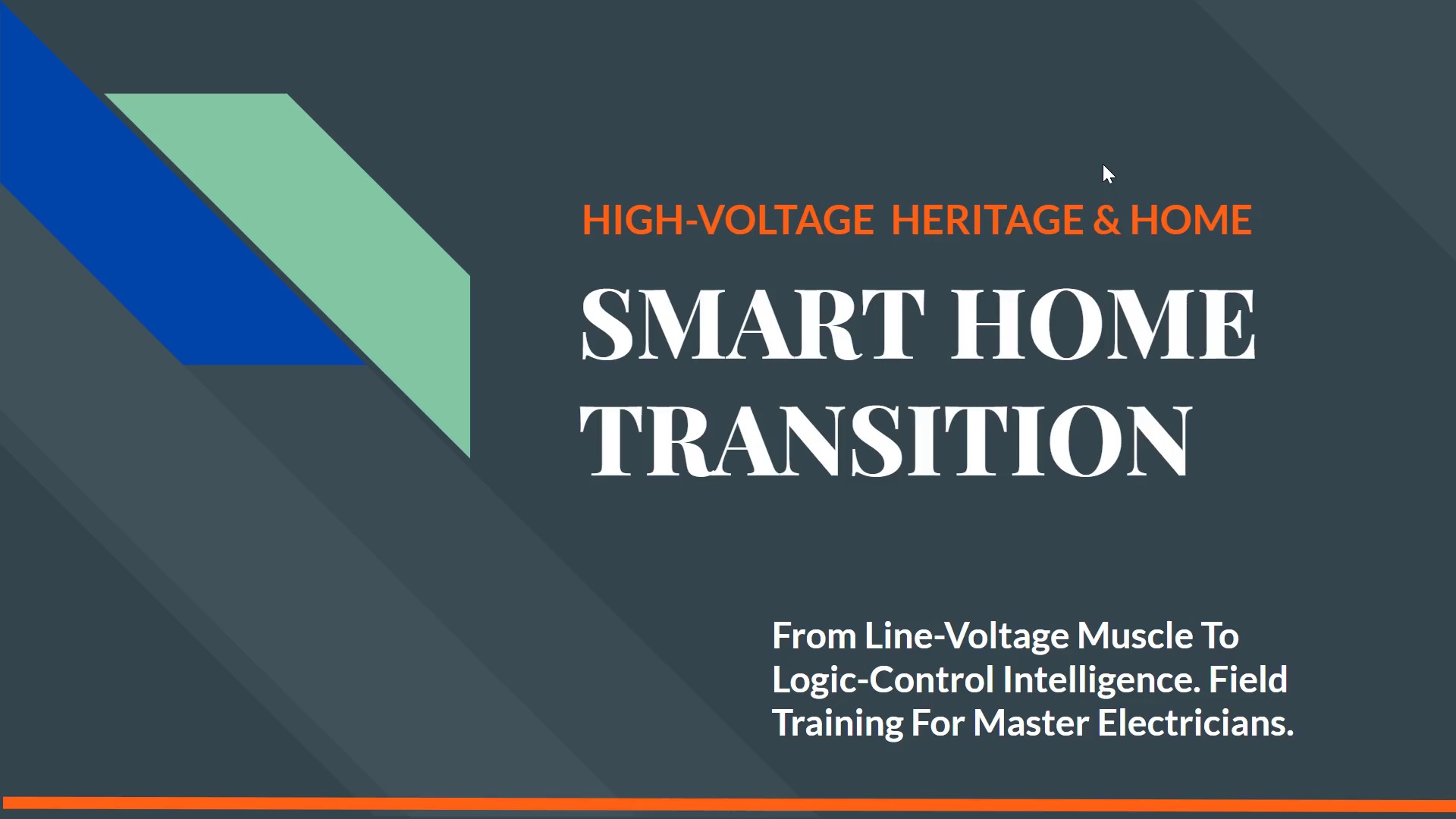 
wait(16.53)
 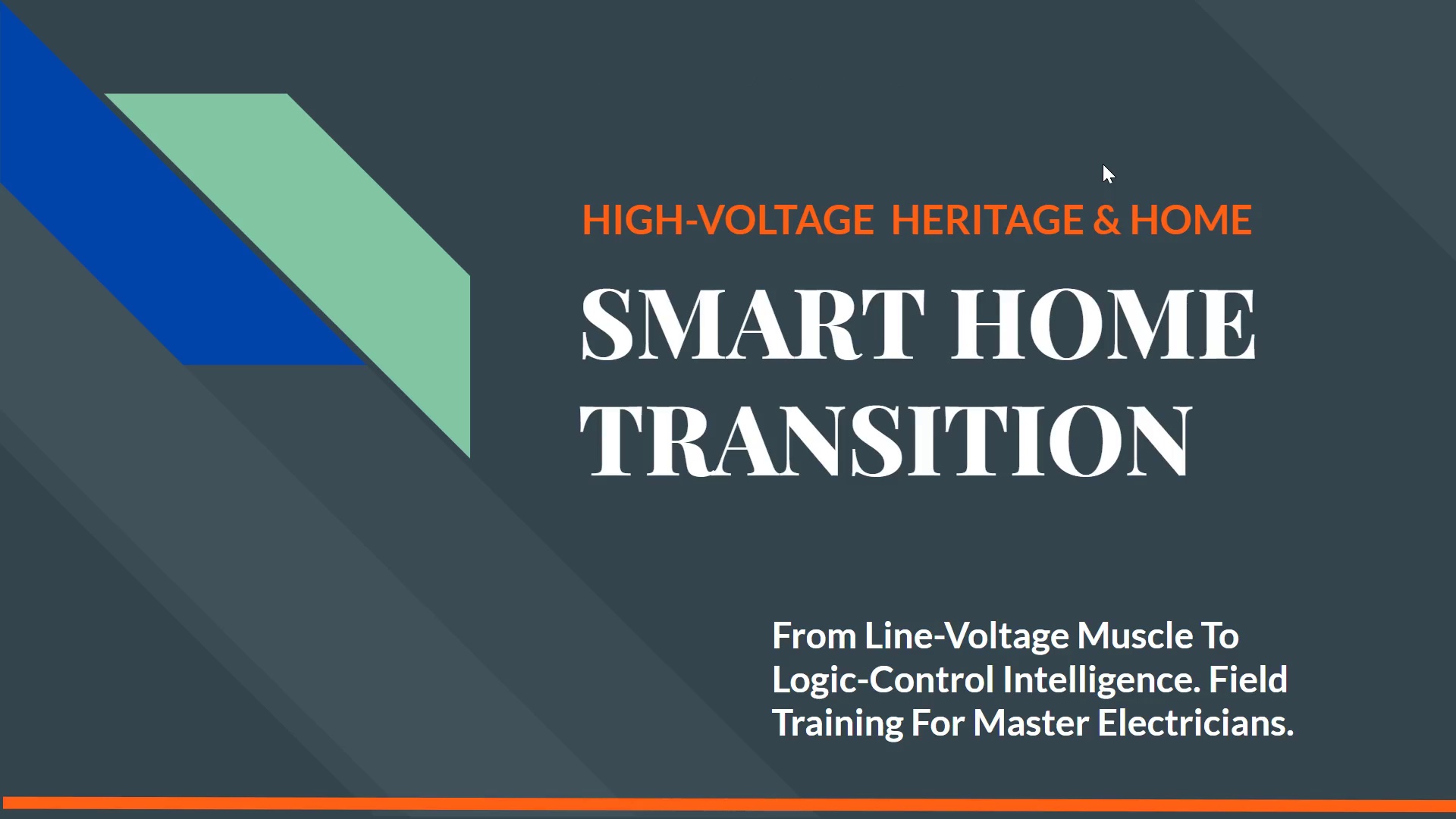 
left_click([1097, 291])
 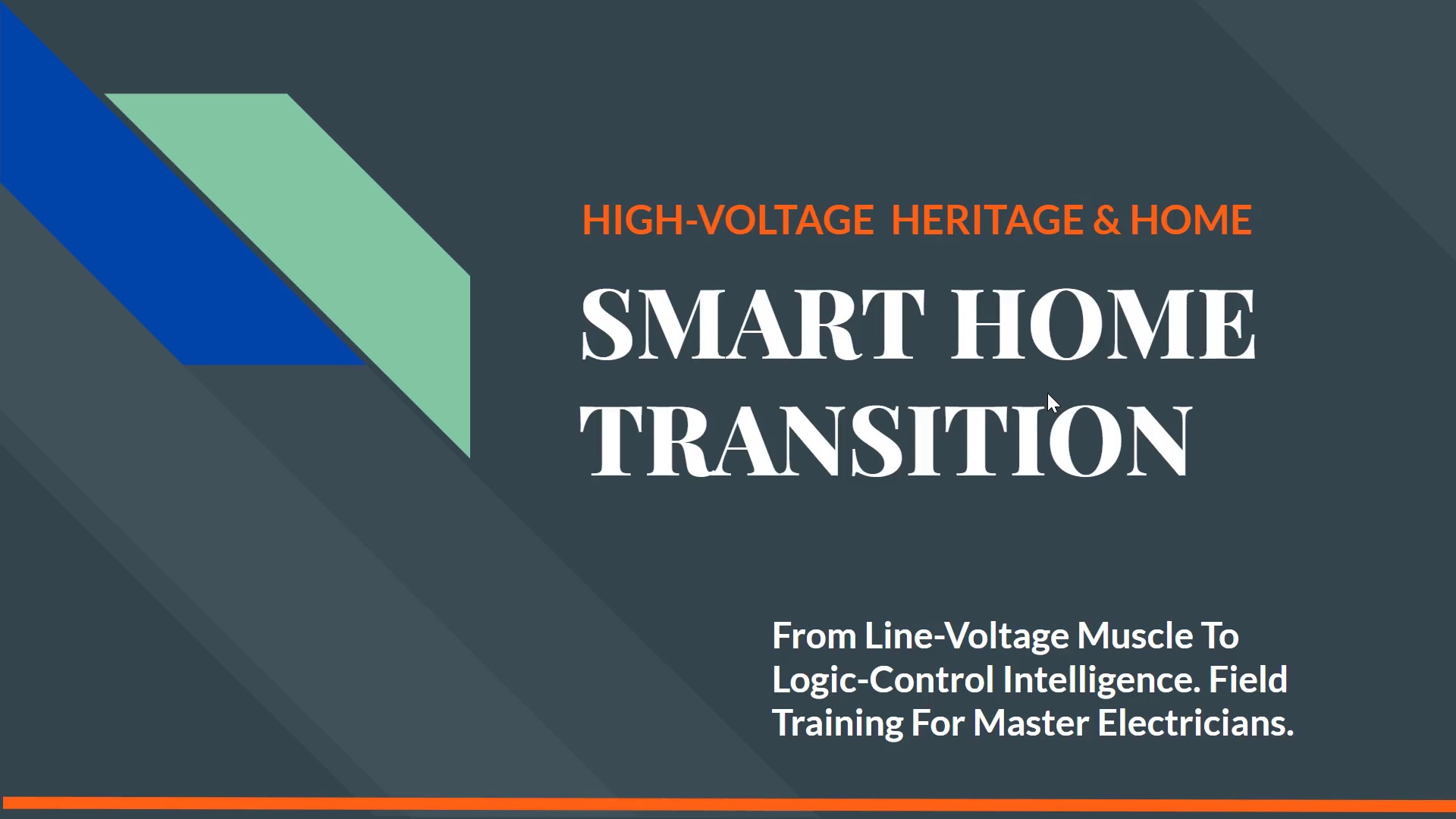 
key(Control+ControlLeft)
 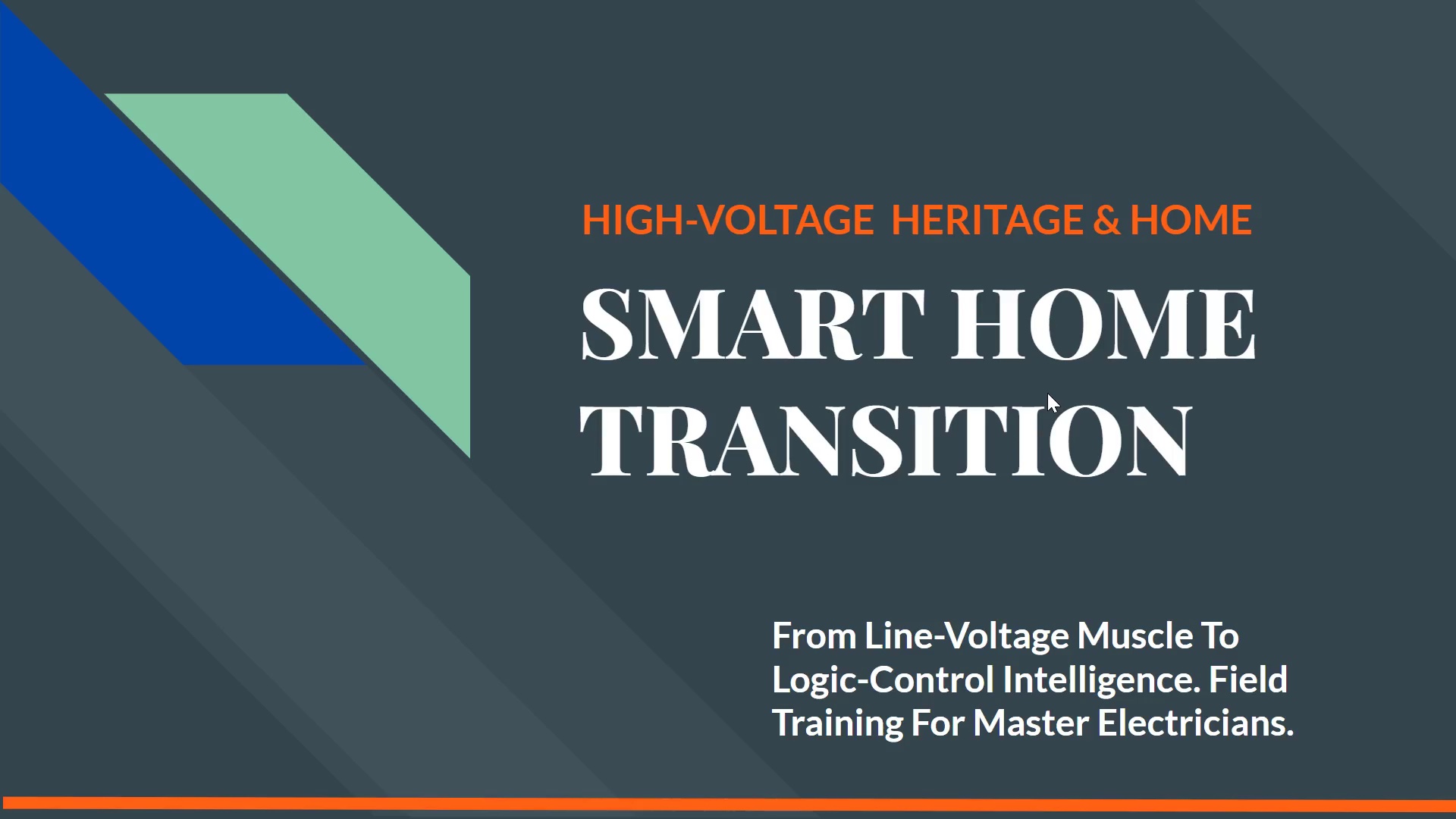 
key(Control+ControlLeft)
 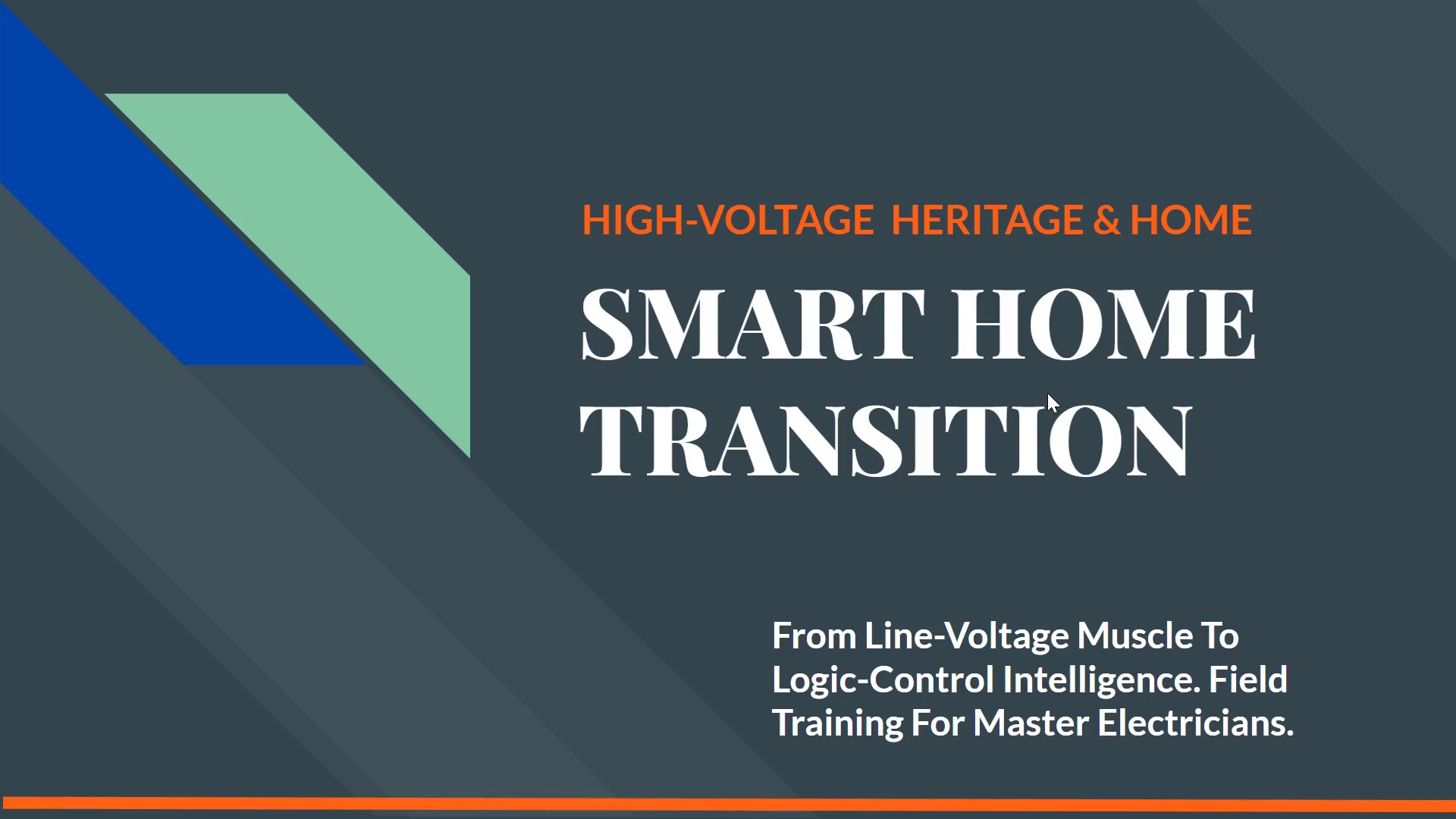 
hold_key(key=ControlLeft, duration=0.36)
 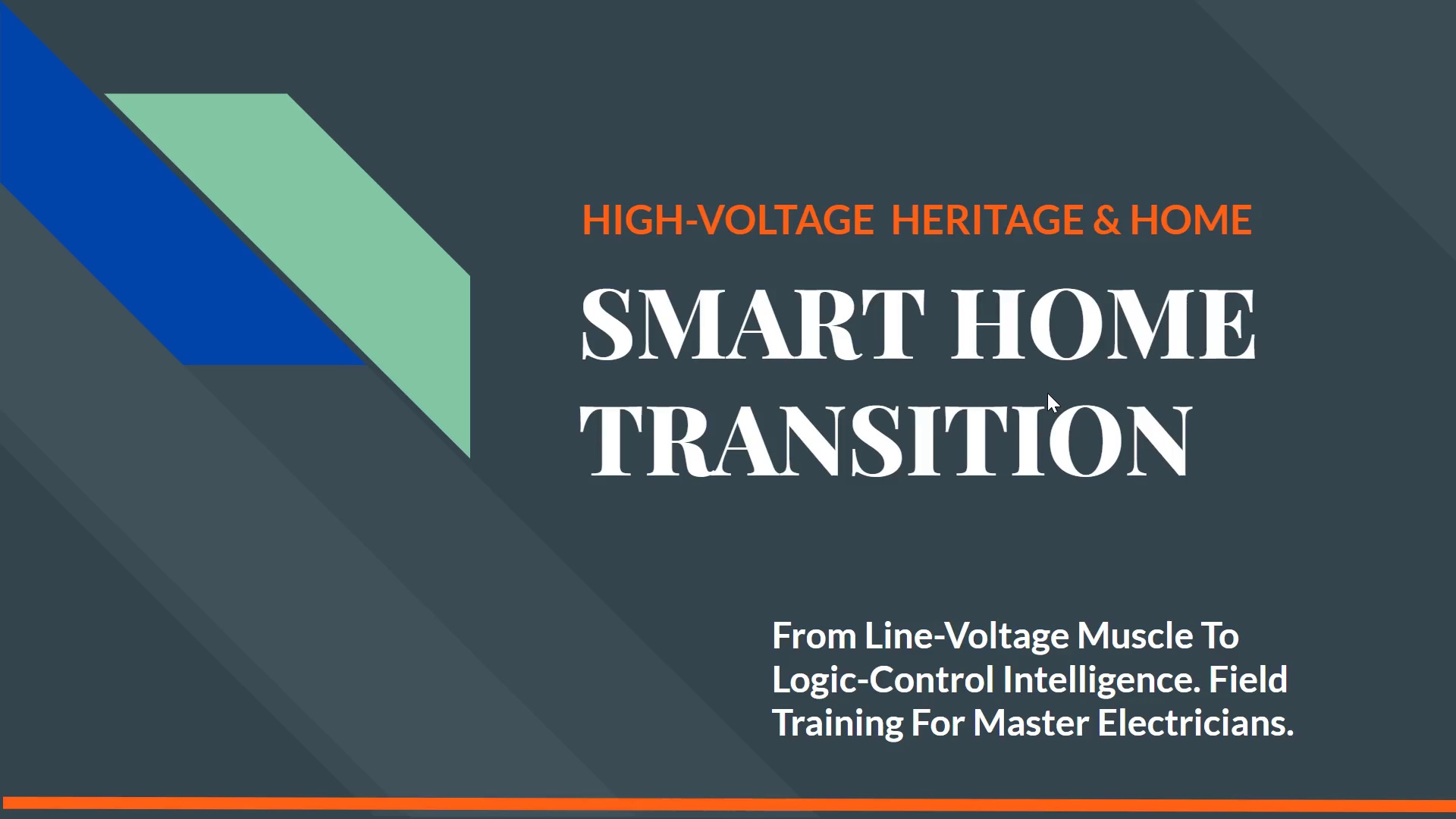 
key(Escape)
 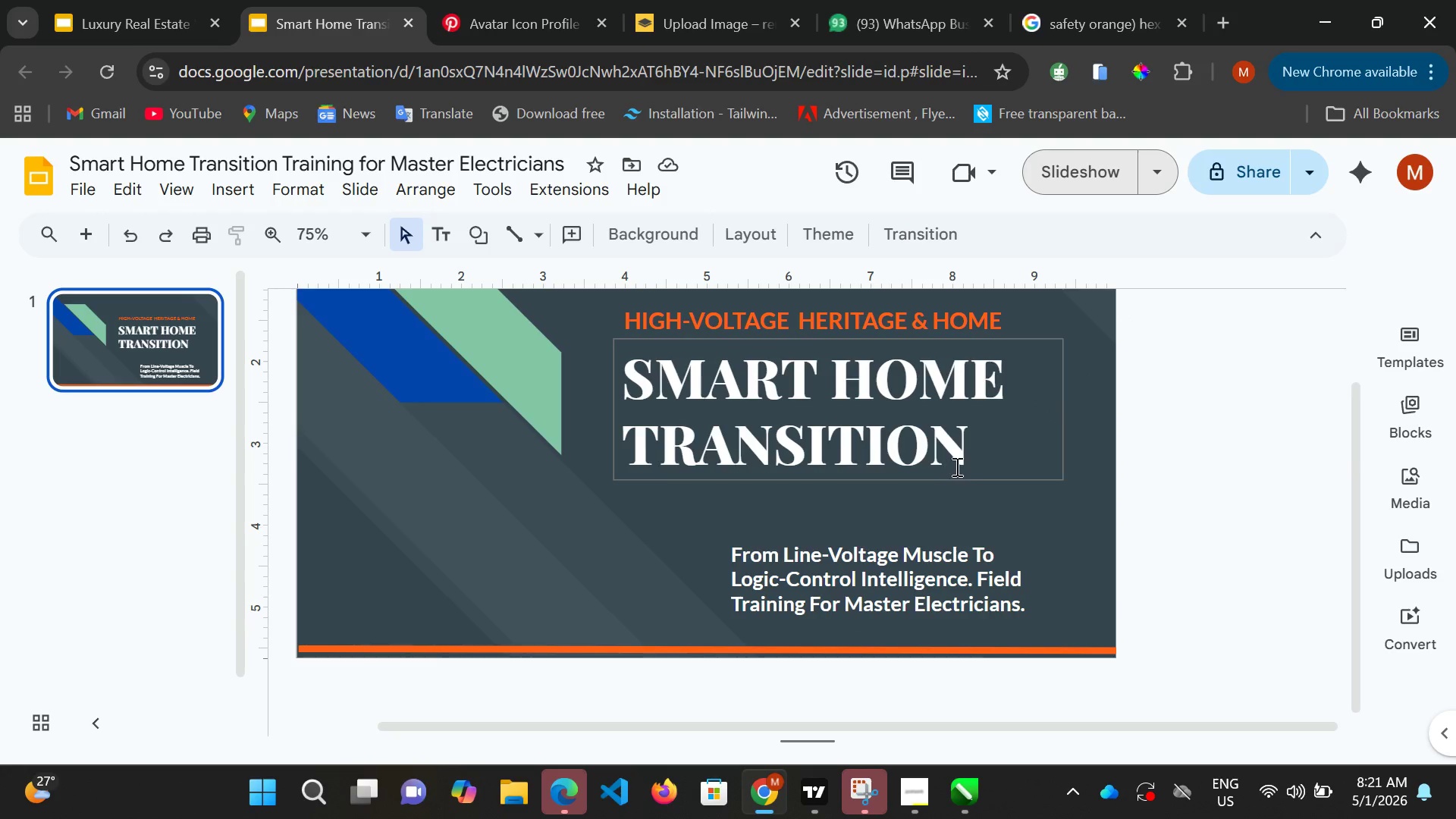 
left_click([958, 462])
 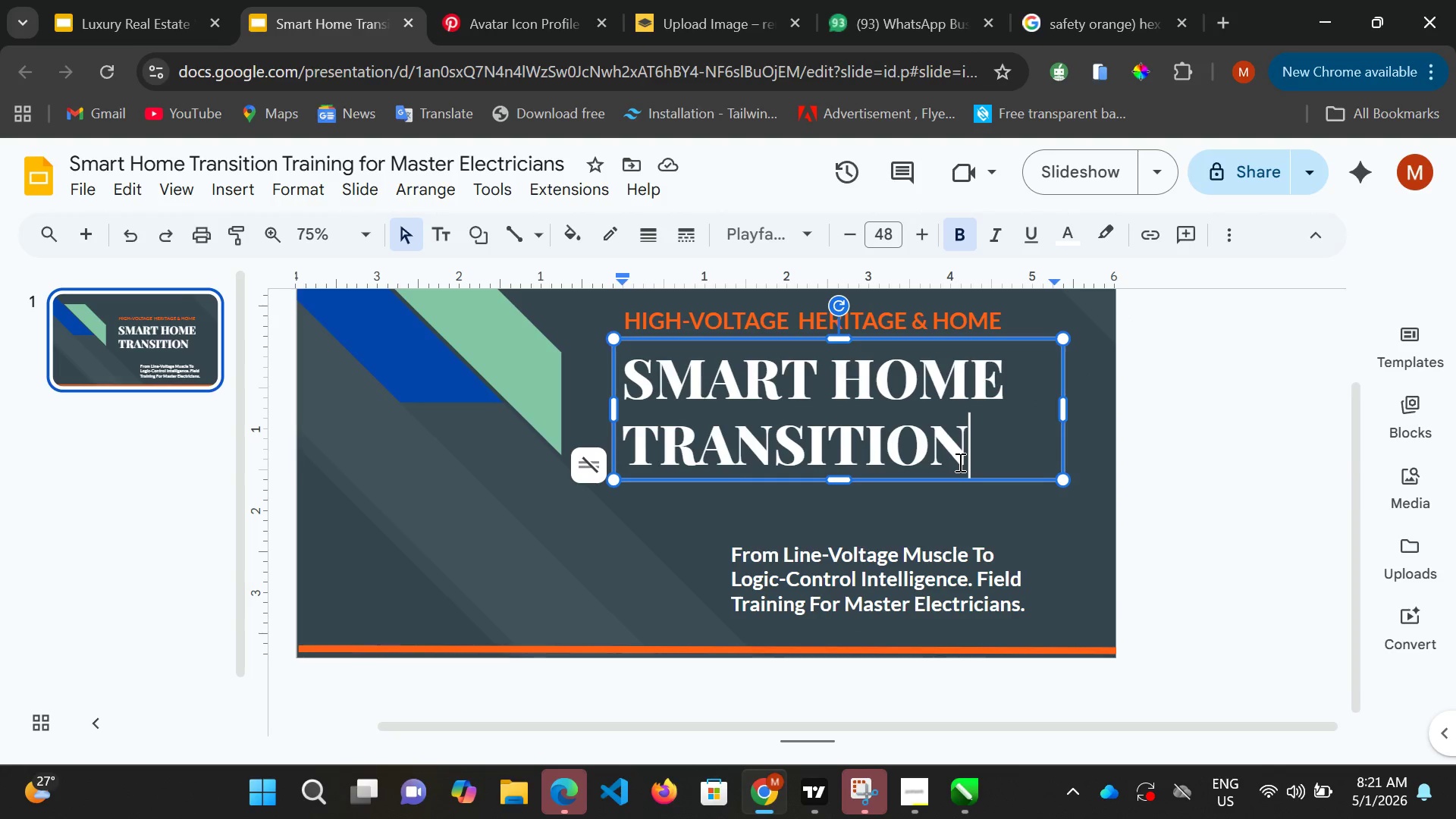 
key(Control+ControlLeft)
 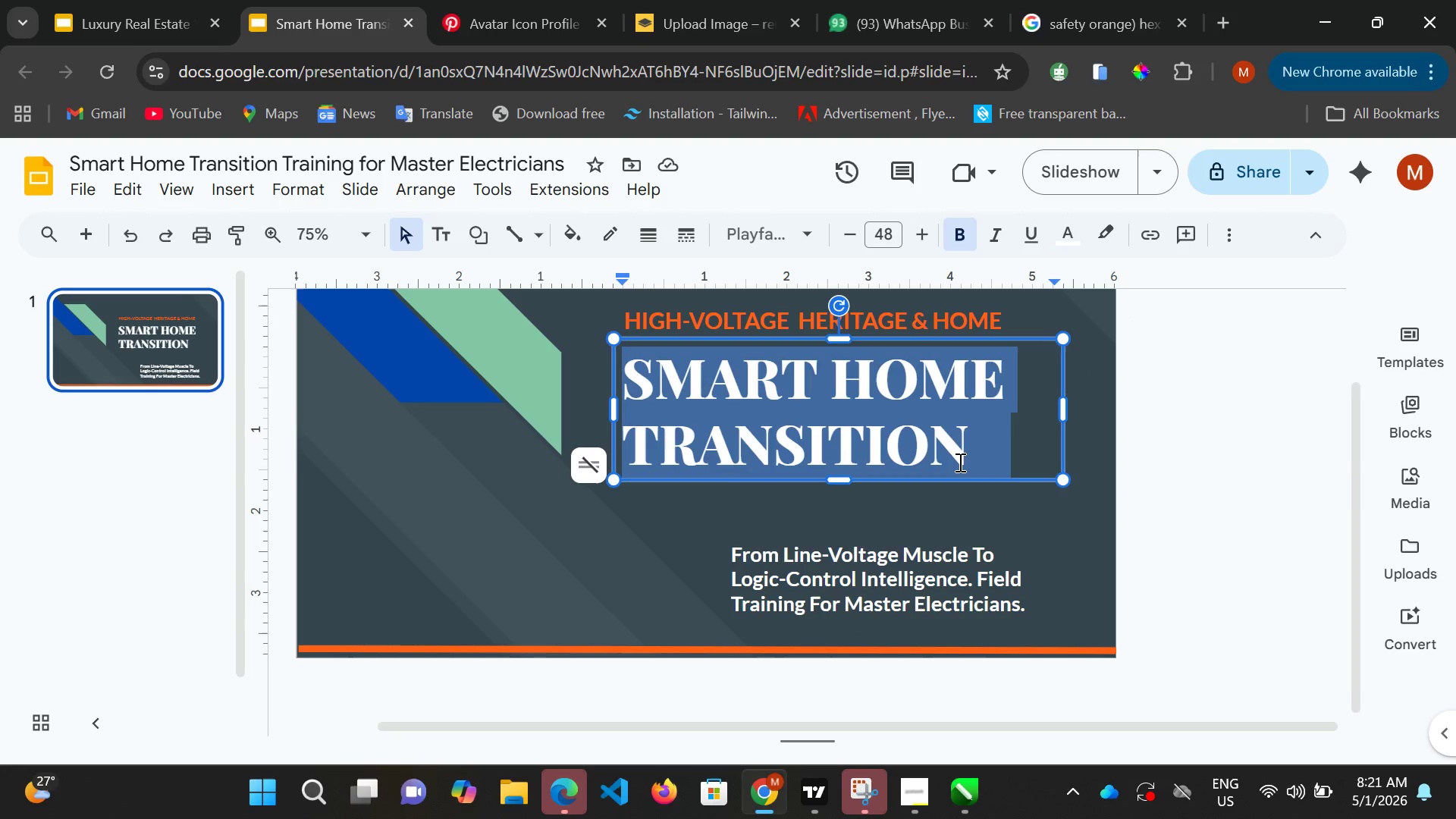 
key(Control+A)
 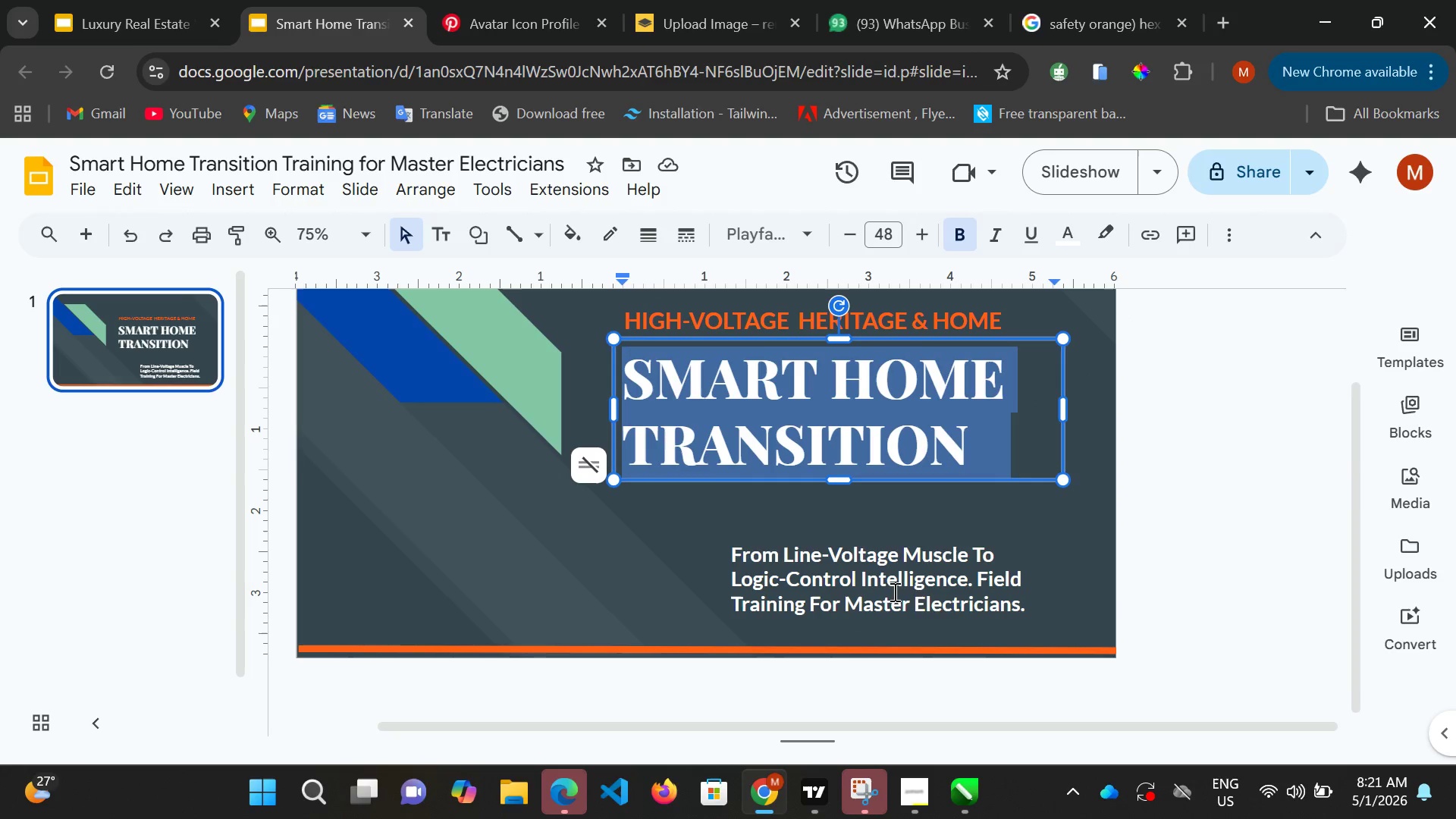 
left_click([912, 597])
 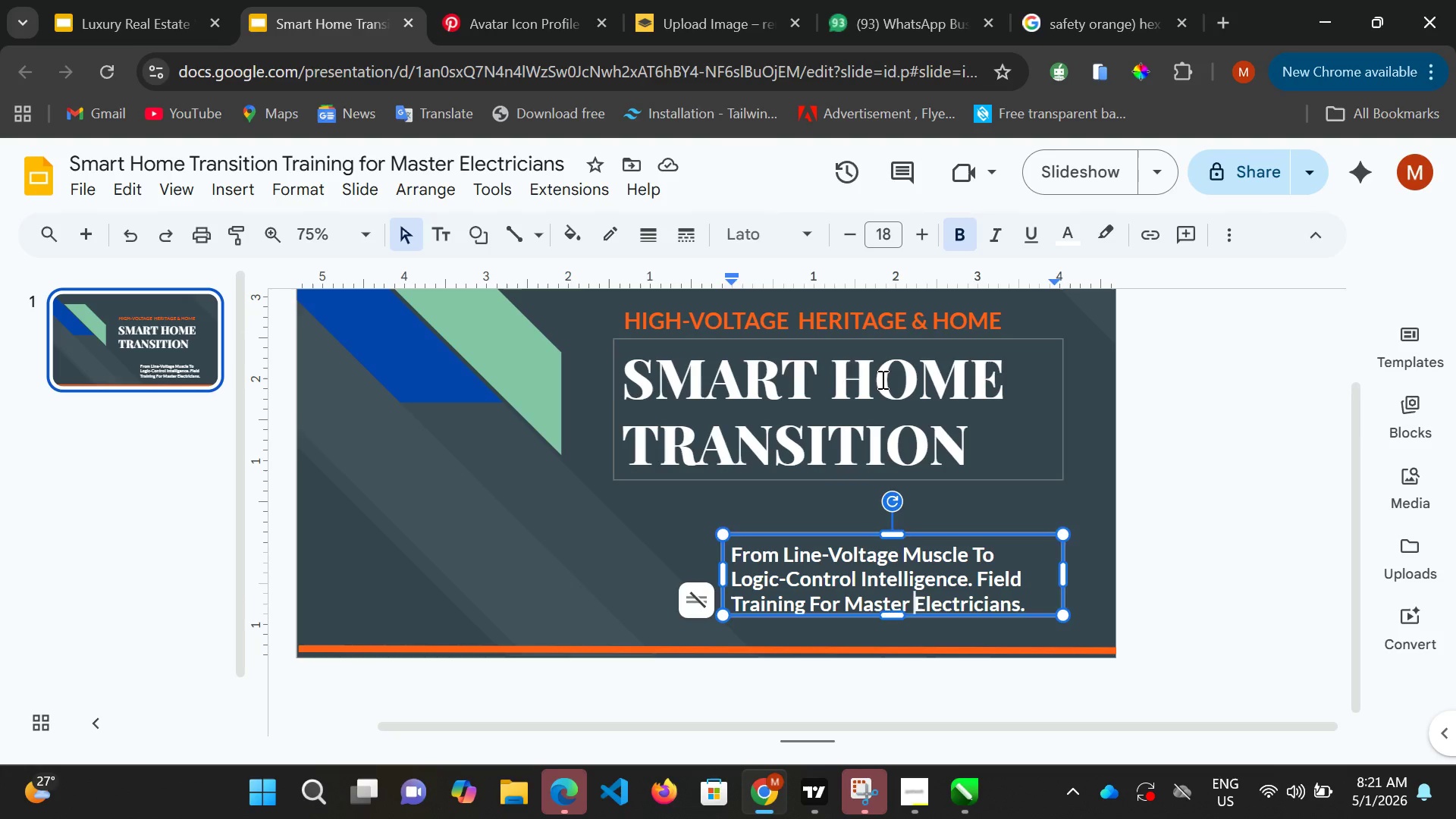 
left_click([881, 379])
 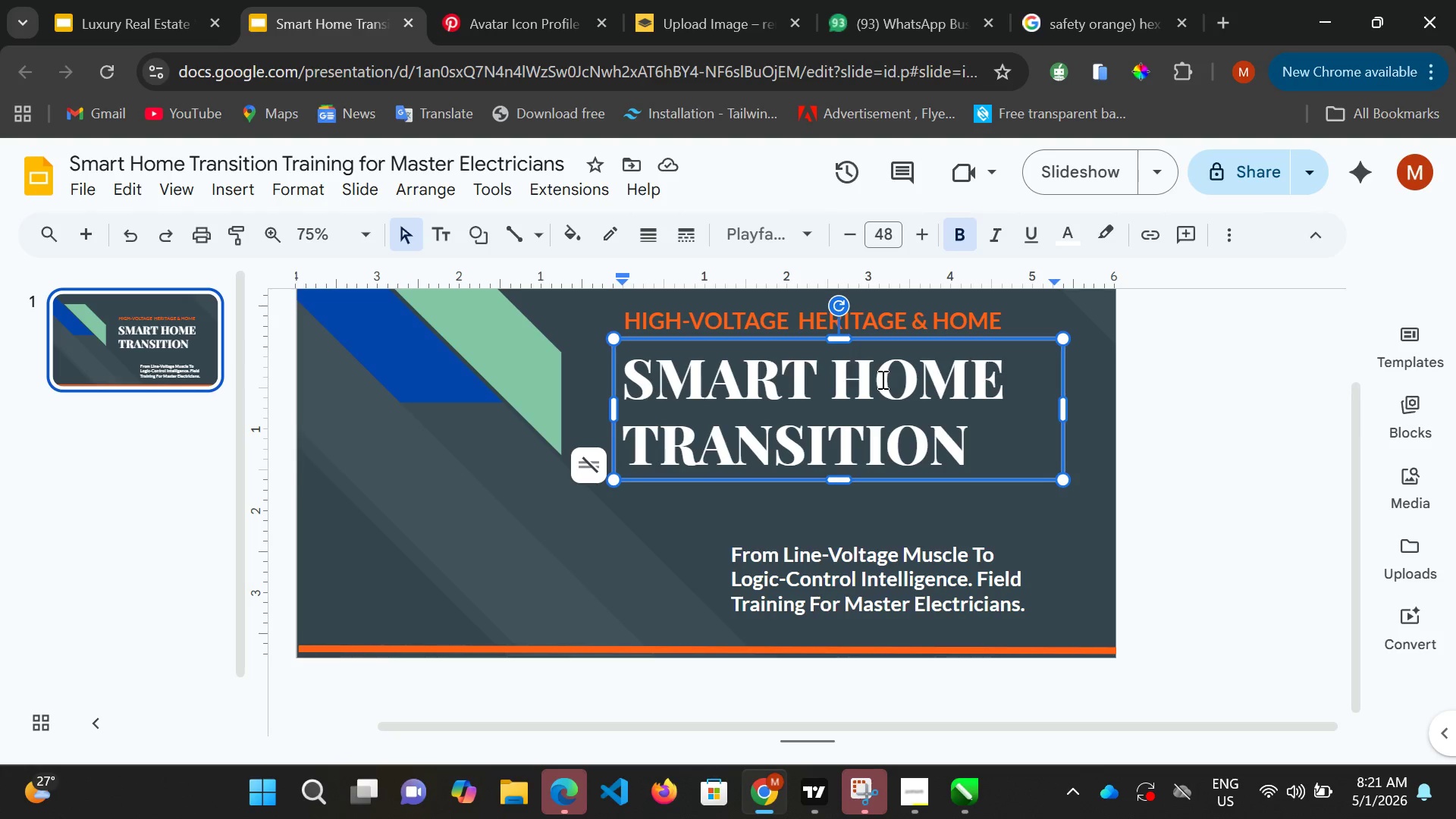 
key(Control+ControlLeft)
 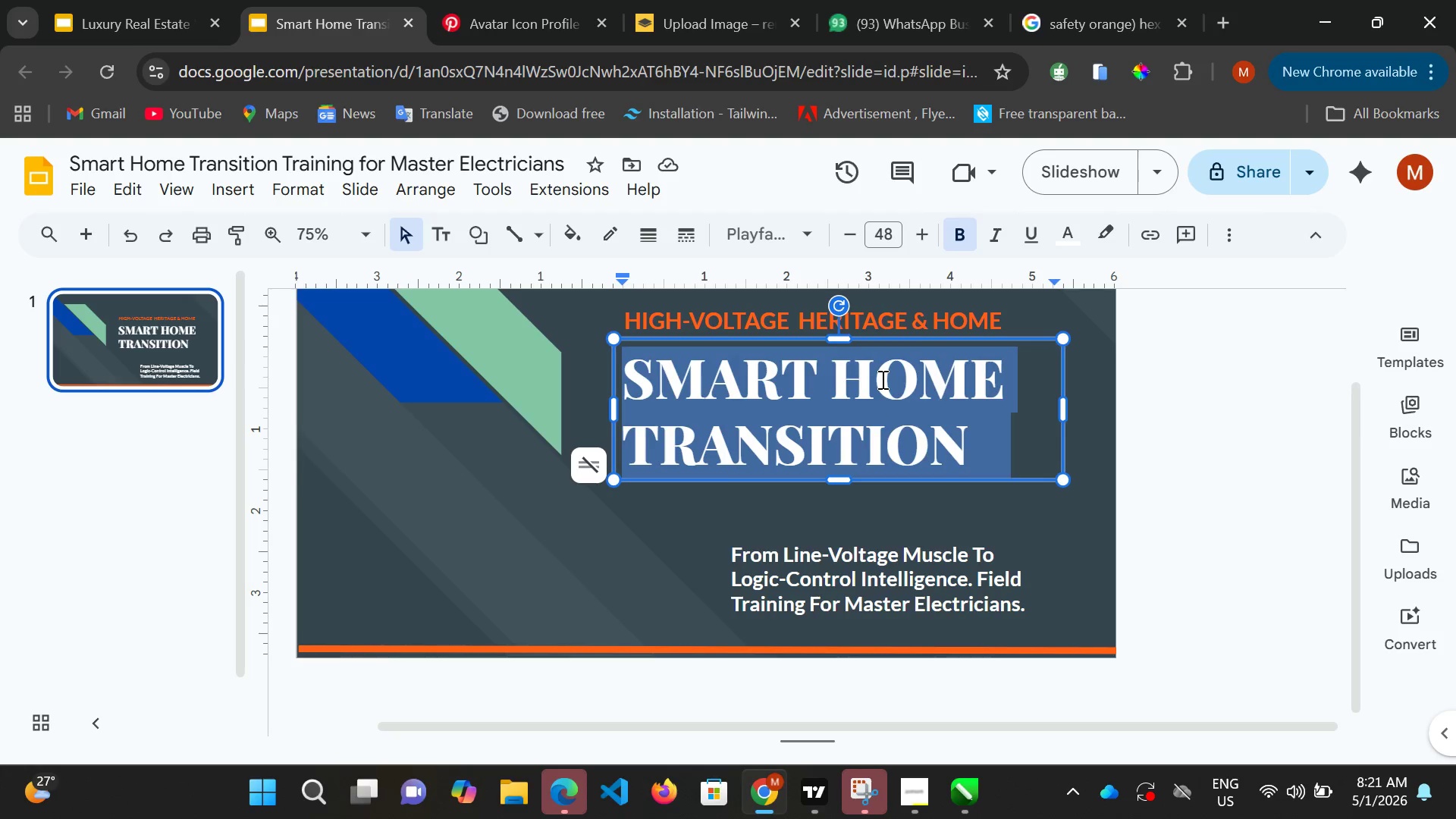 
key(Control+A)
 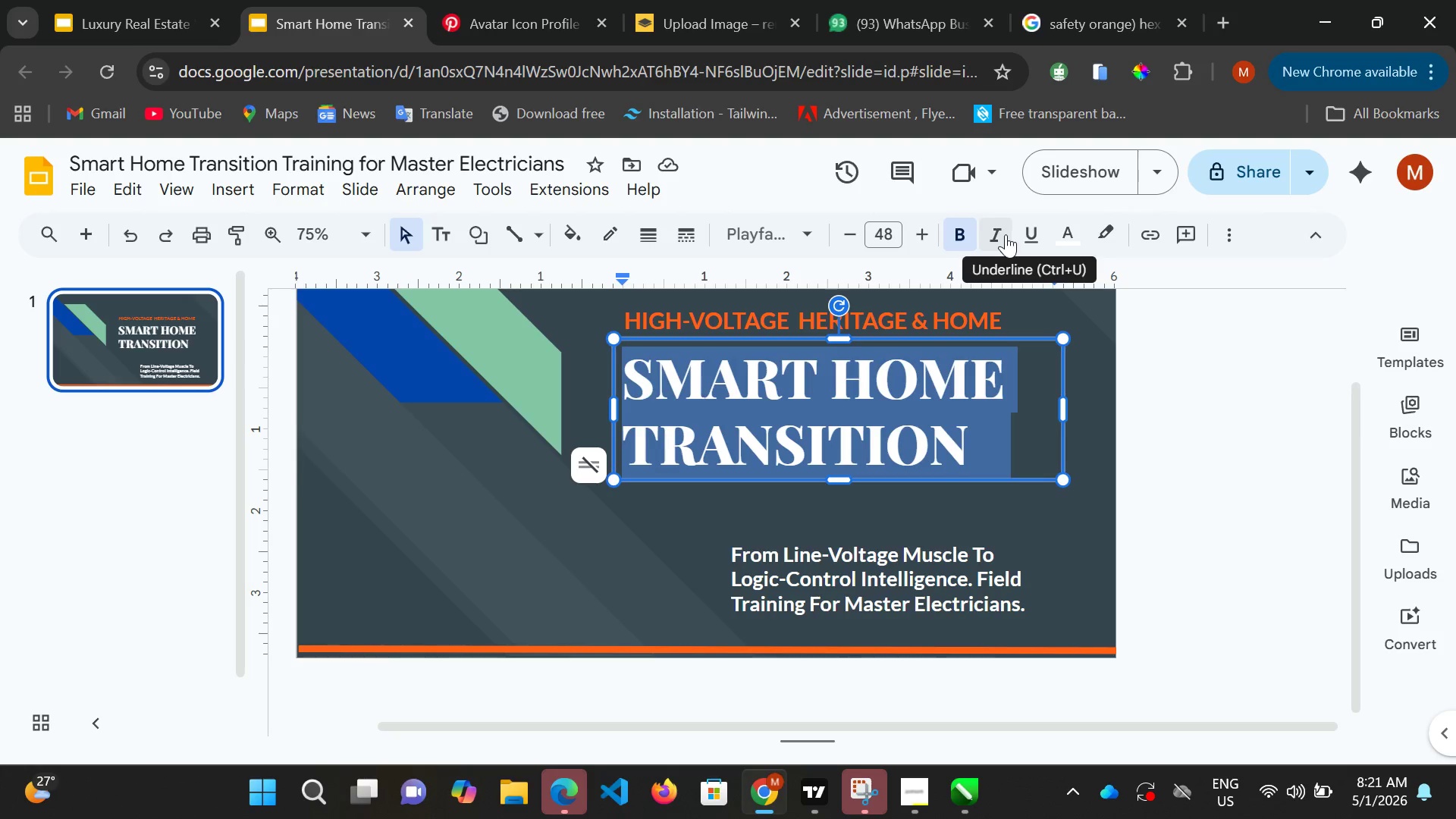 
left_click([1068, 229])
 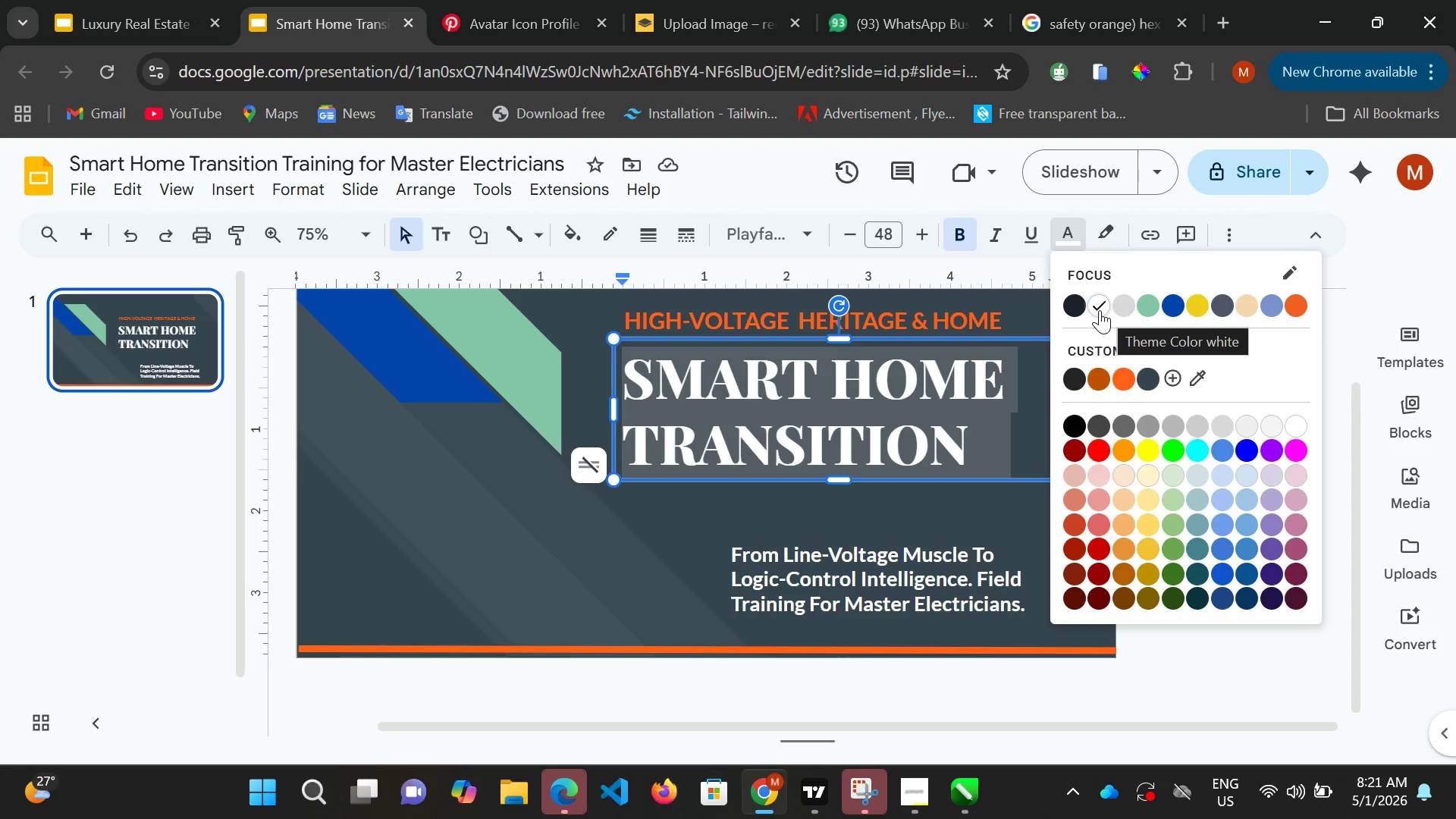 
left_click([1100, 310])
 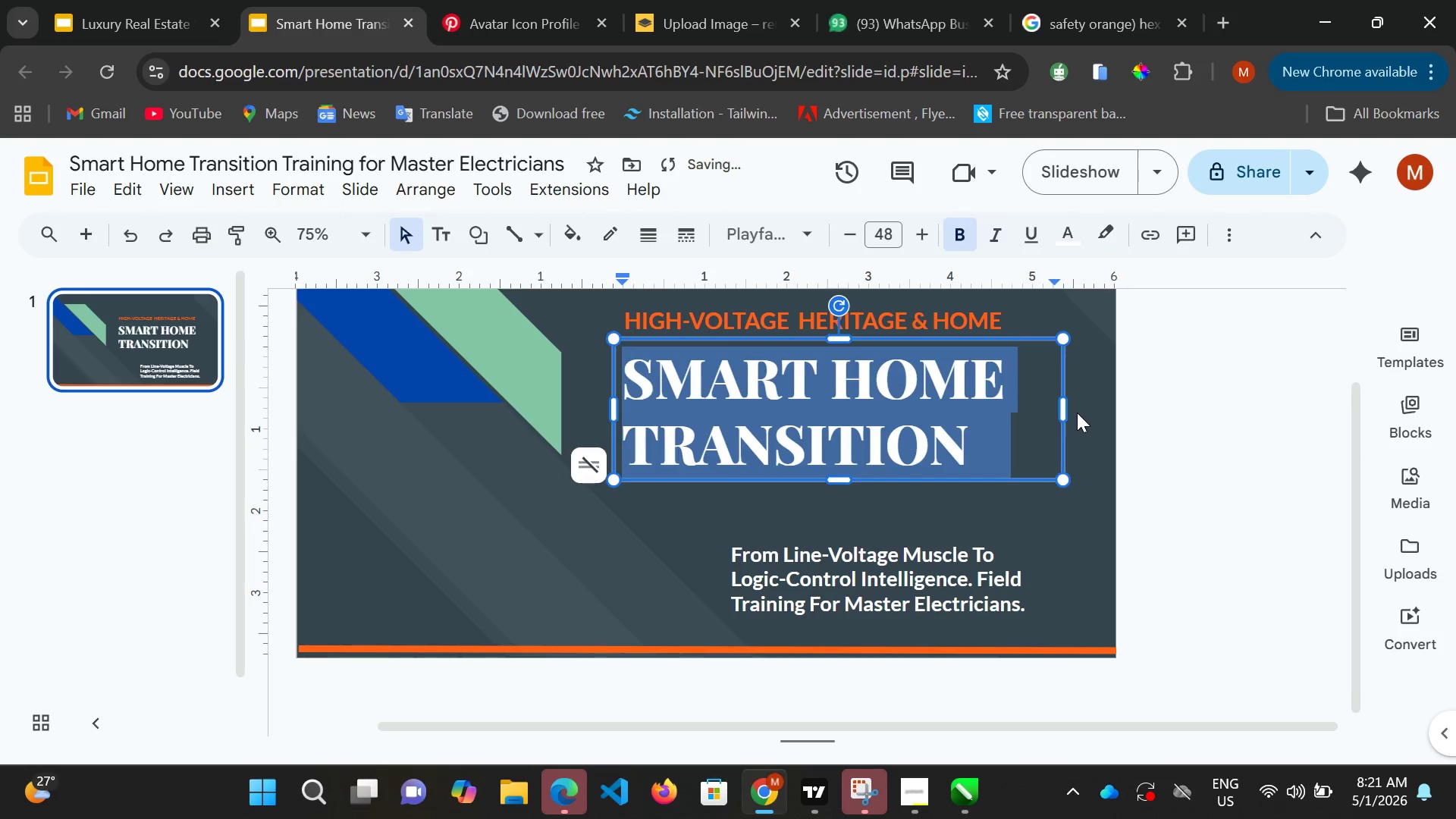 
left_click([1077, 413])
 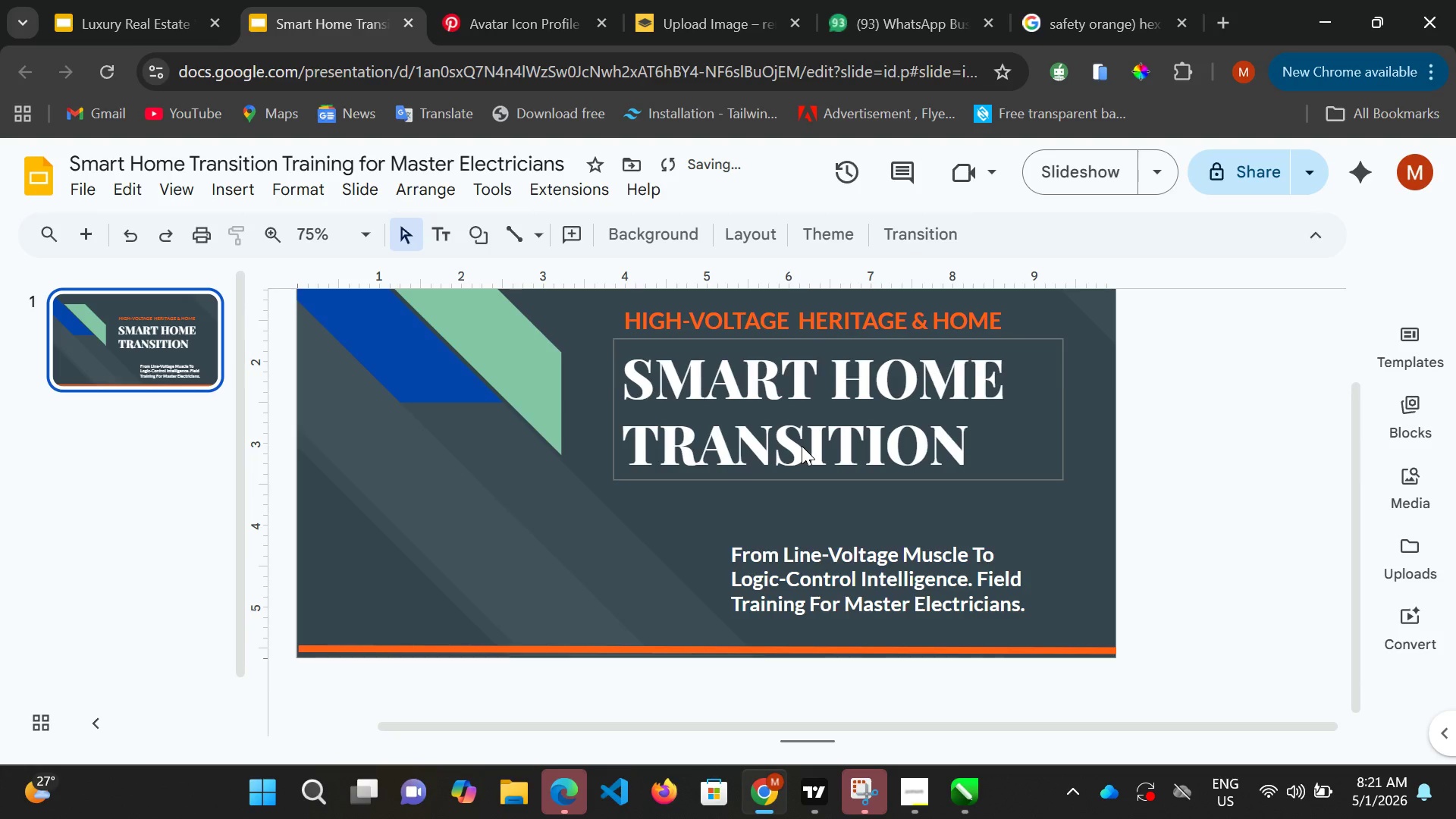 
scroll: coordinate [821, 438], scroll_direction: up, amount: 2.0
 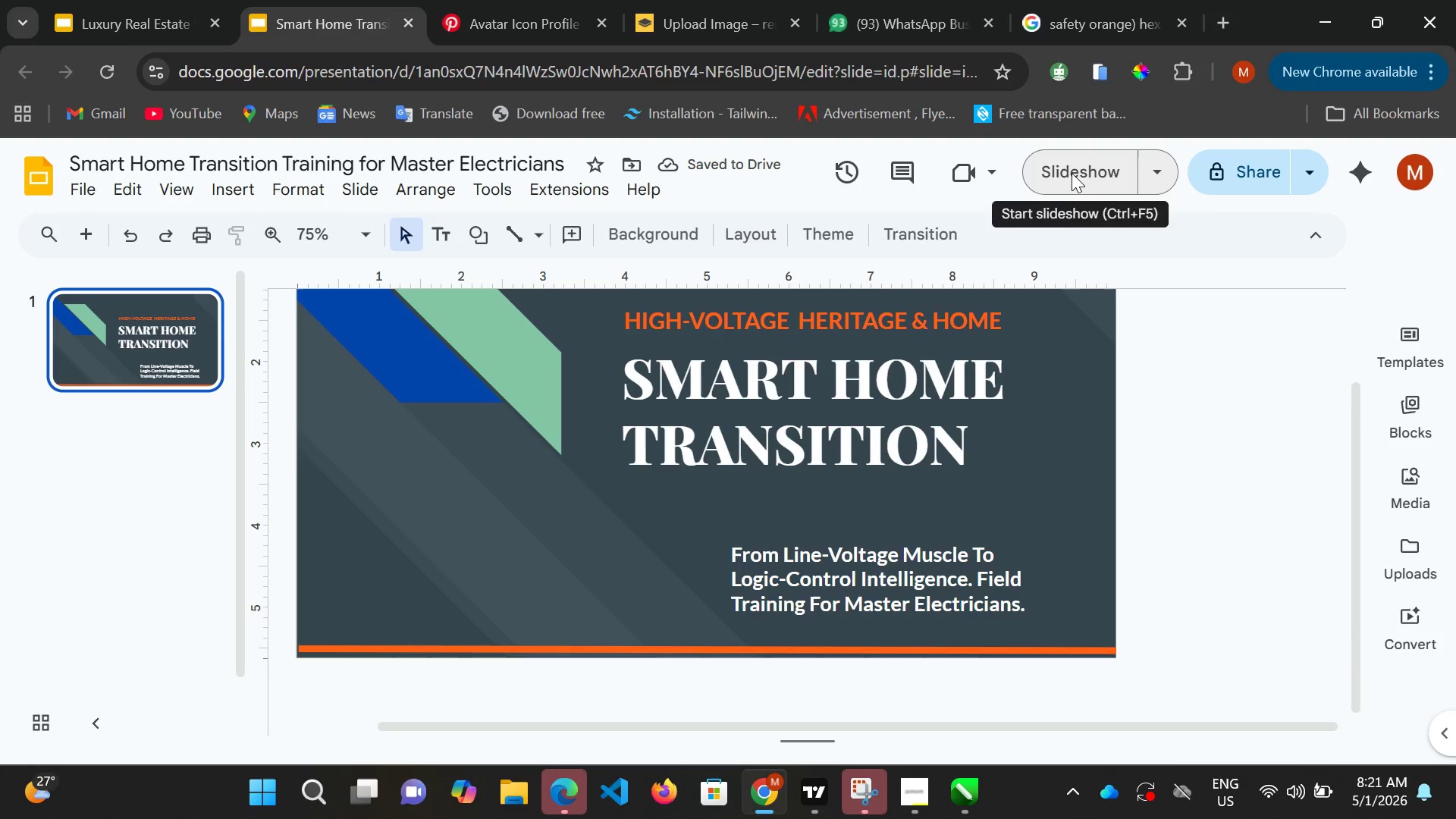 
left_click([1072, 173])
 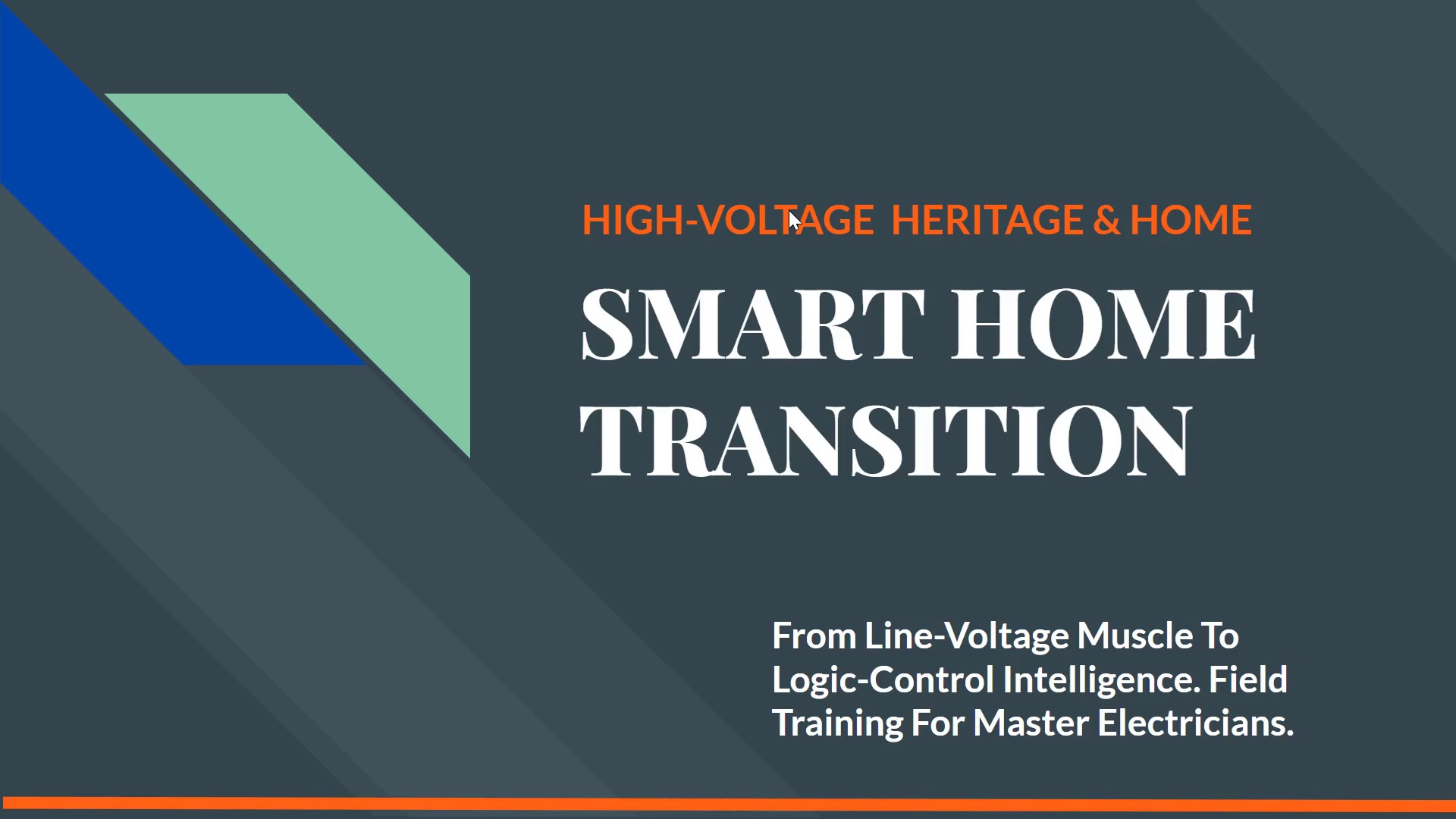 
wait(80.38)
 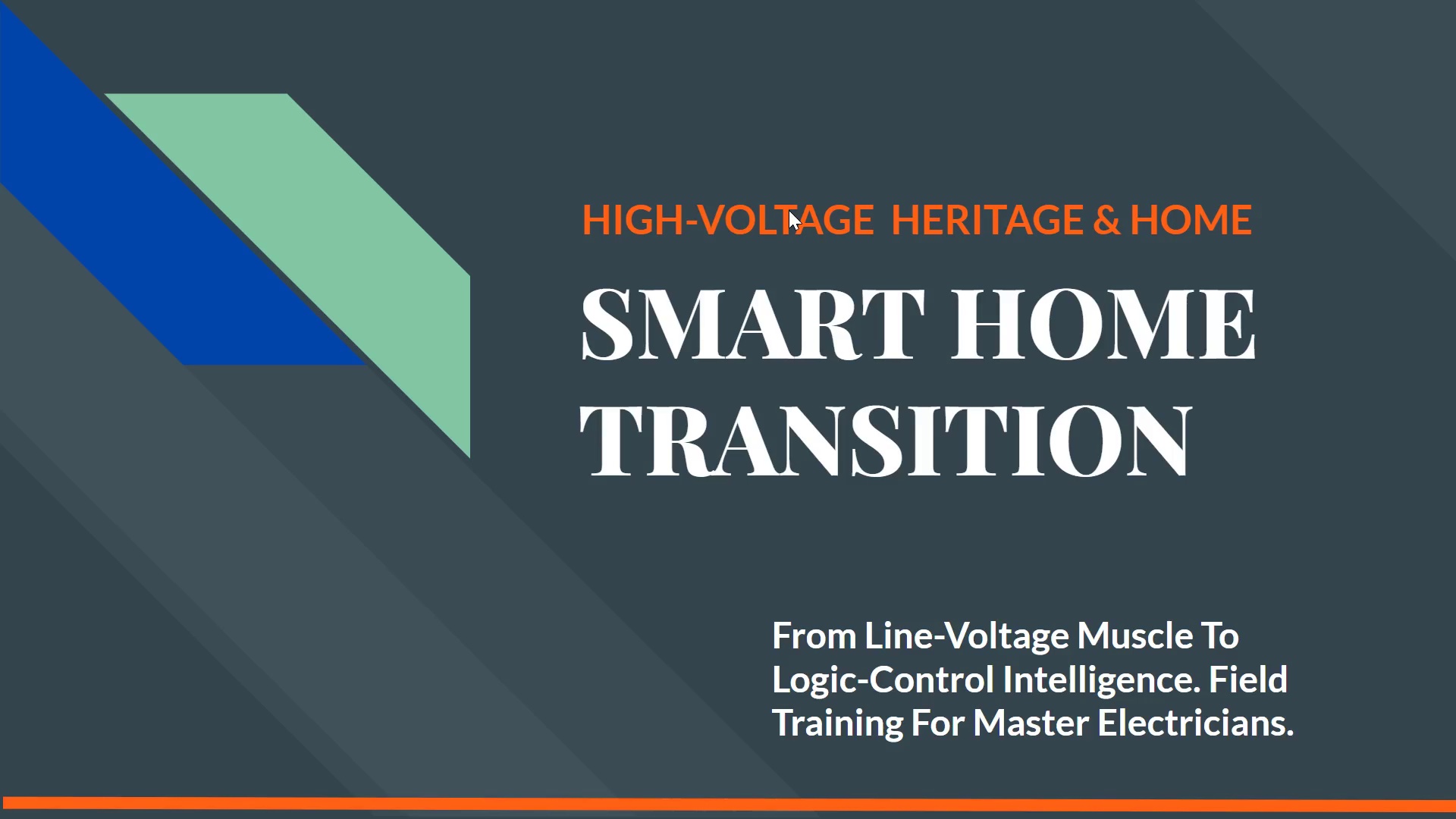 
key(Escape)
 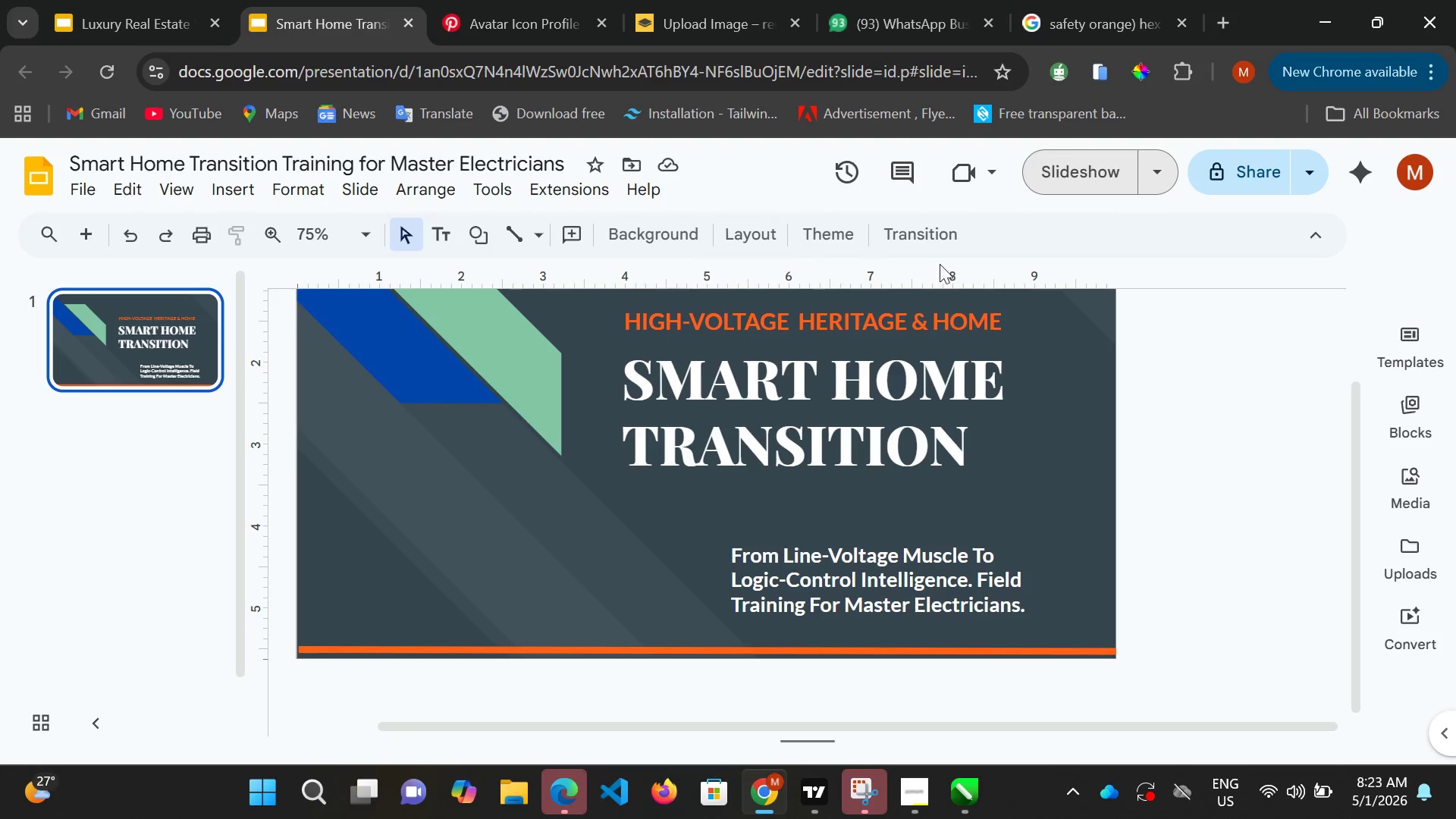 
wait(7.48)
 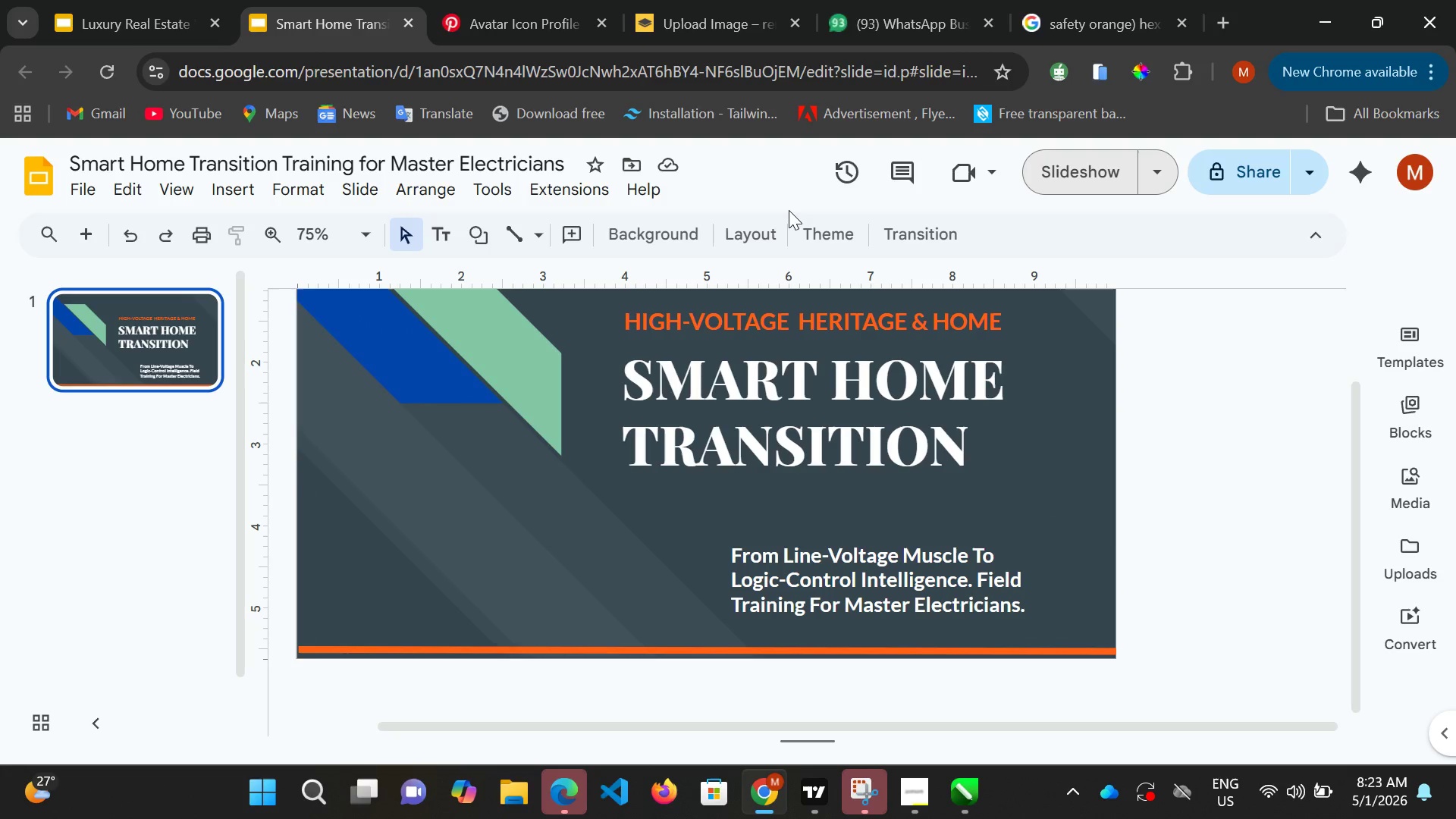 
key(Control+M)
 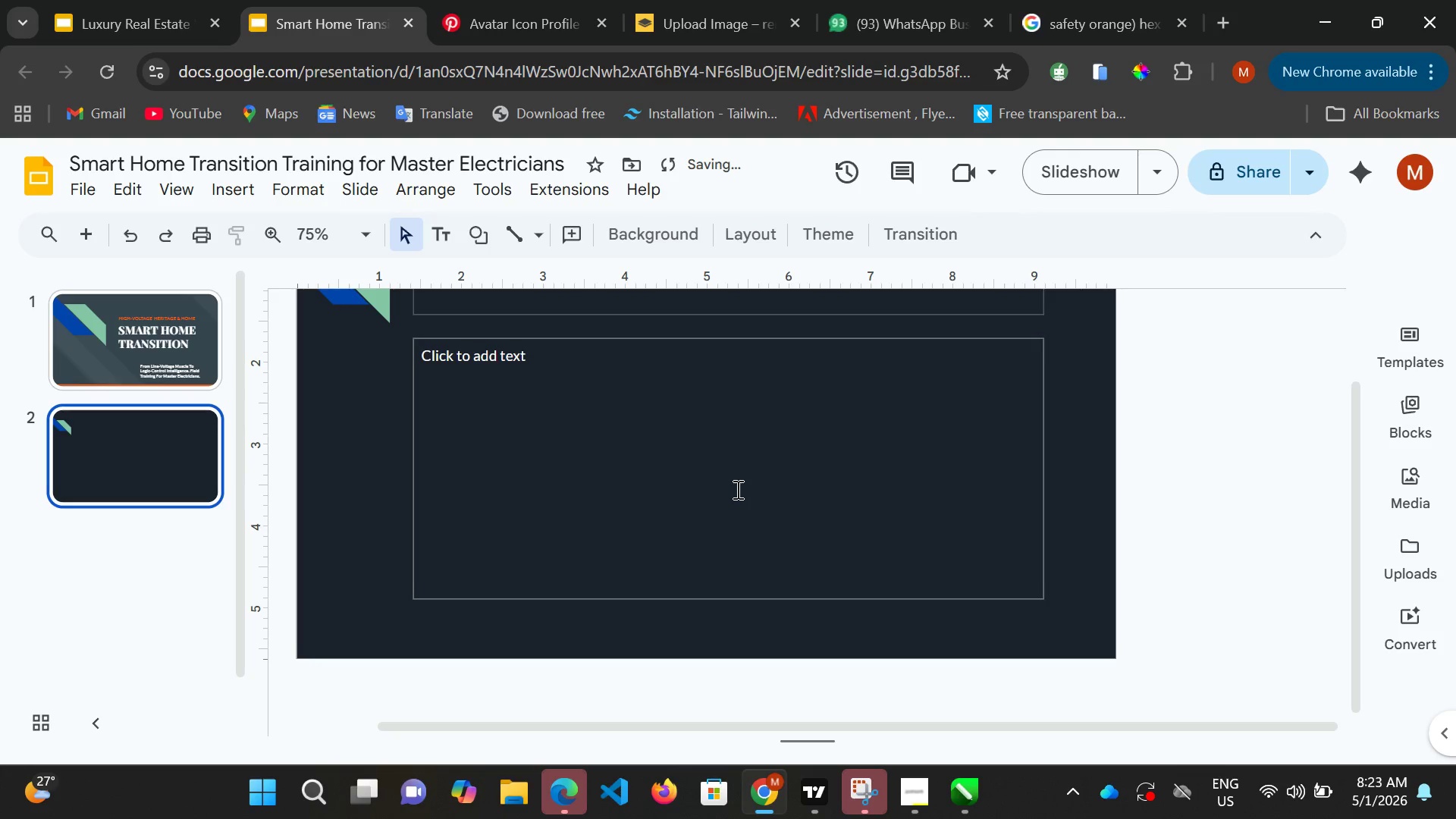 
scroll: coordinate [736, 489], scroll_direction: up, amount: 2.0
 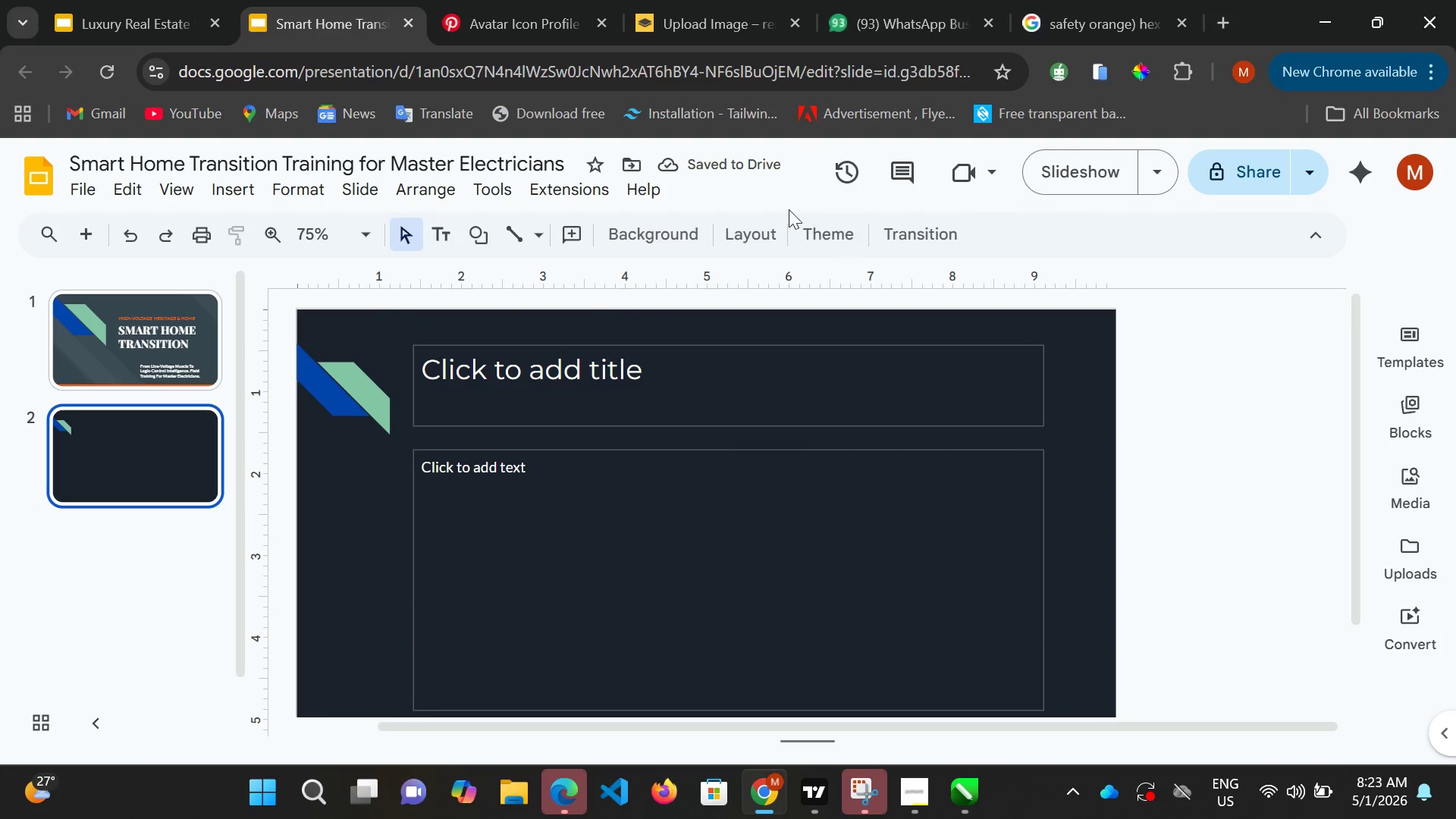 
left_click([743, 224])
 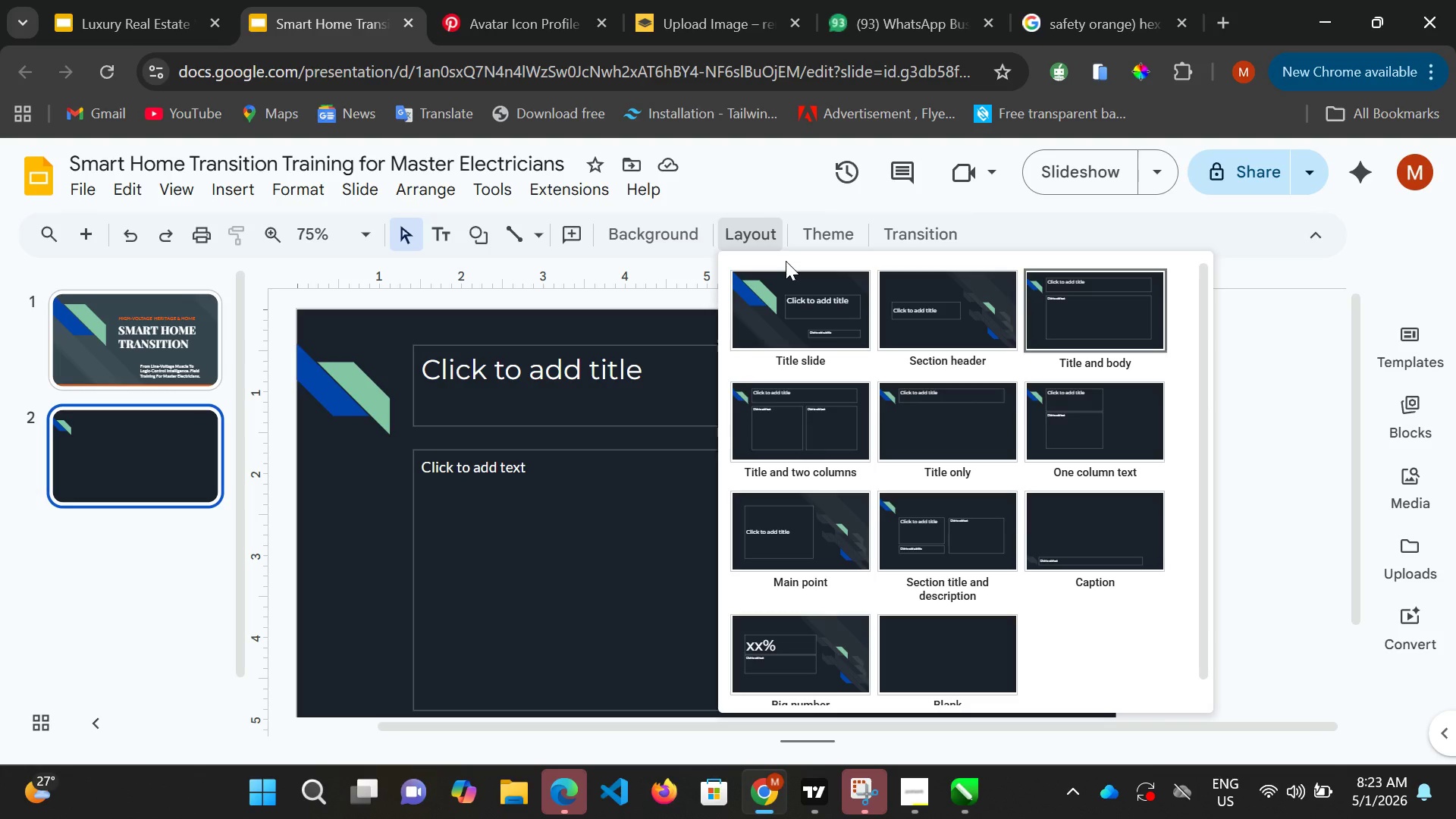 
wait(11.88)
 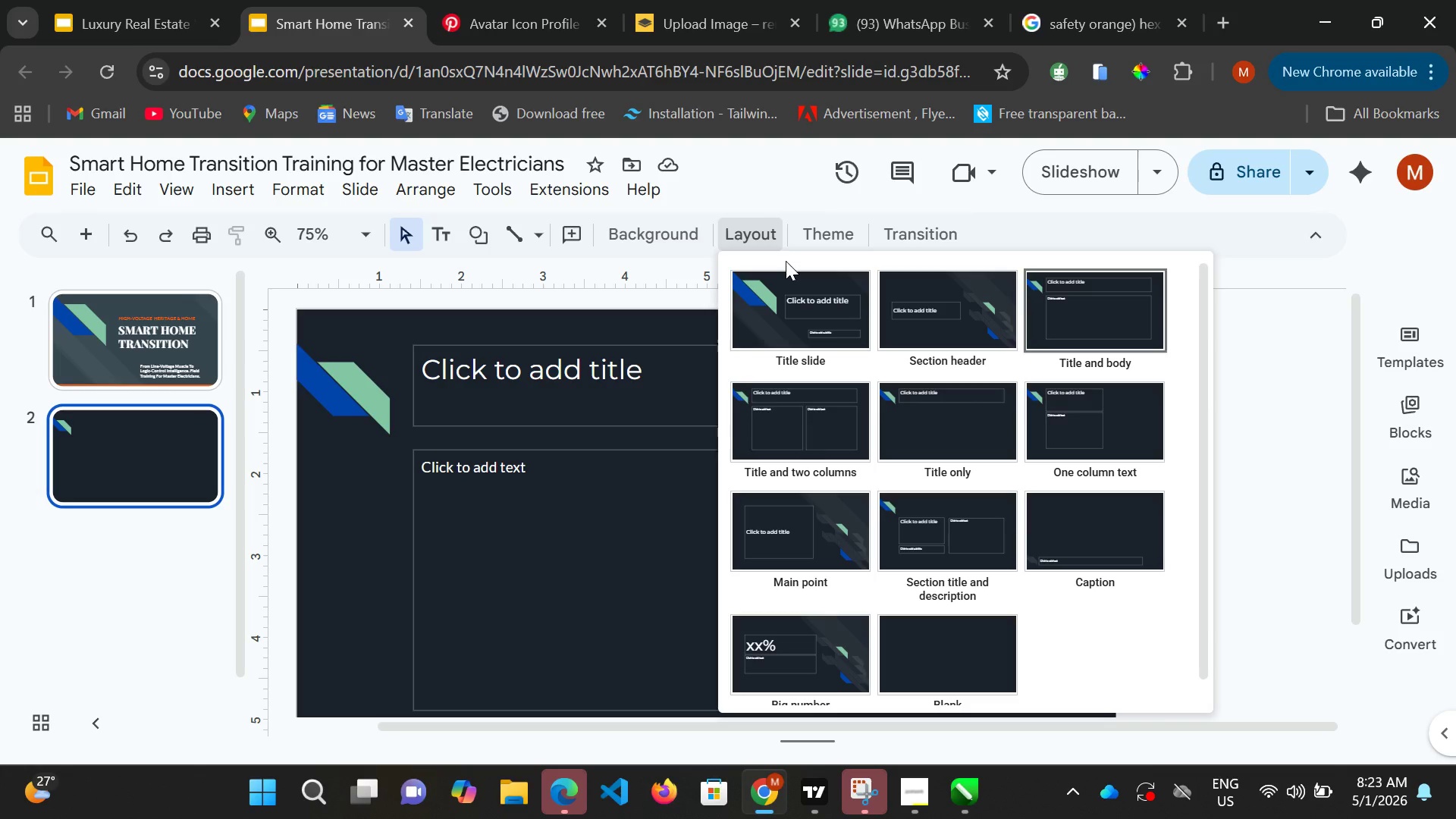 
left_click([772, 419])
 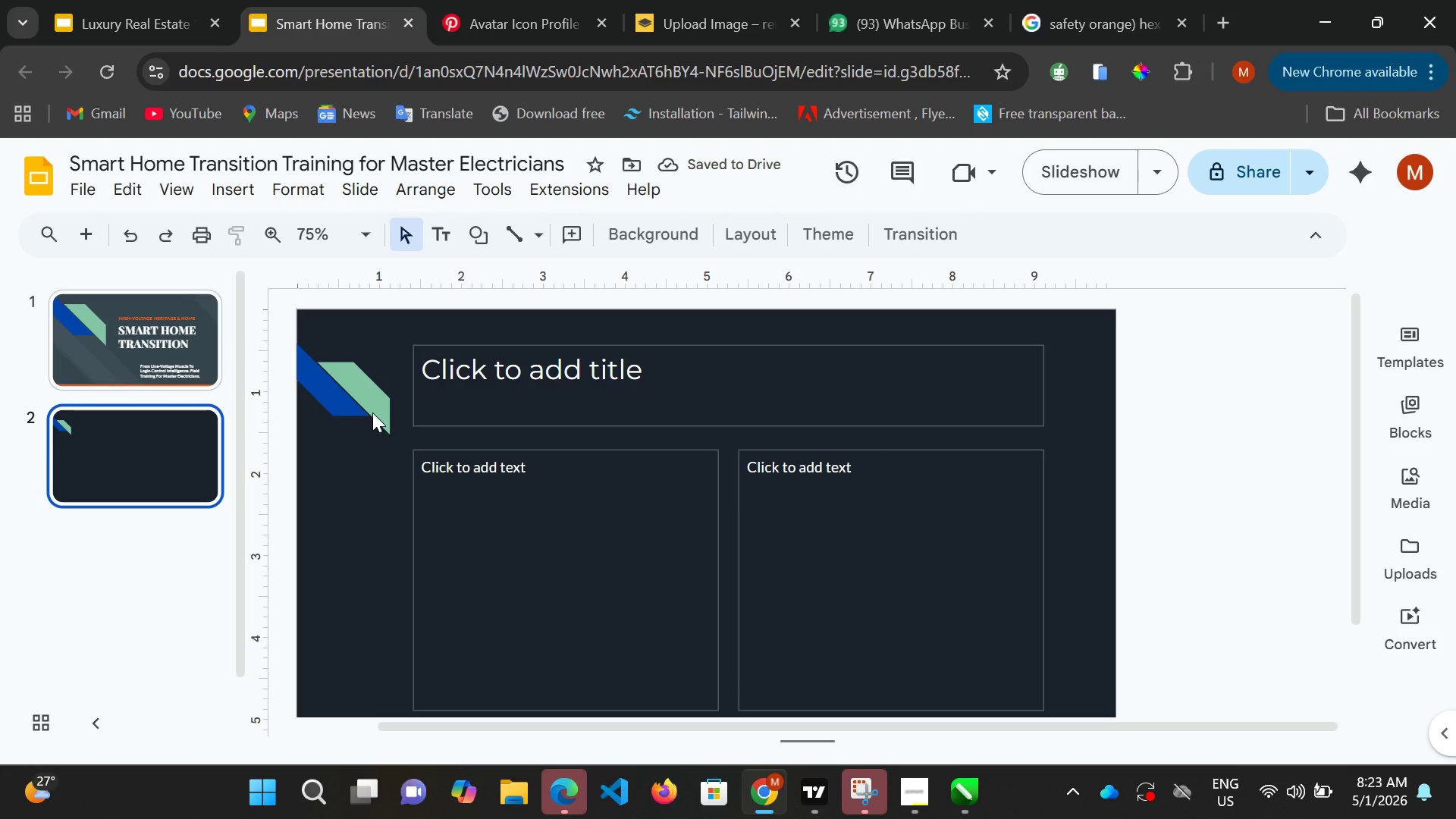 
wait(8.92)
 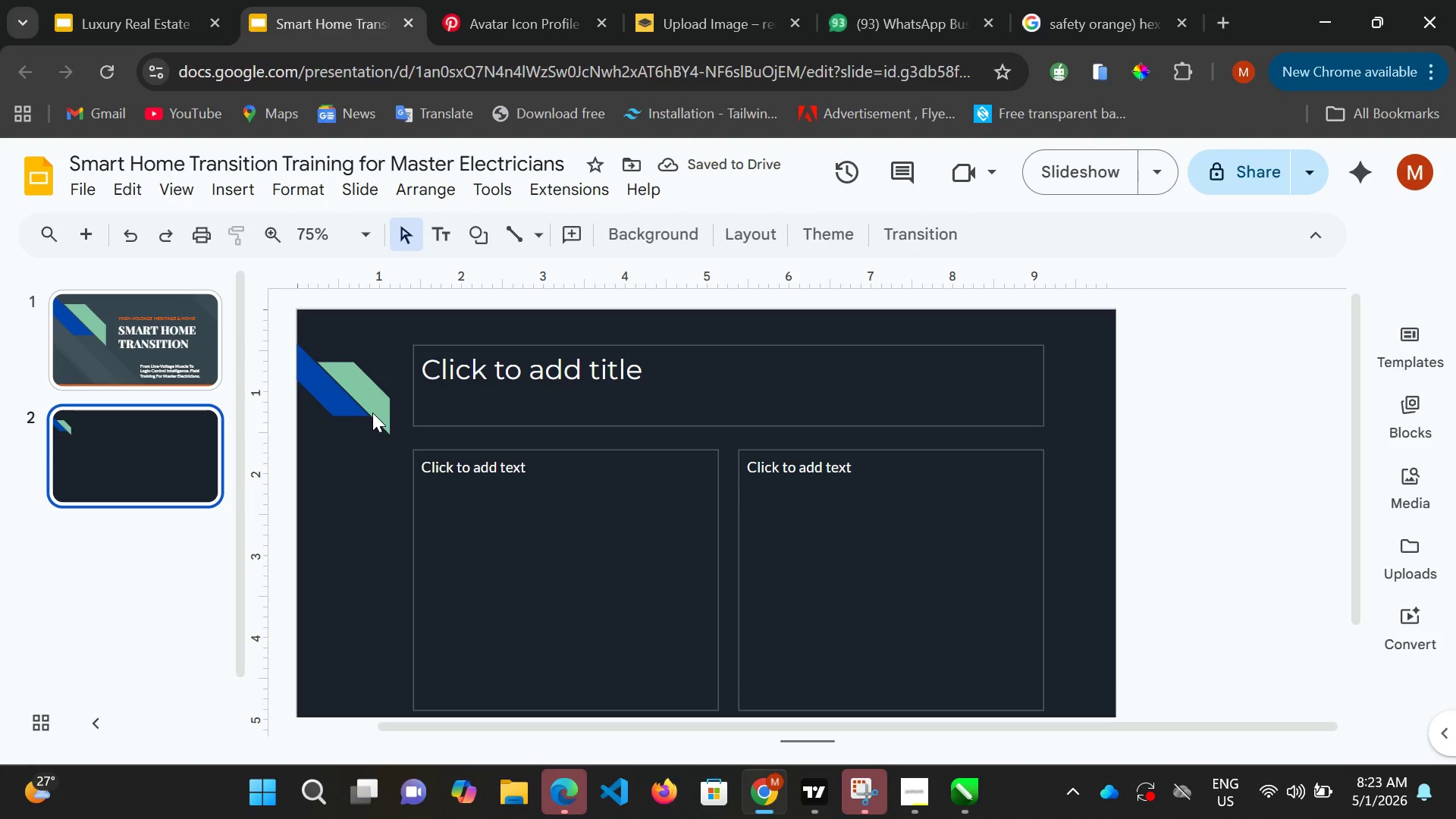 
scroll: coordinate [1028, 468], scroll_direction: down, amount: 3.0
 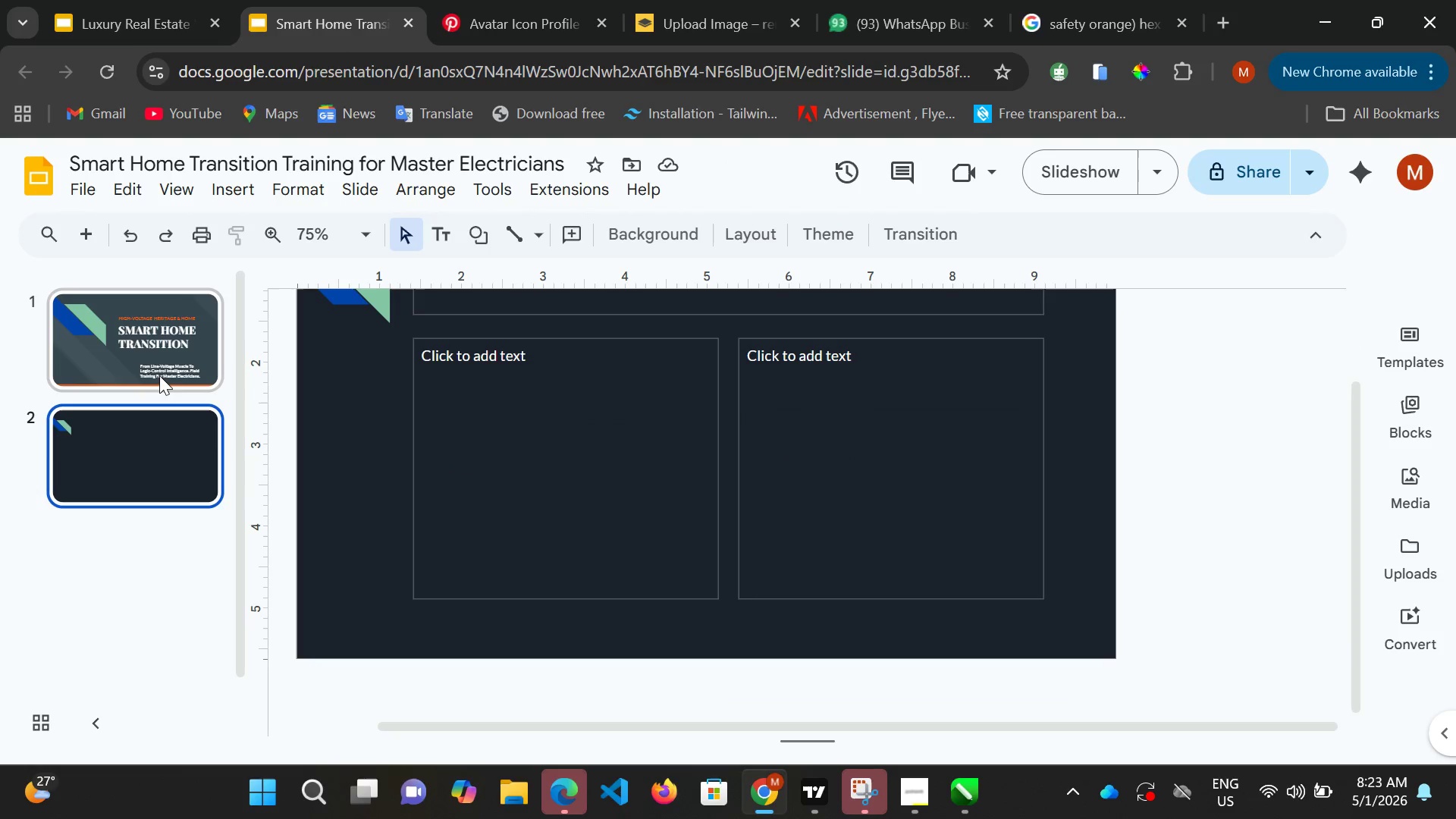 
left_click([145, 349])
 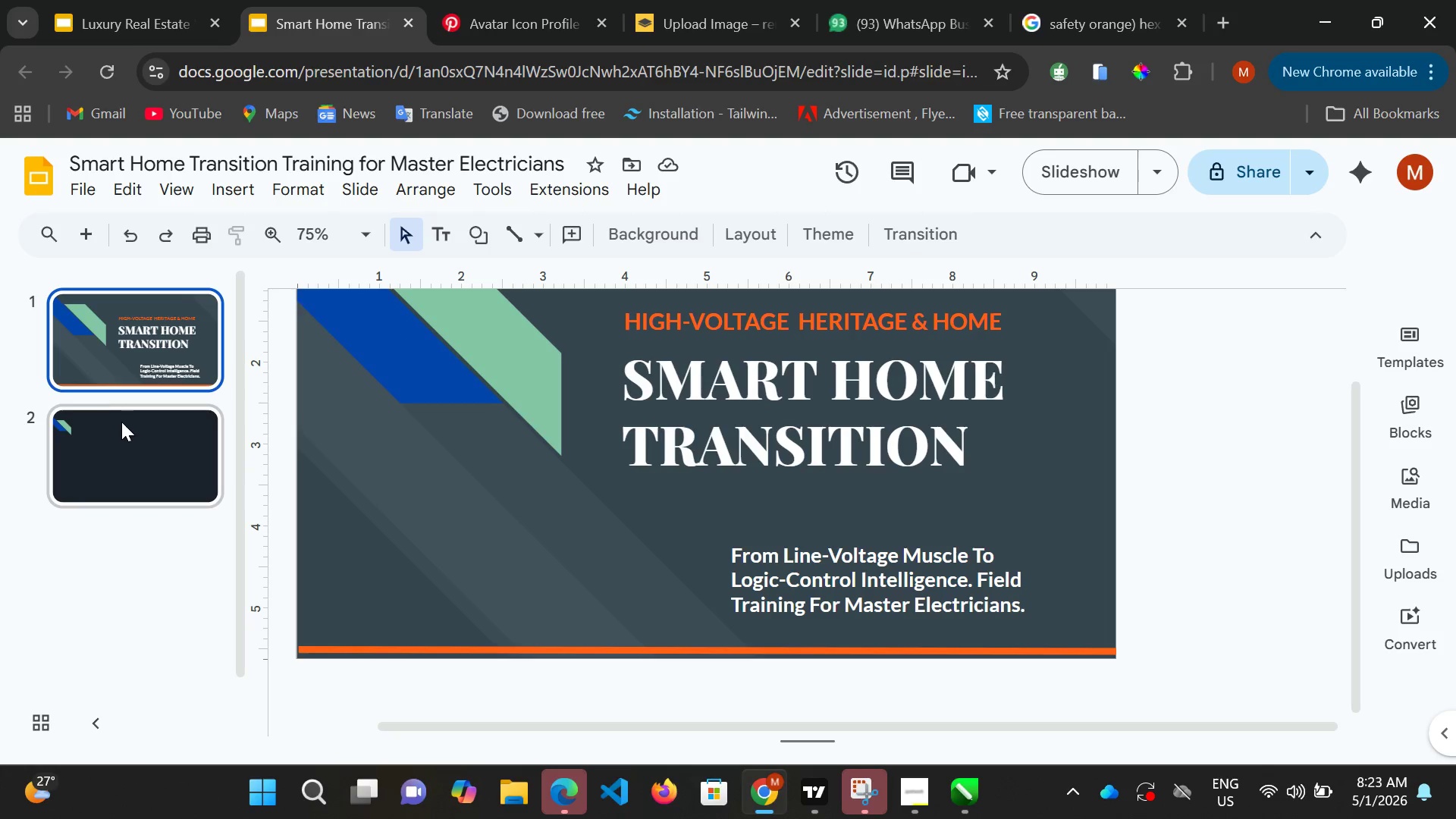 
left_click([124, 424])
 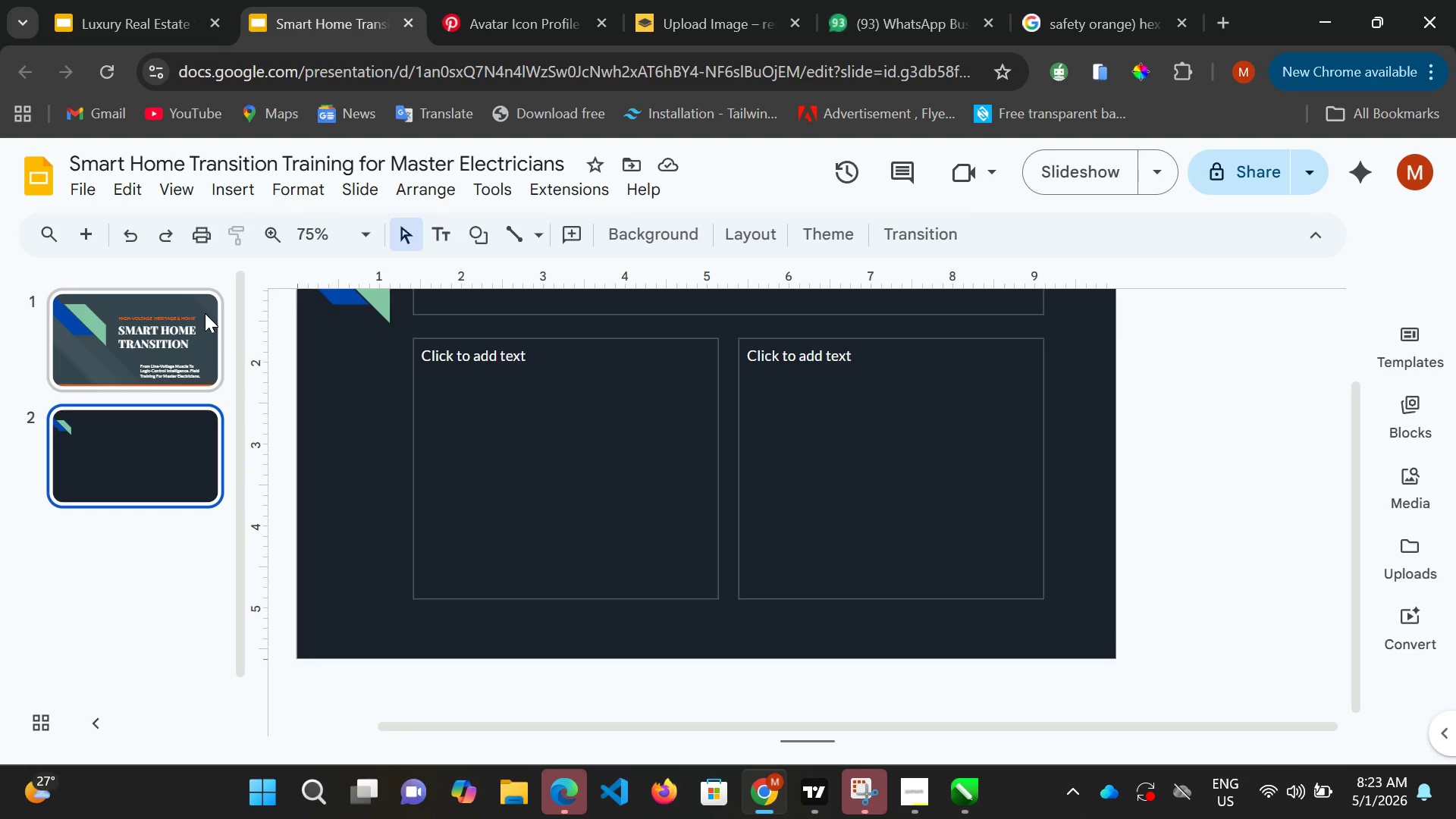 
left_click([205, 313])
 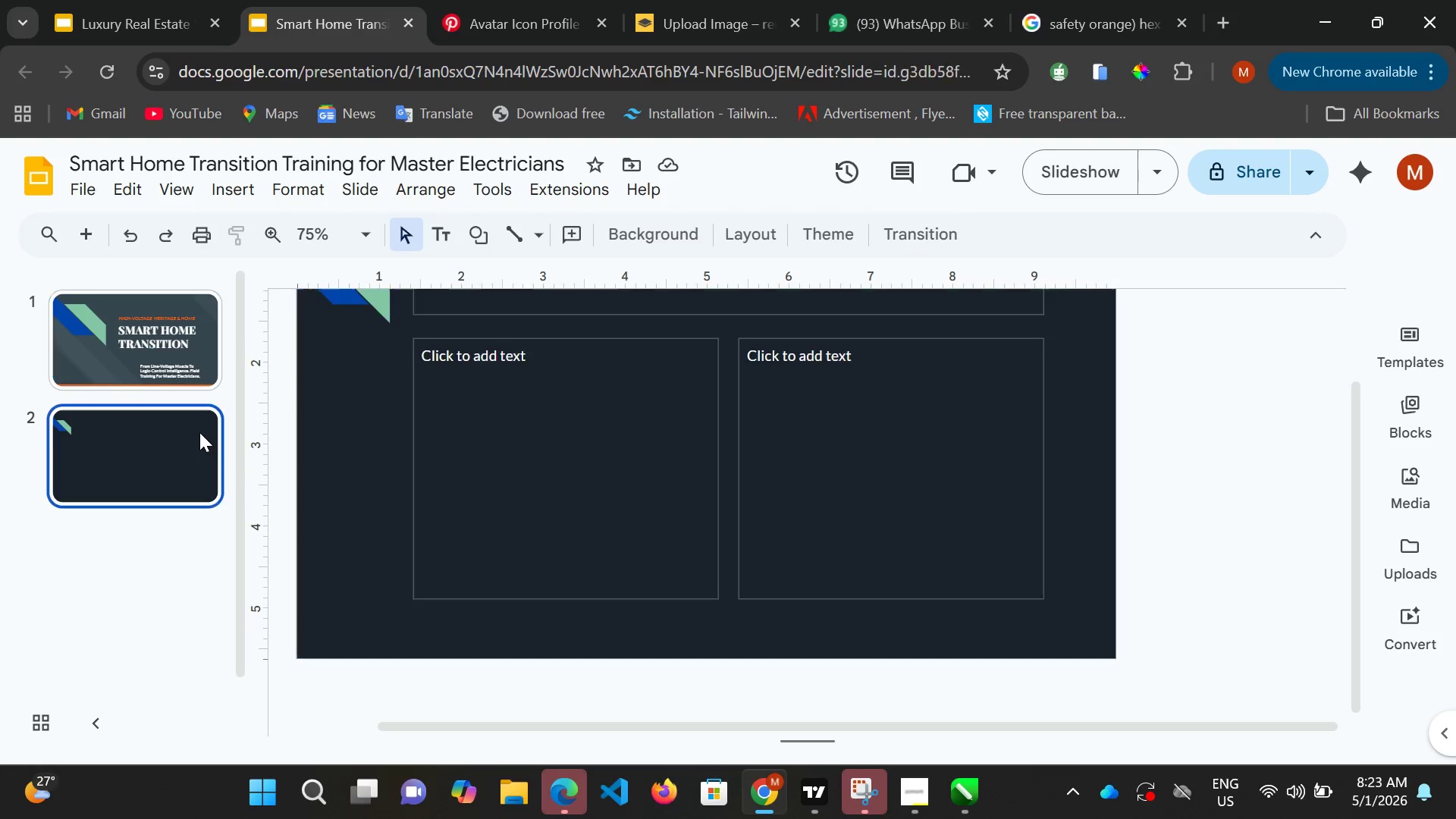 
left_click([199, 432])
 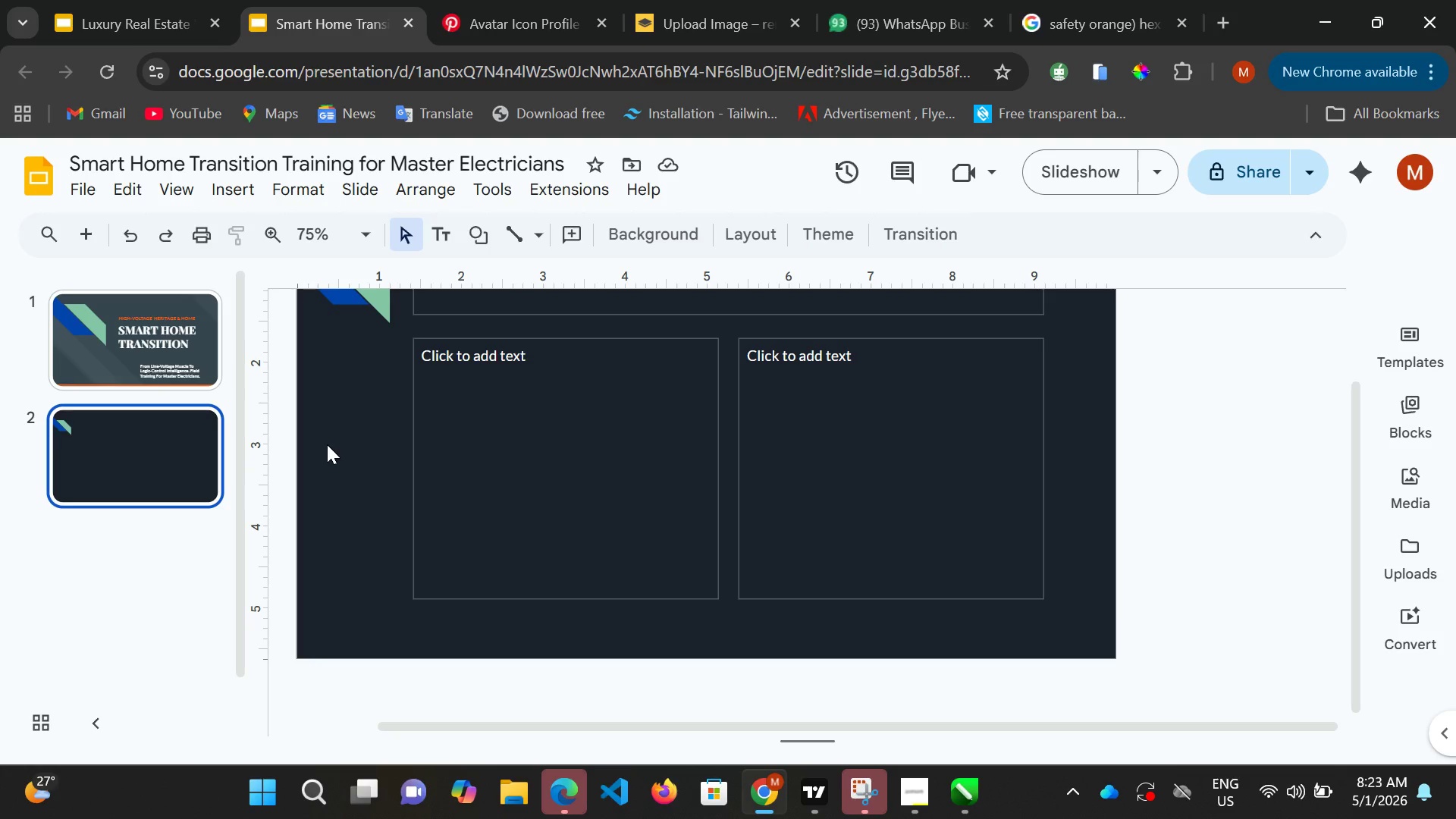 
left_click([327, 444])
 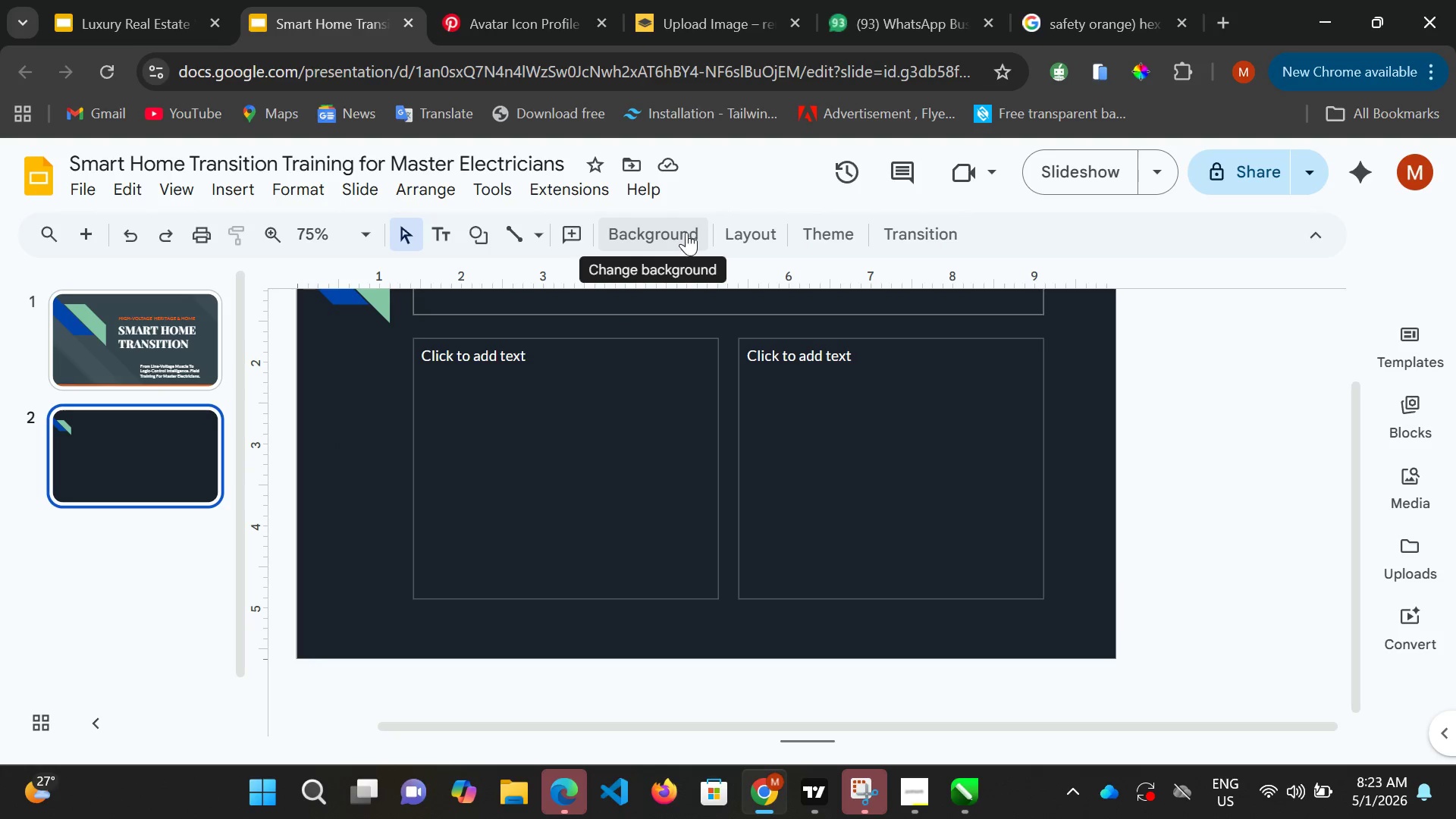 
left_click([681, 229])
 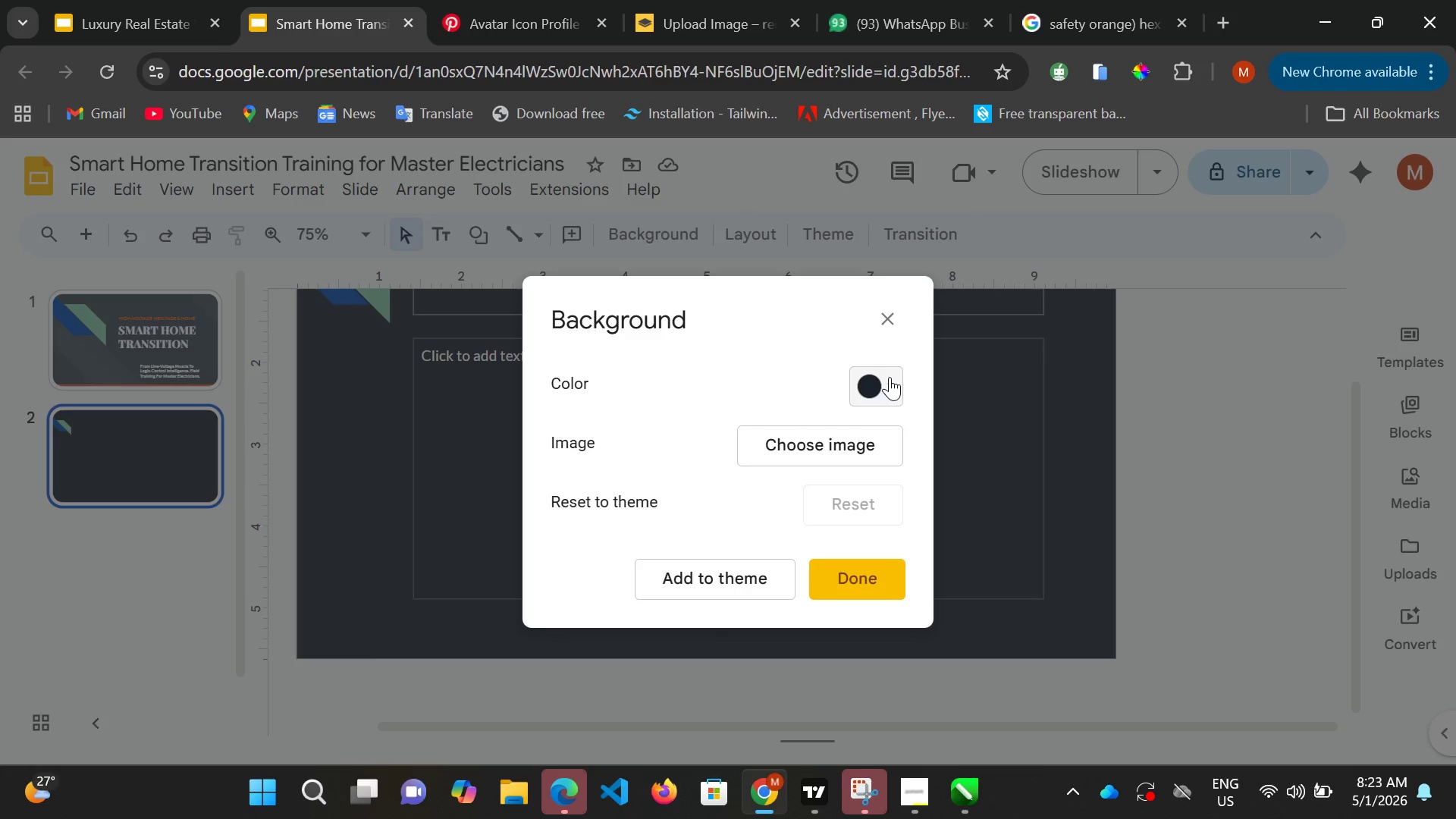 
left_click([890, 377])
 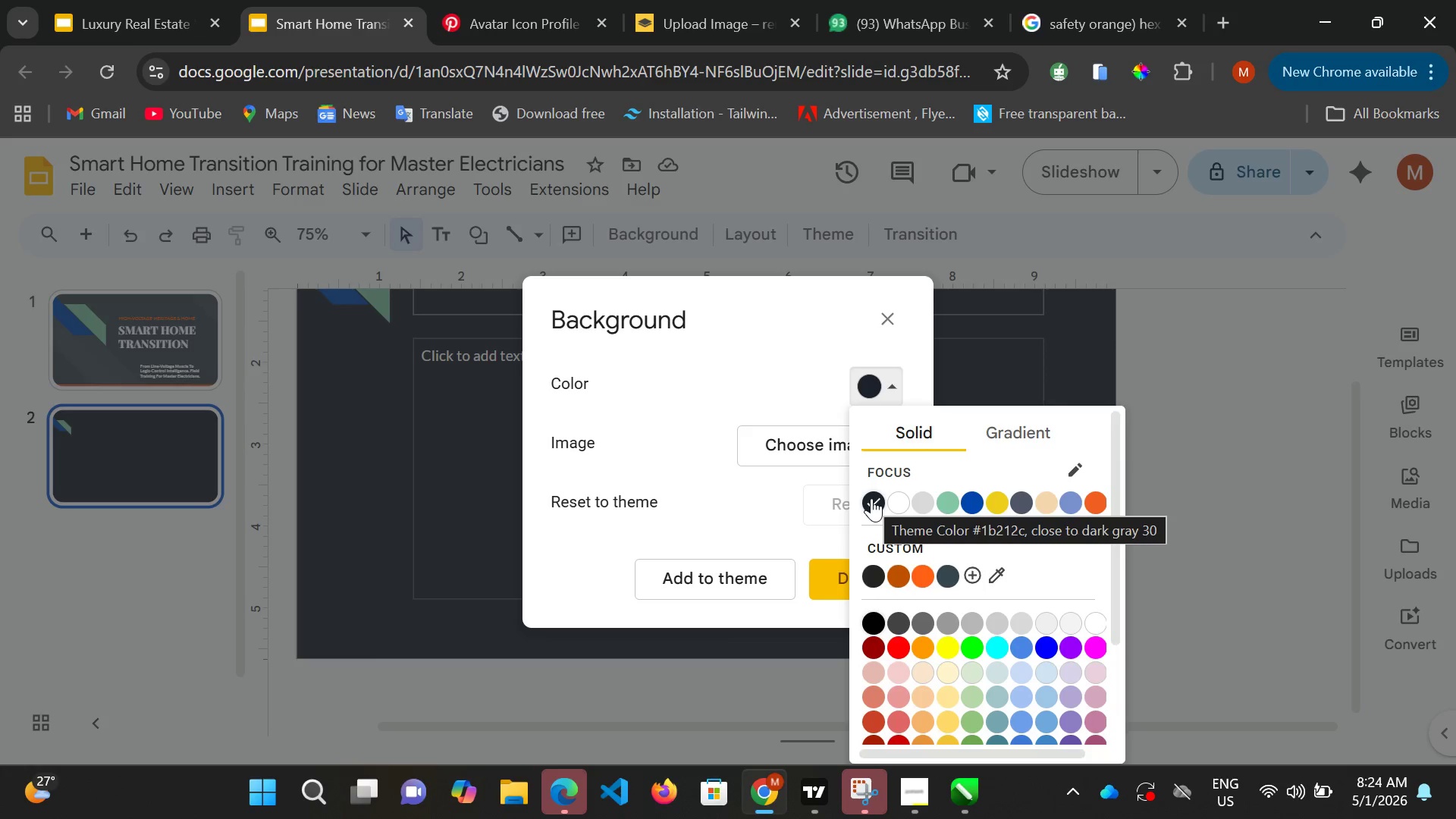 
mouse_move([927, 566])
 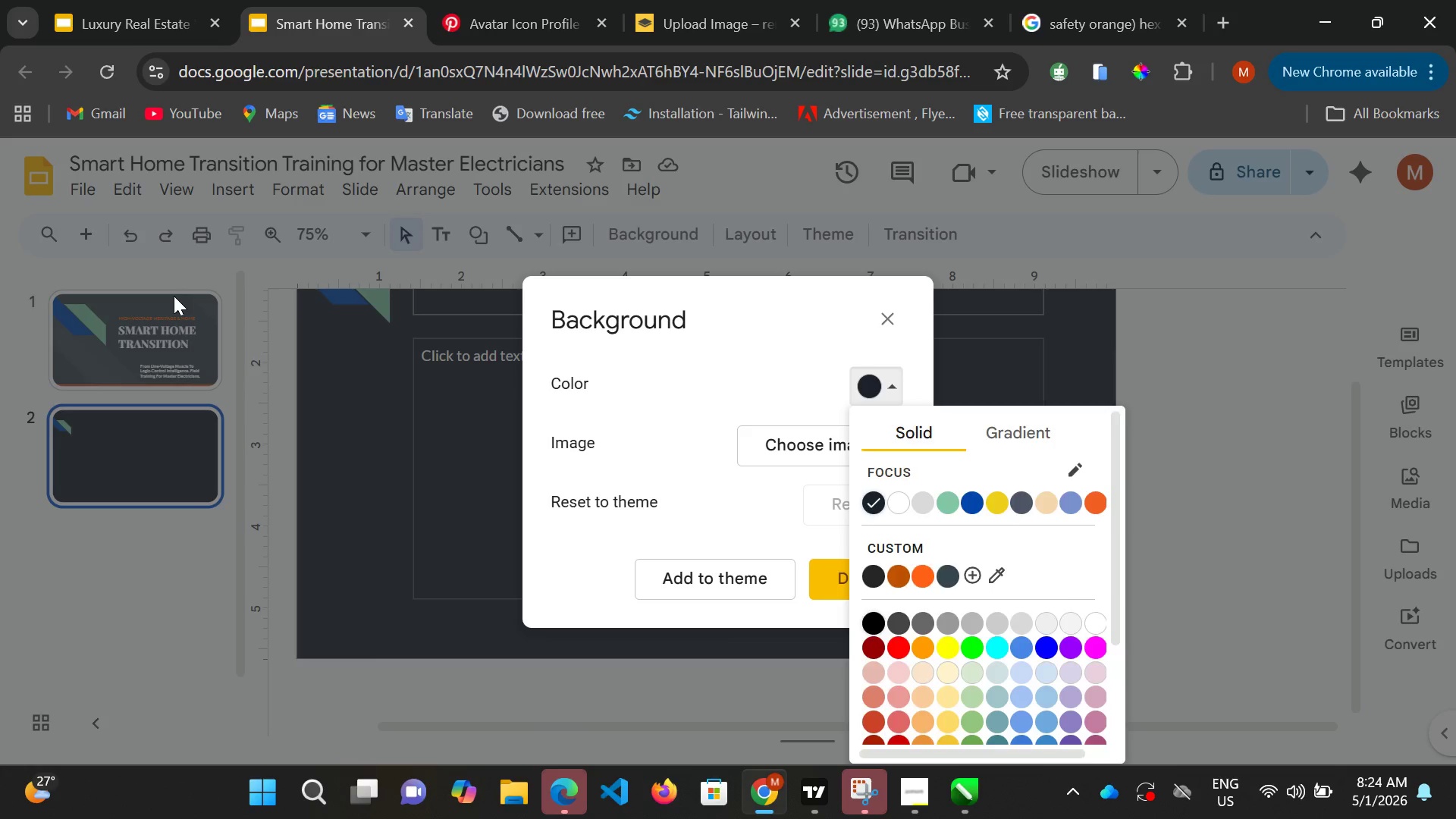 
left_click([174, 296])
 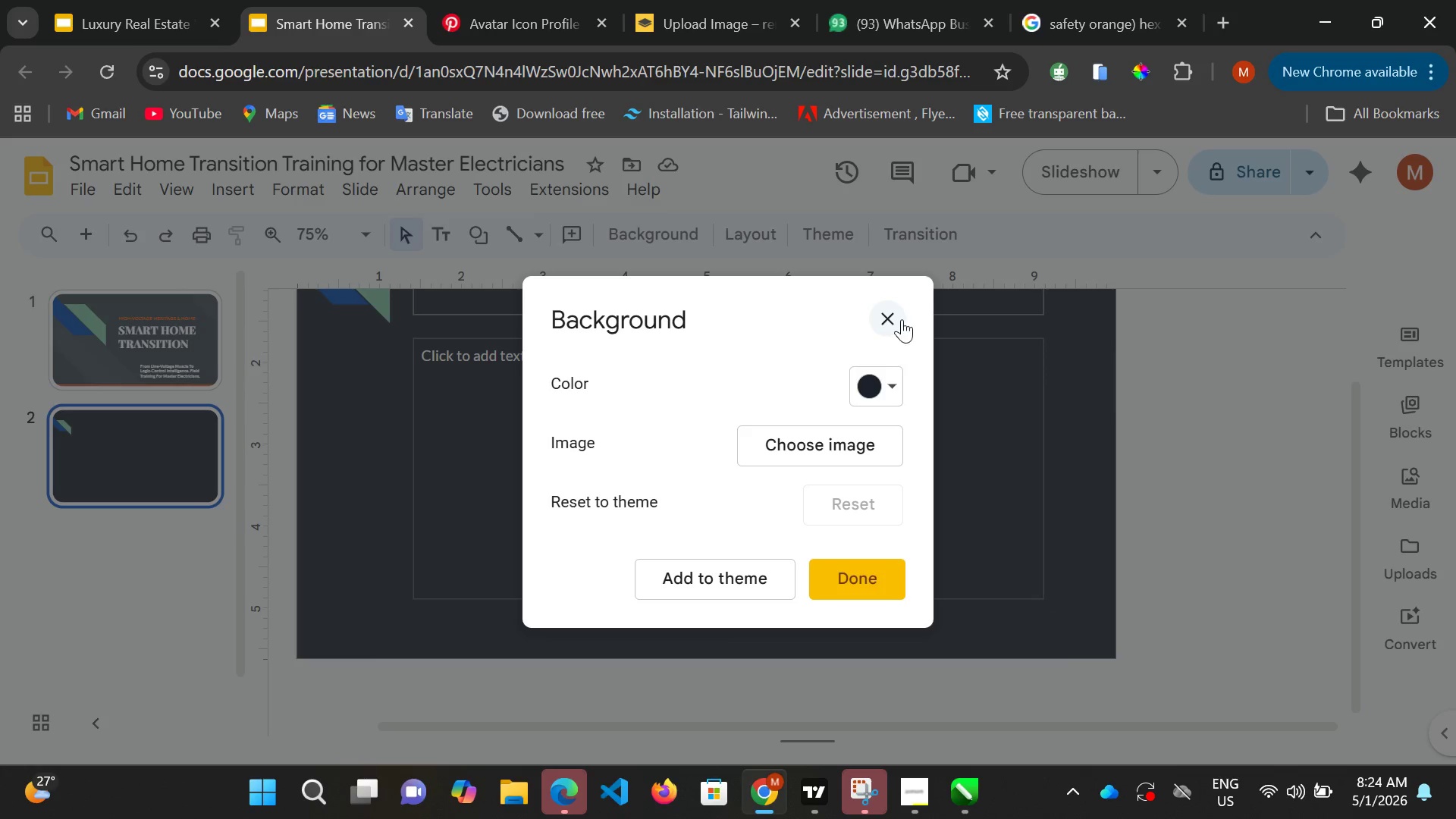 
left_click([893, 316])
 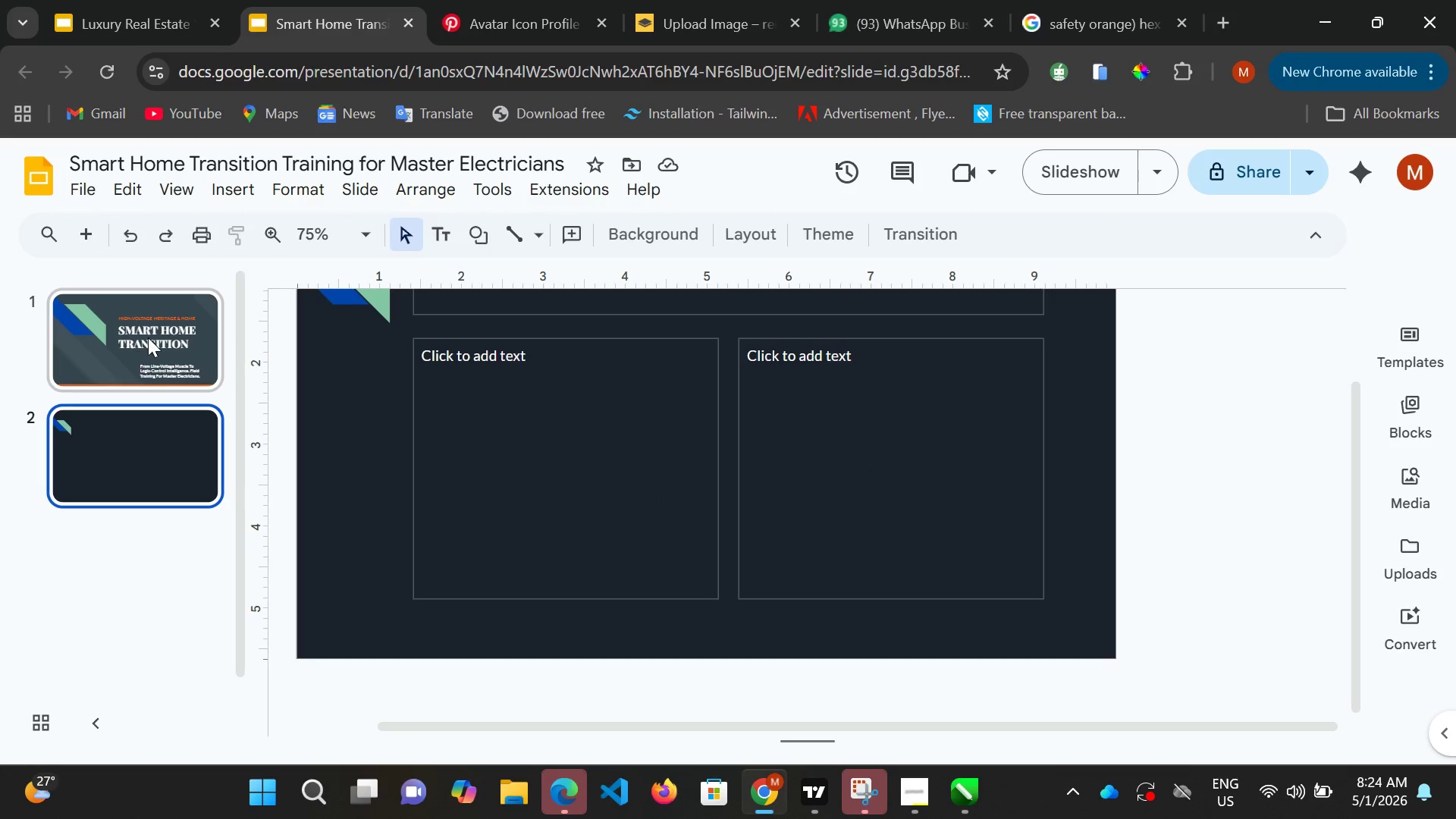 
scroll: coordinate [148, 337], scroll_direction: up, amount: 4.0
 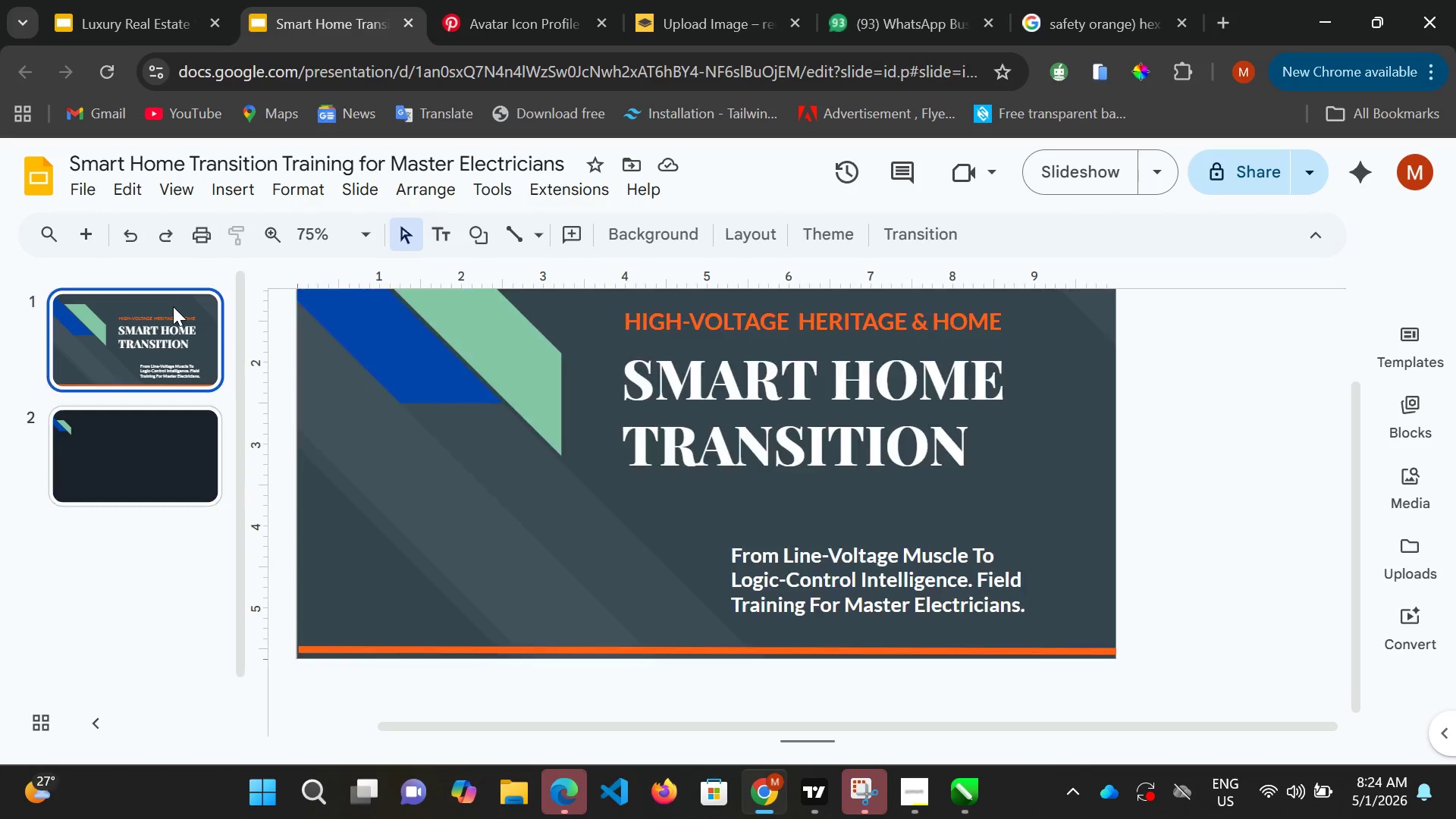 
left_click([173, 306])
 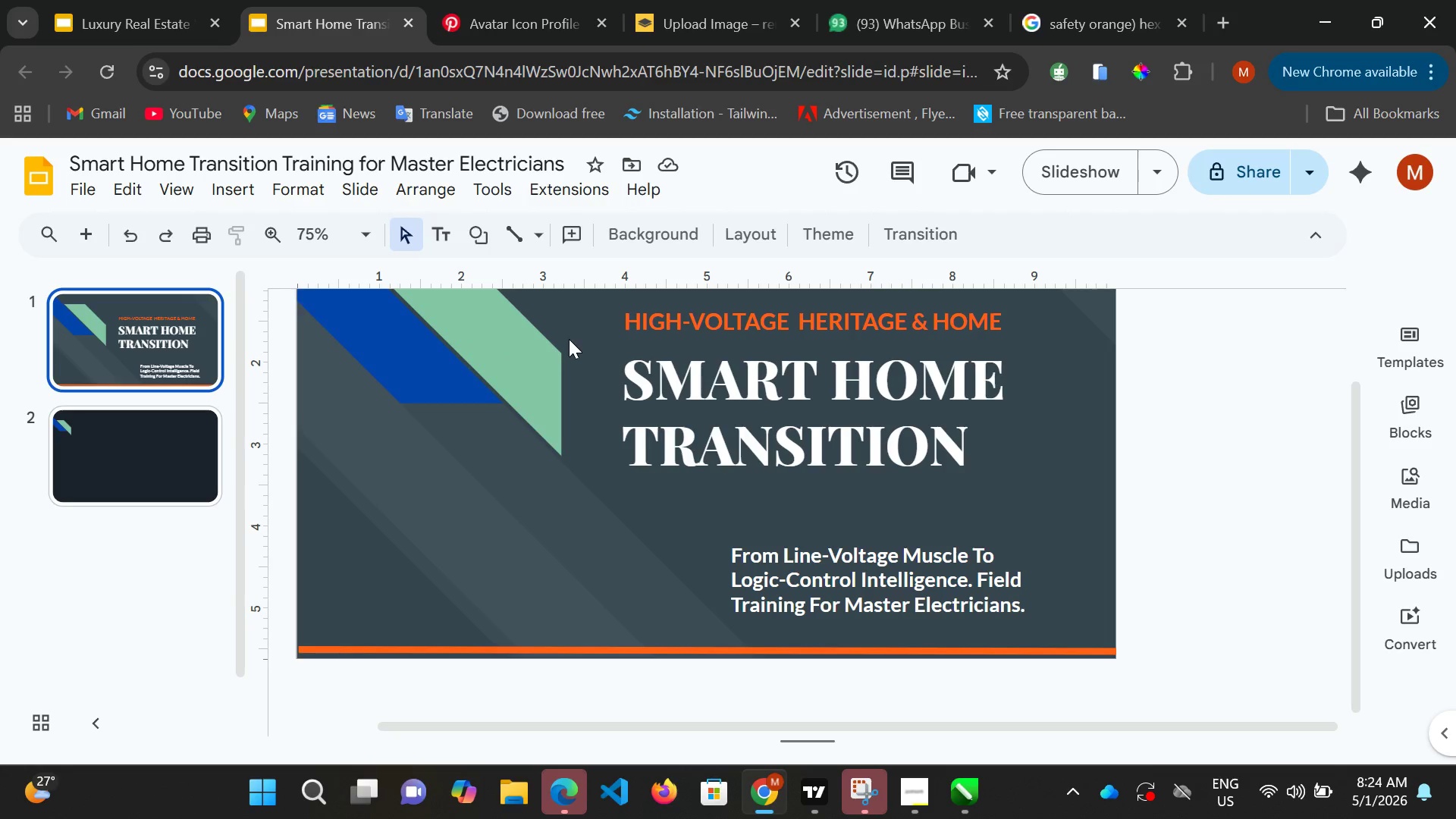 
left_click([569, 339])
 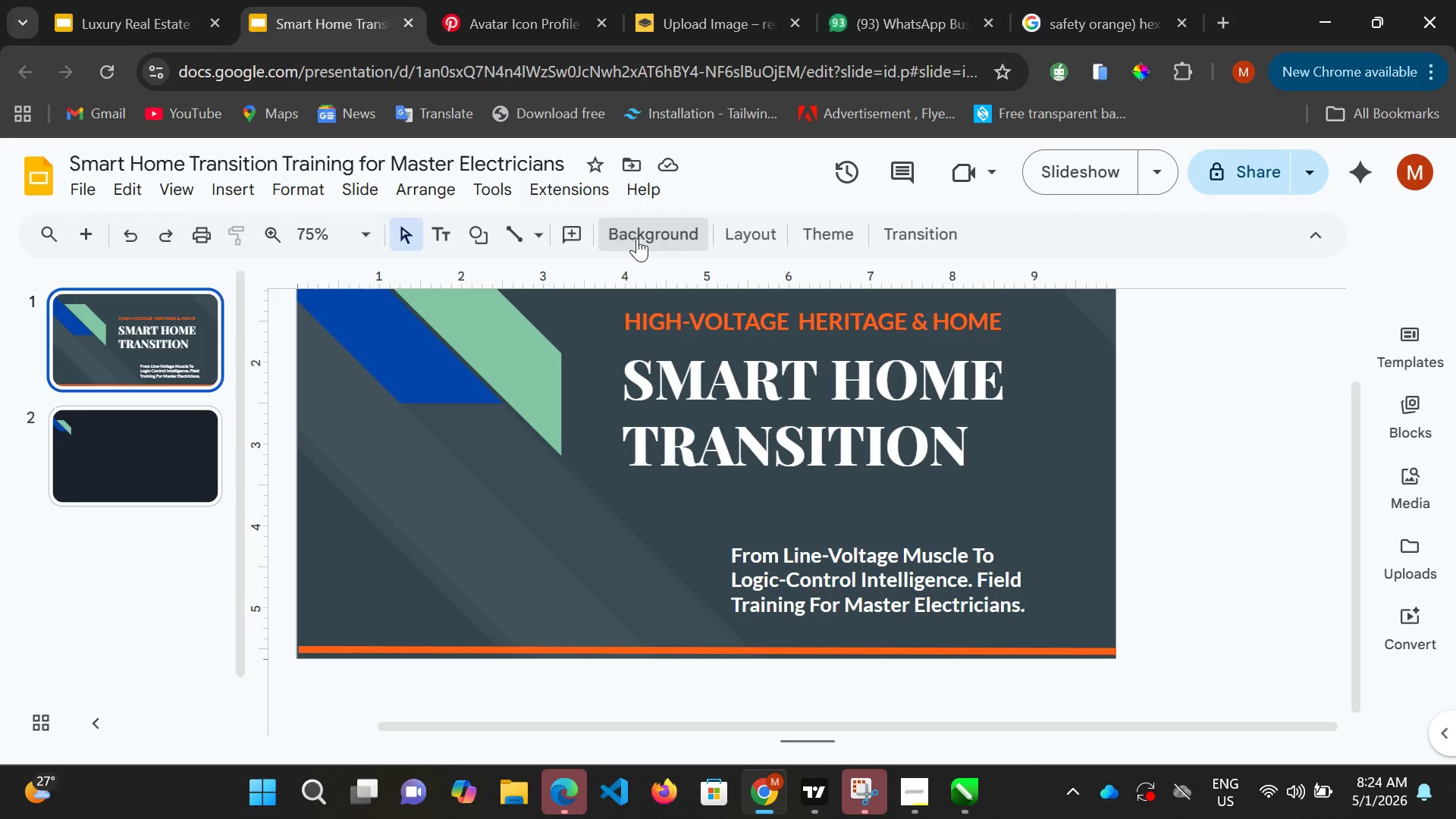 
left_click([637, 238])
 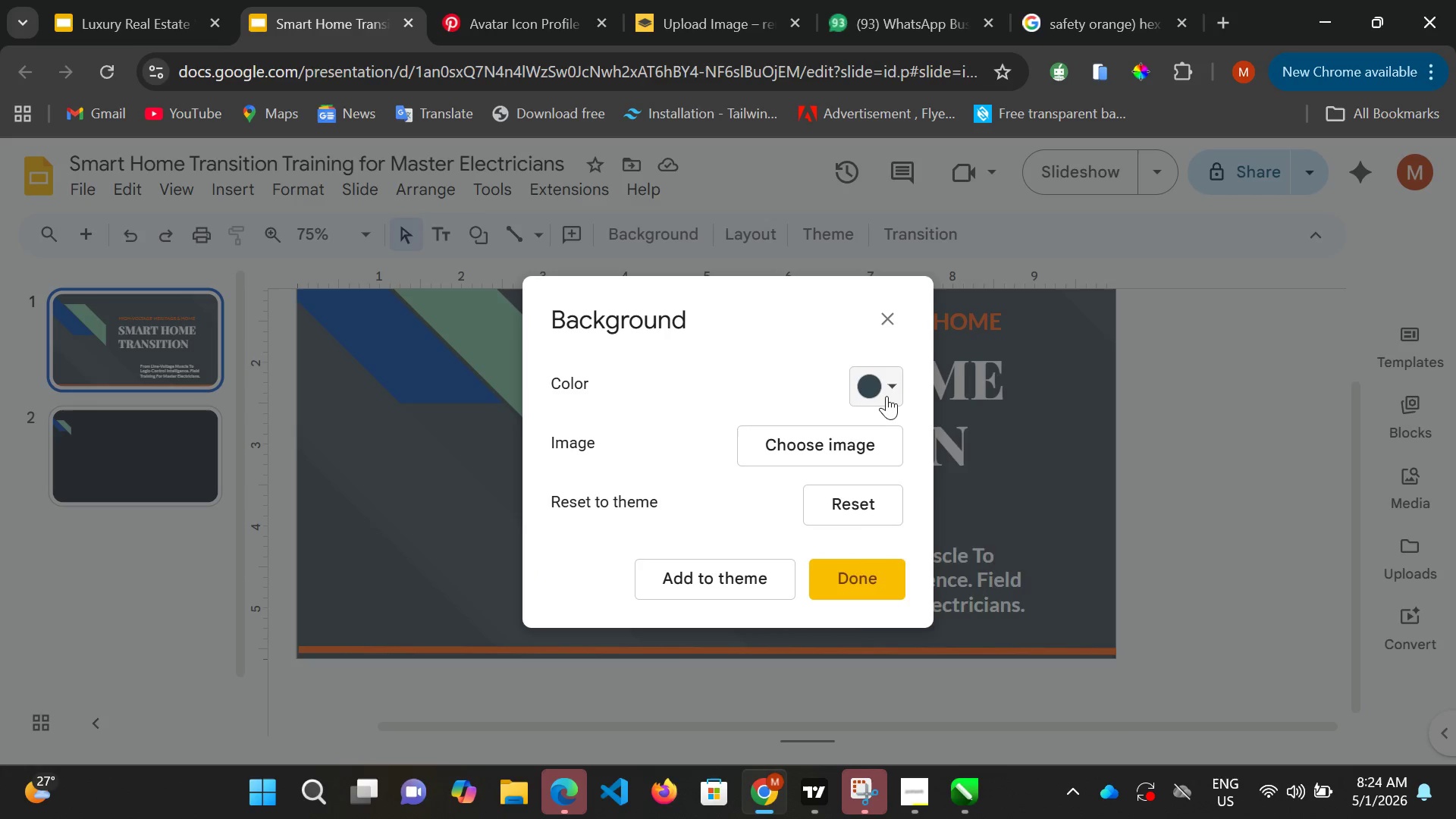 
left_click([888, 388])
 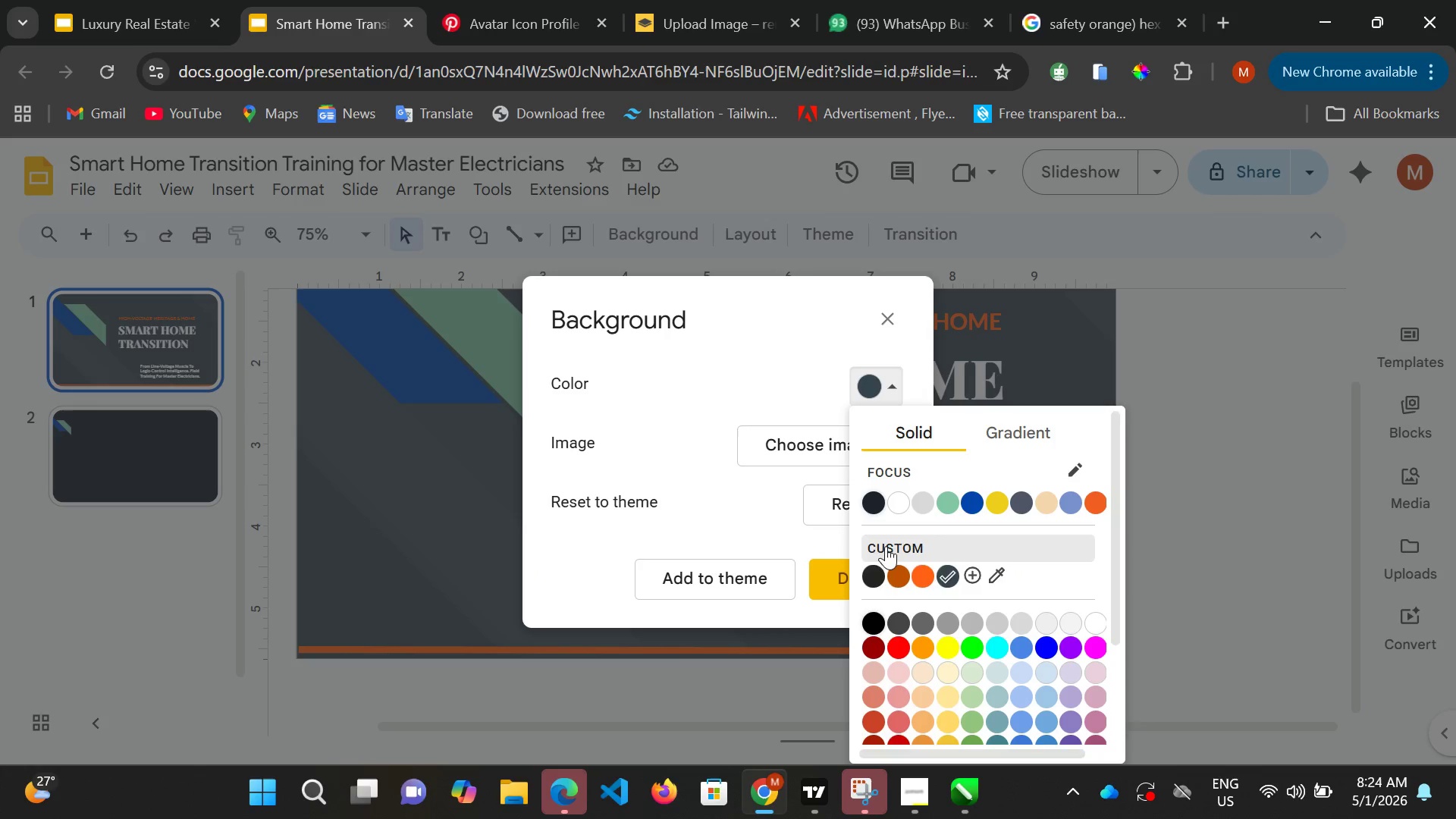 
mouse_move([936, 576])
 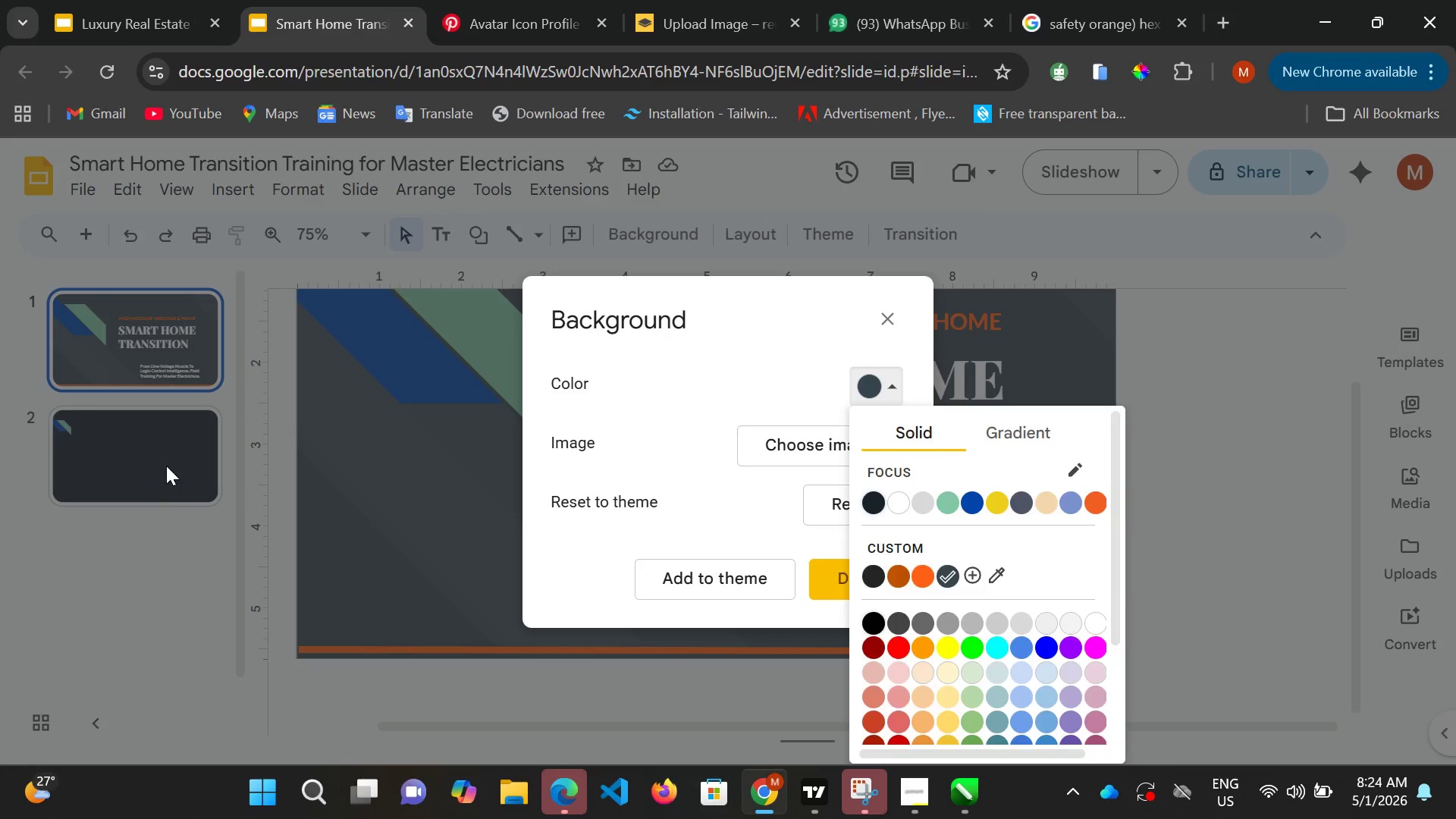 
left_click([166, 464])
 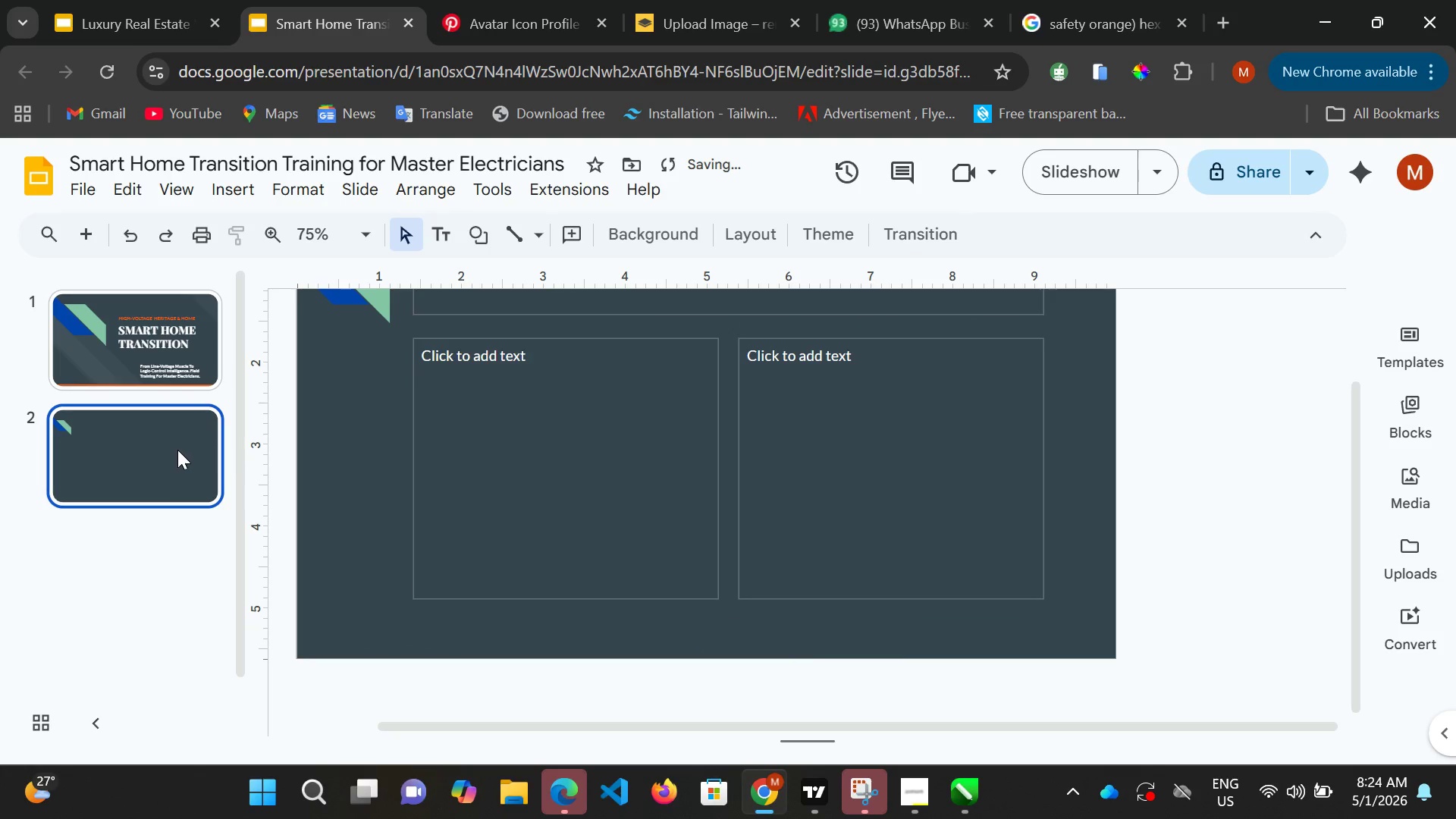 
scroll: coordinate [739, 499], scroll_direction: up, amount: 3.0
 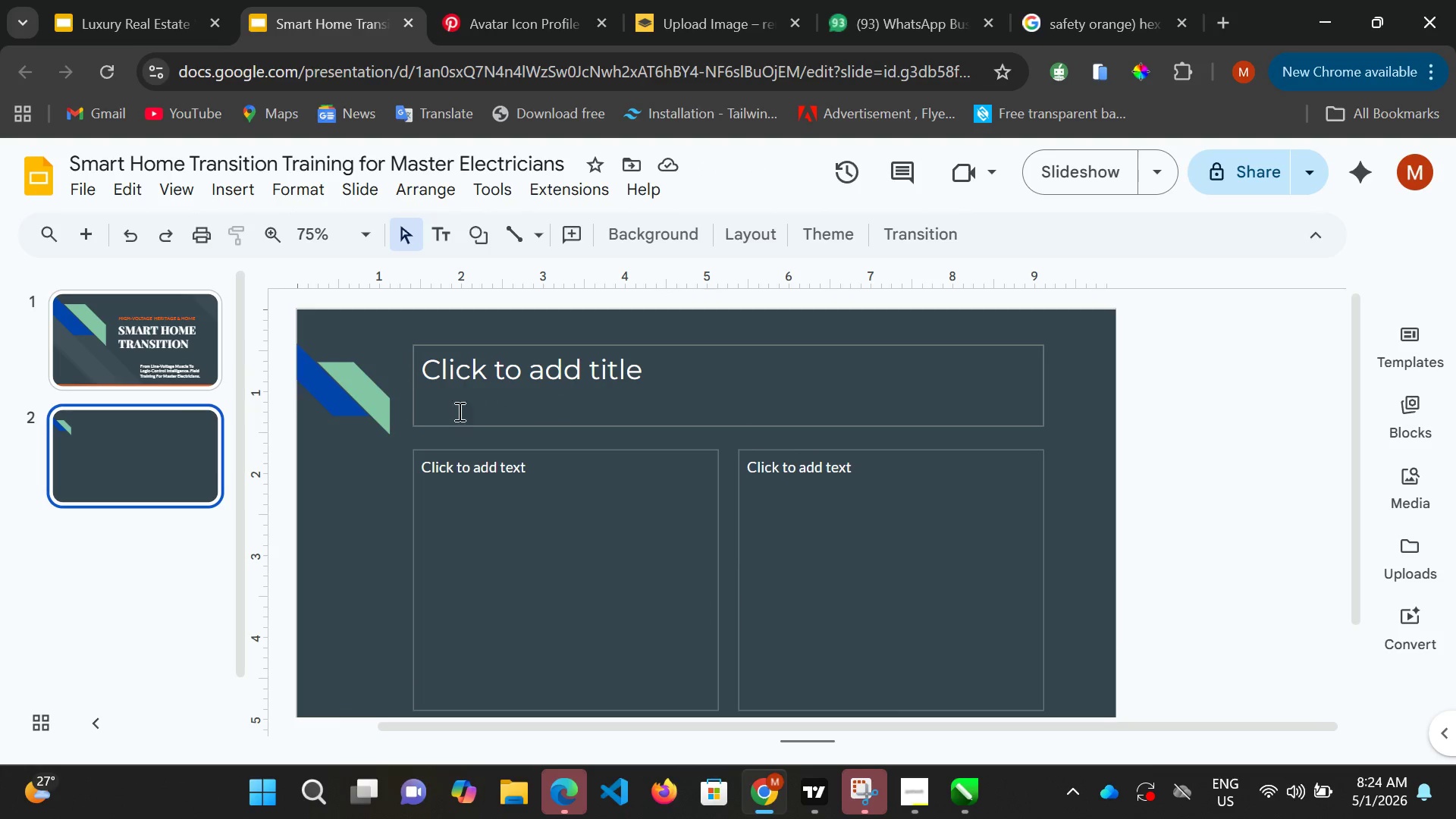 
wait(5.47)
 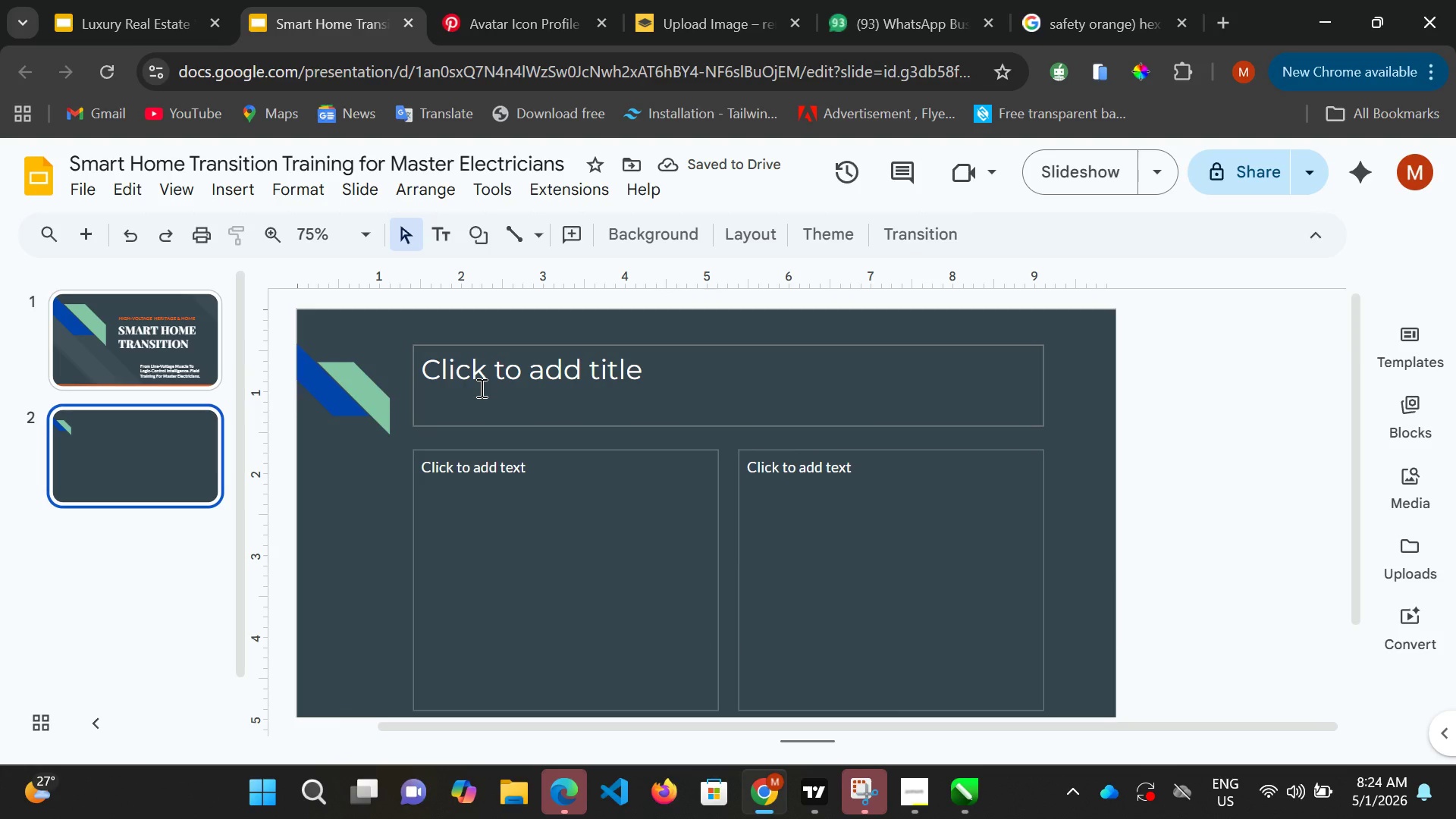 
scroll: coordinate [541, 472], scroll_direction: down, amount: 5.0
 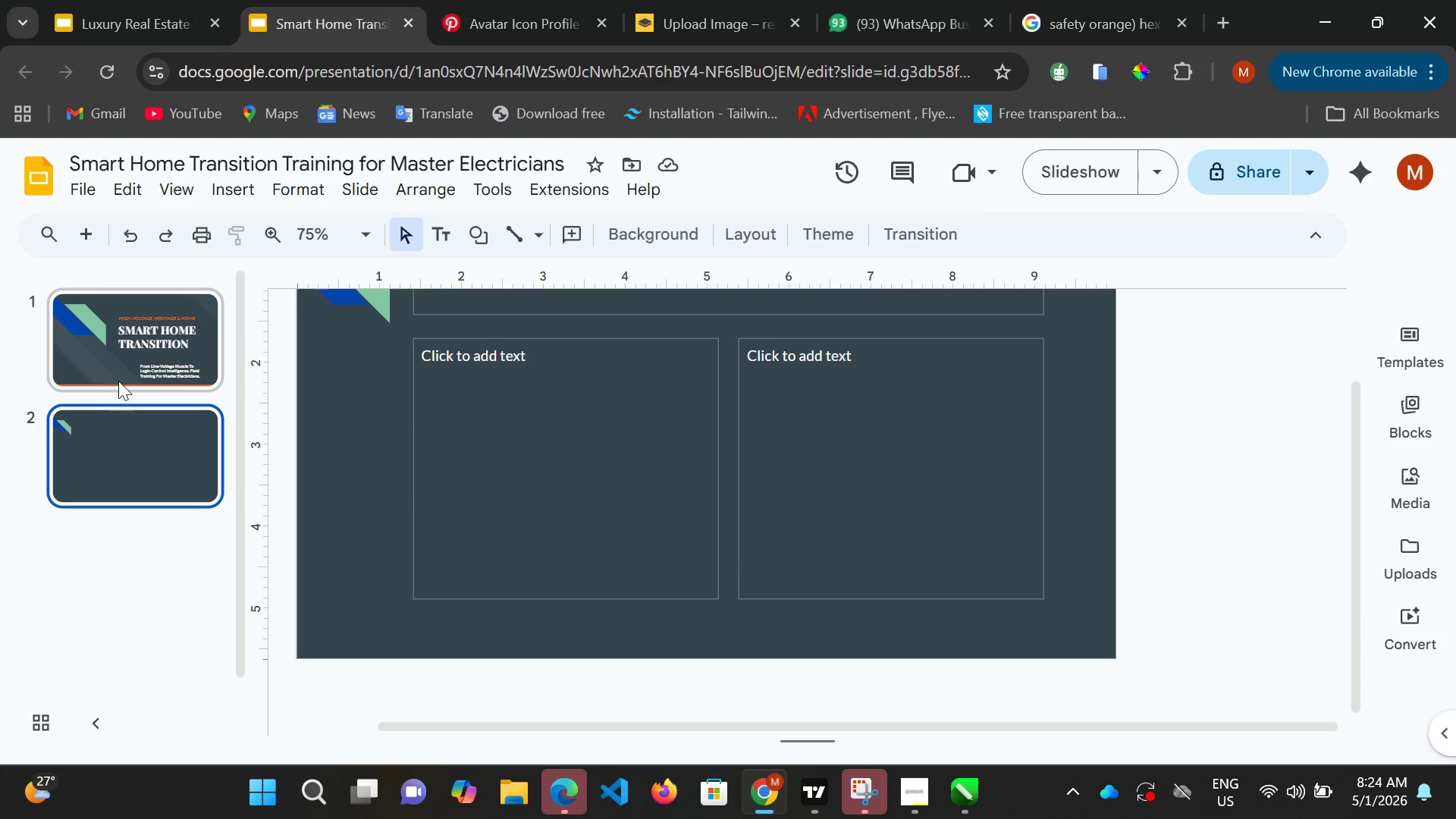 
left_click([121, 377])
 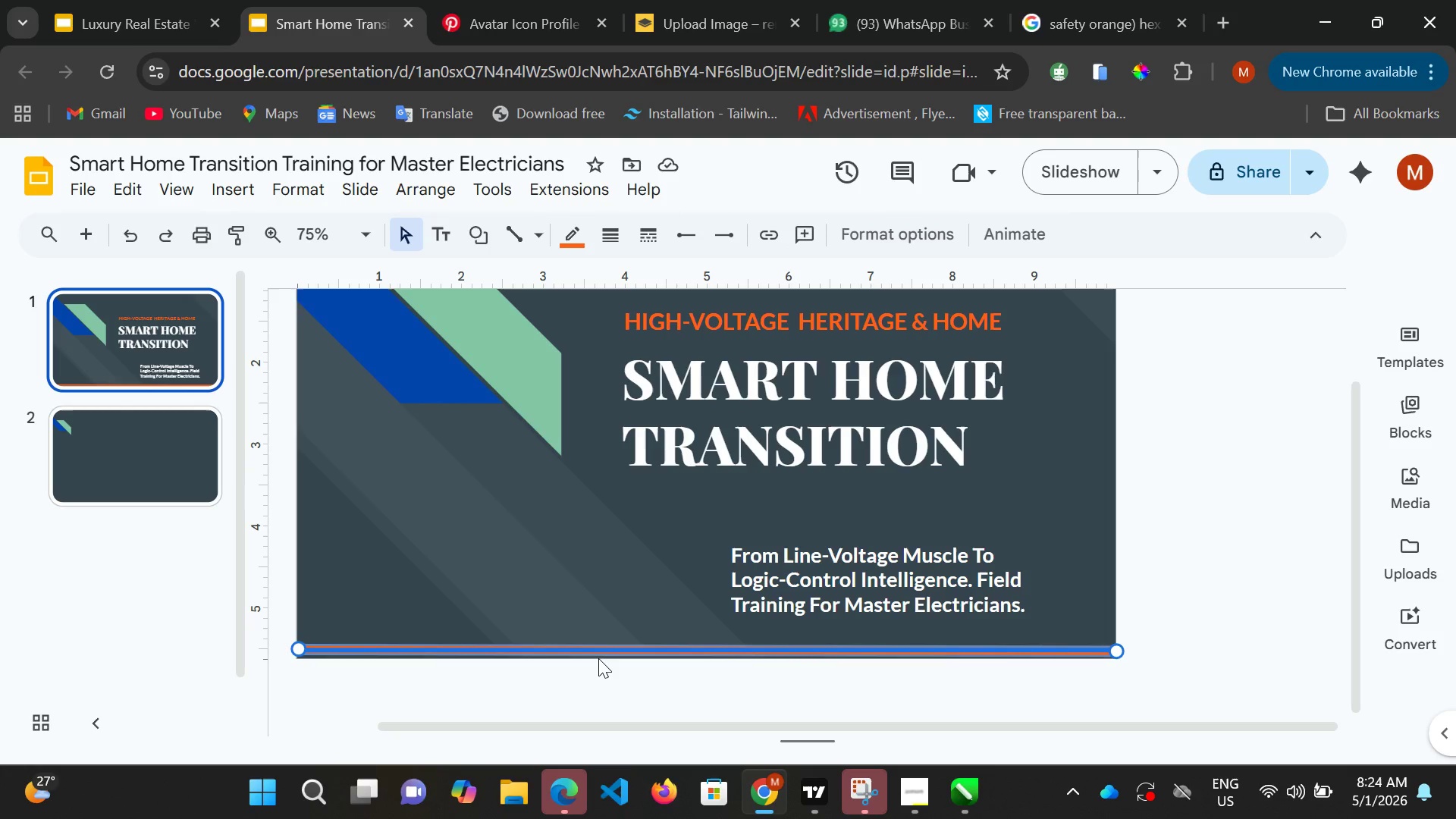 
key(Control+C)
 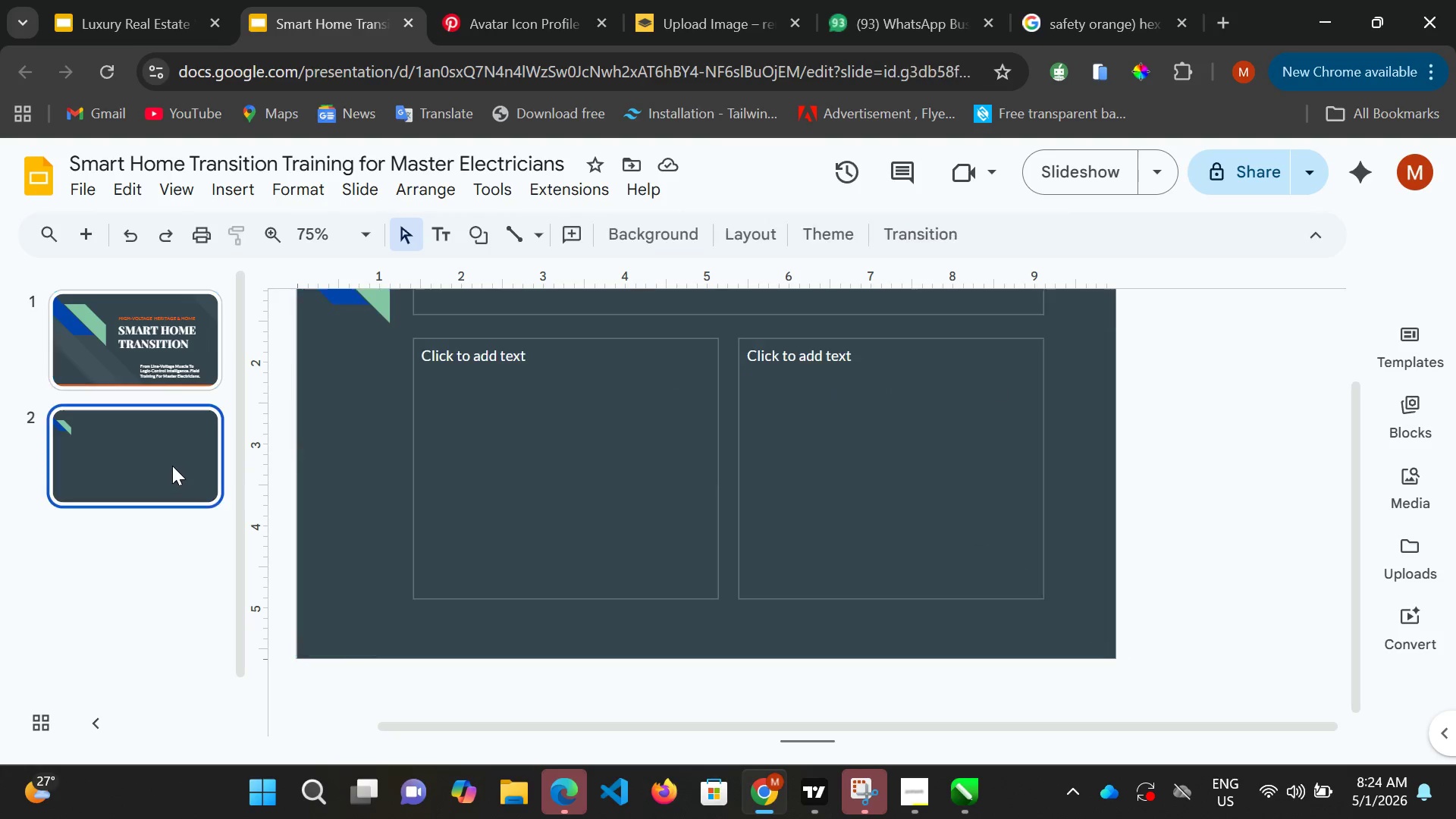 
left_click([172, 466])
 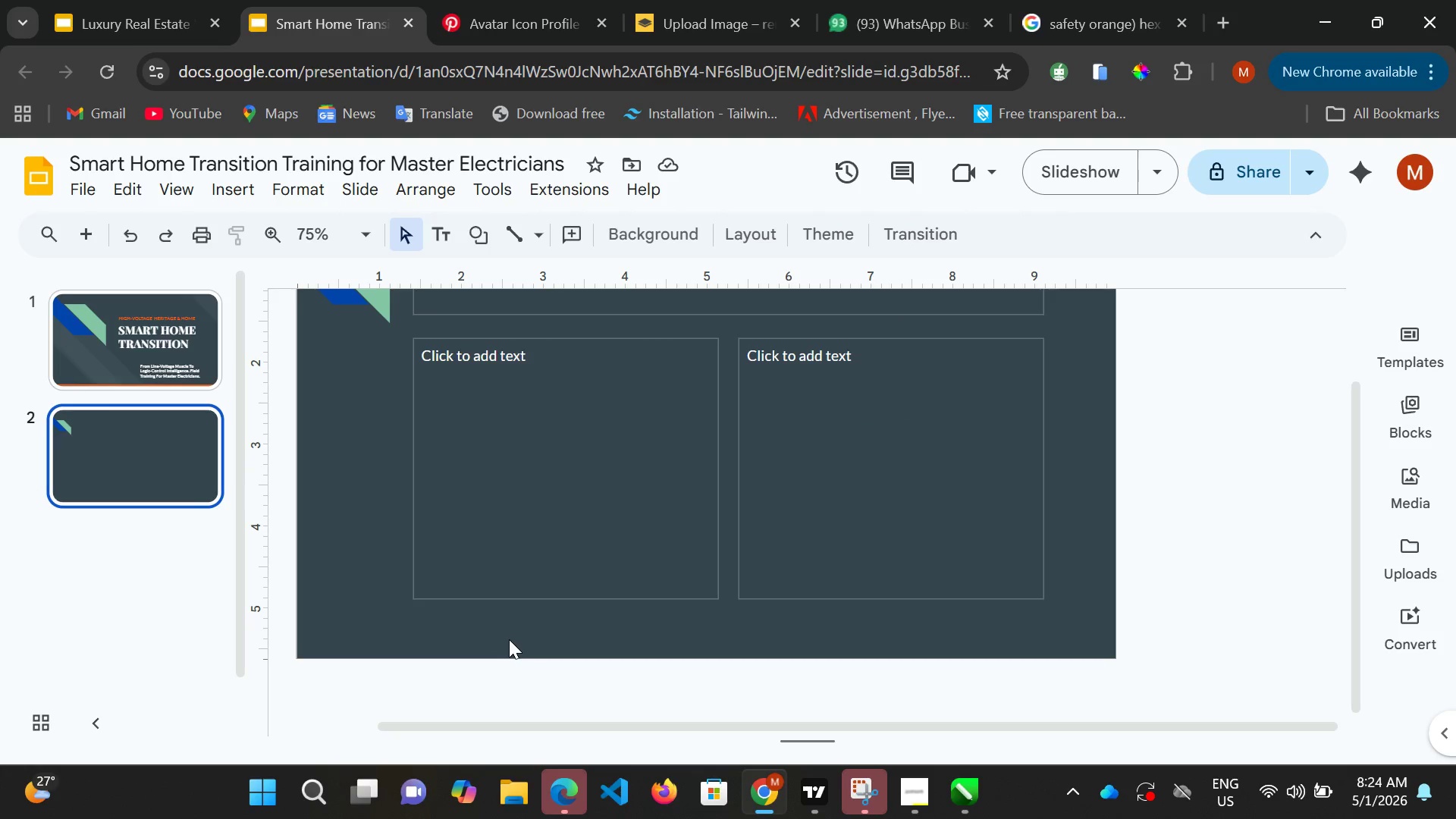 
hold_key(key=ControlLeft, duration=0.59)
 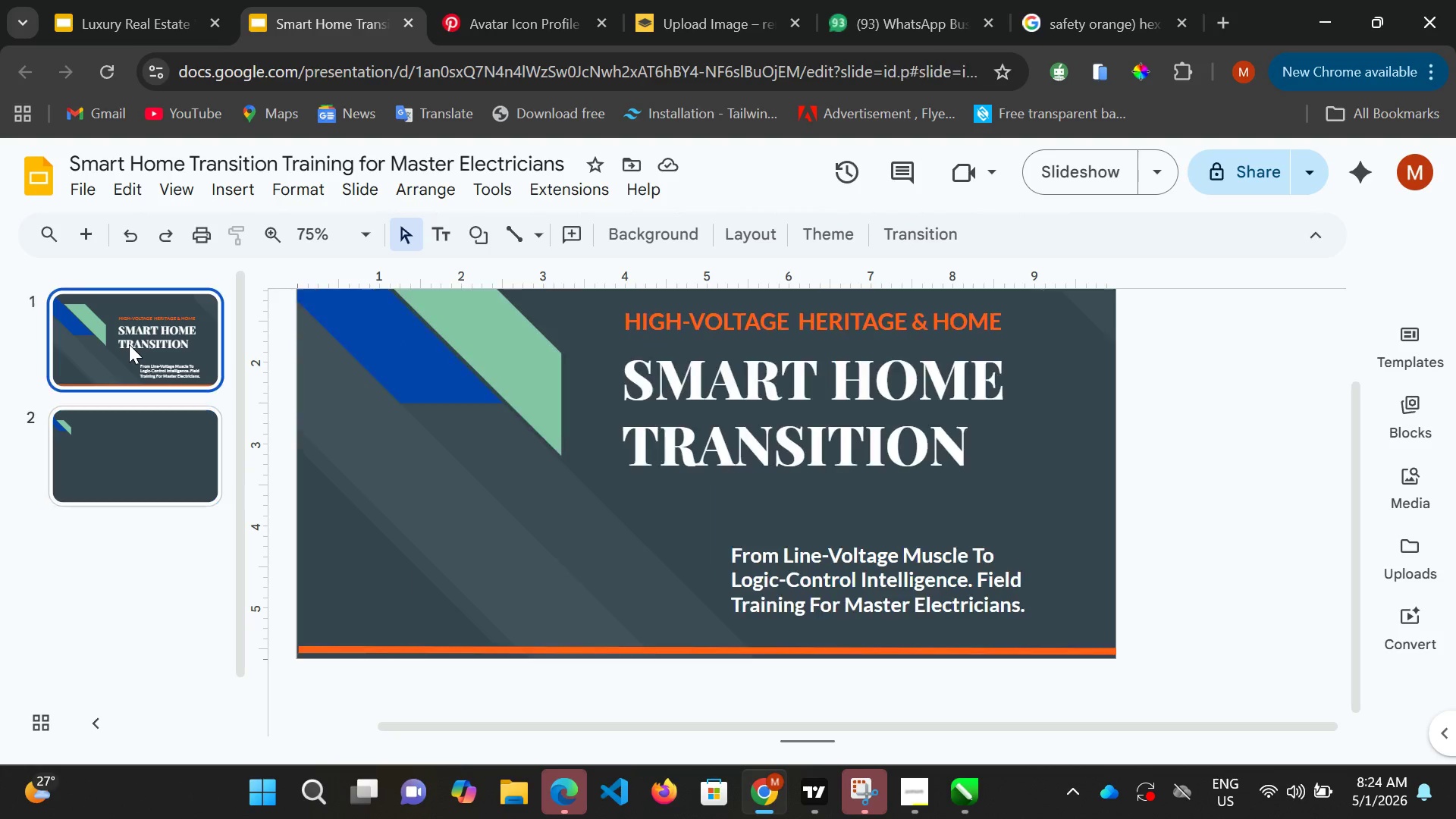 
left_click([129, 344])
 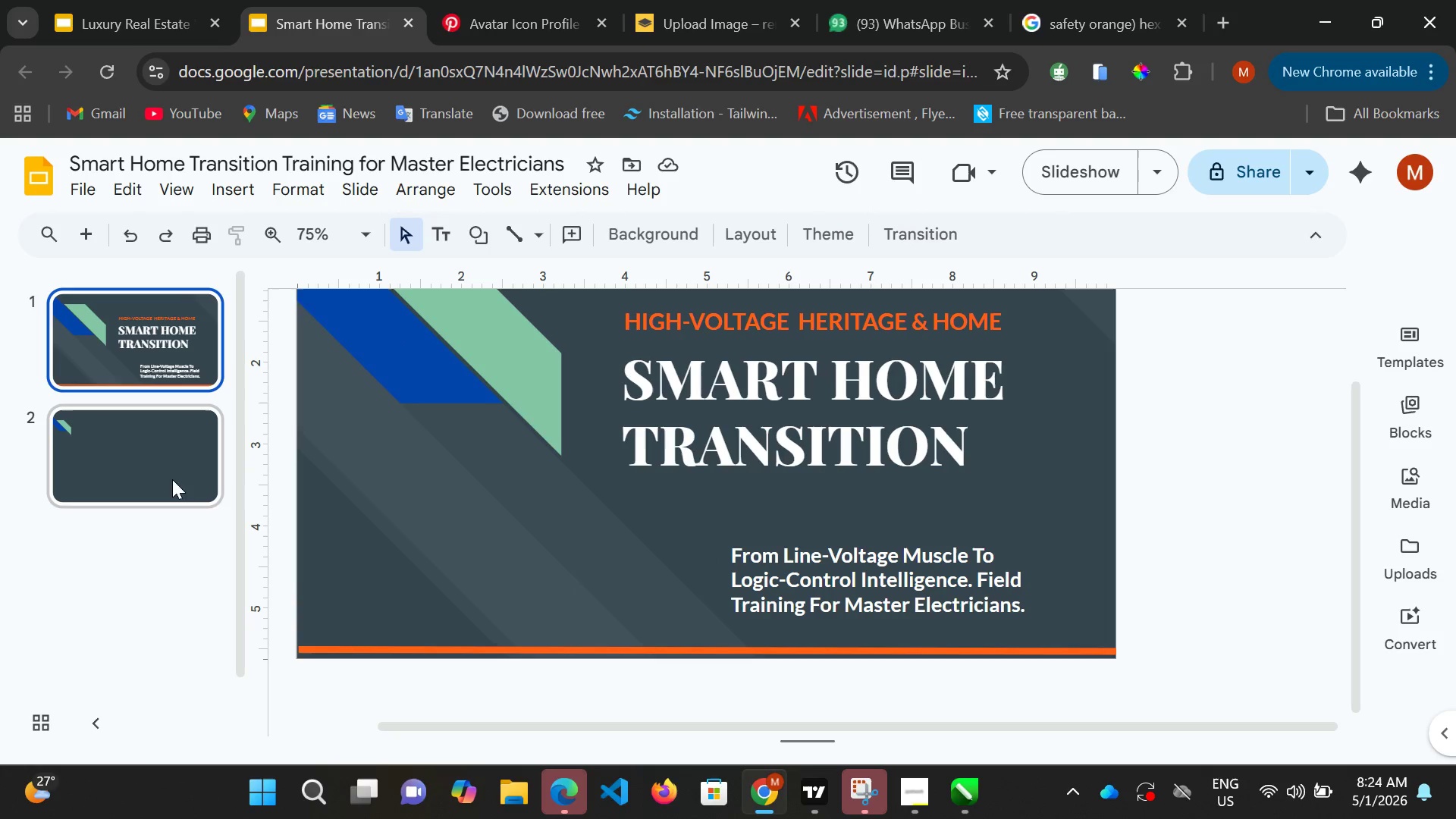 
left_click([143, 453])
 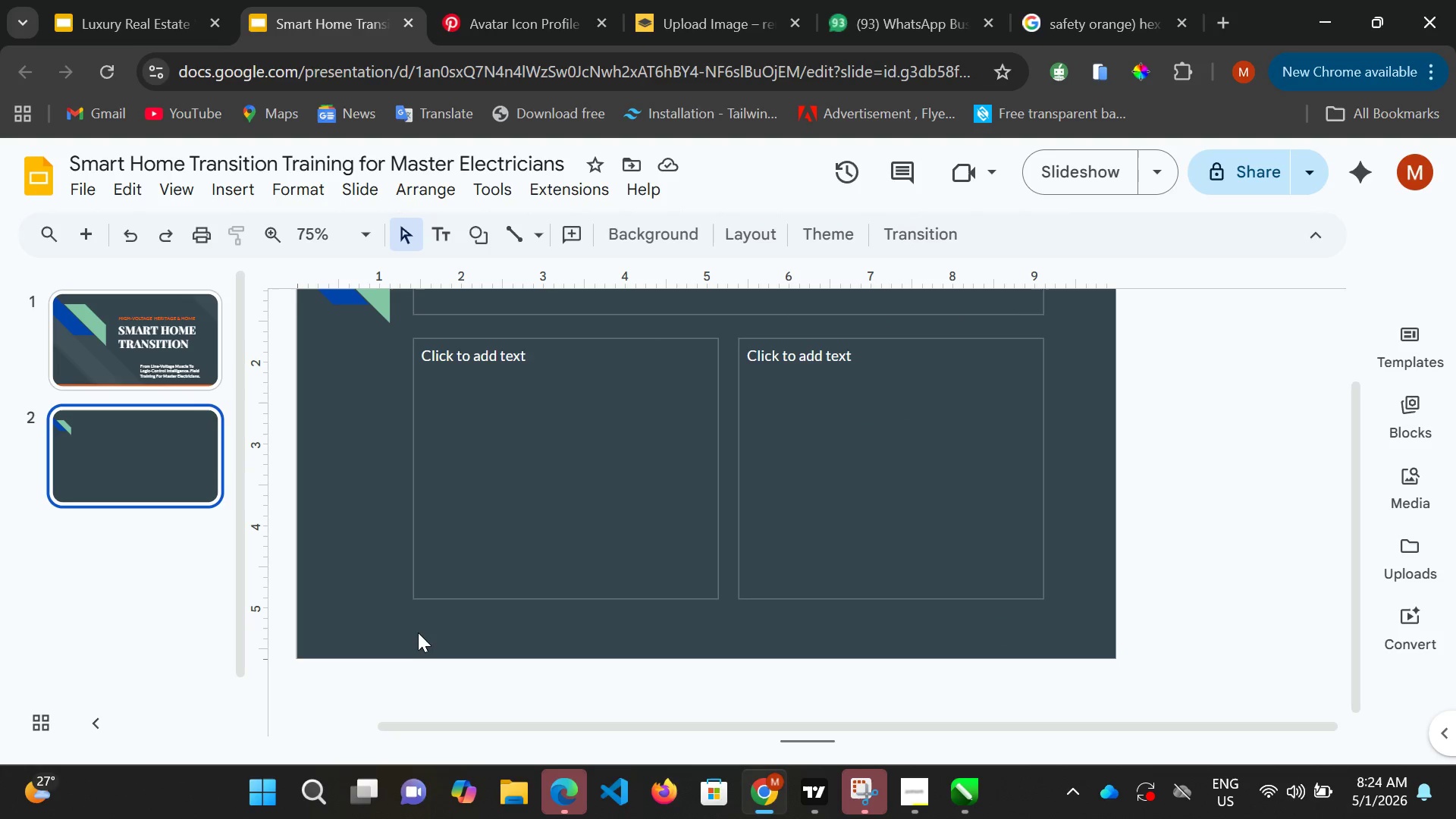 
left_click([418, 632])
 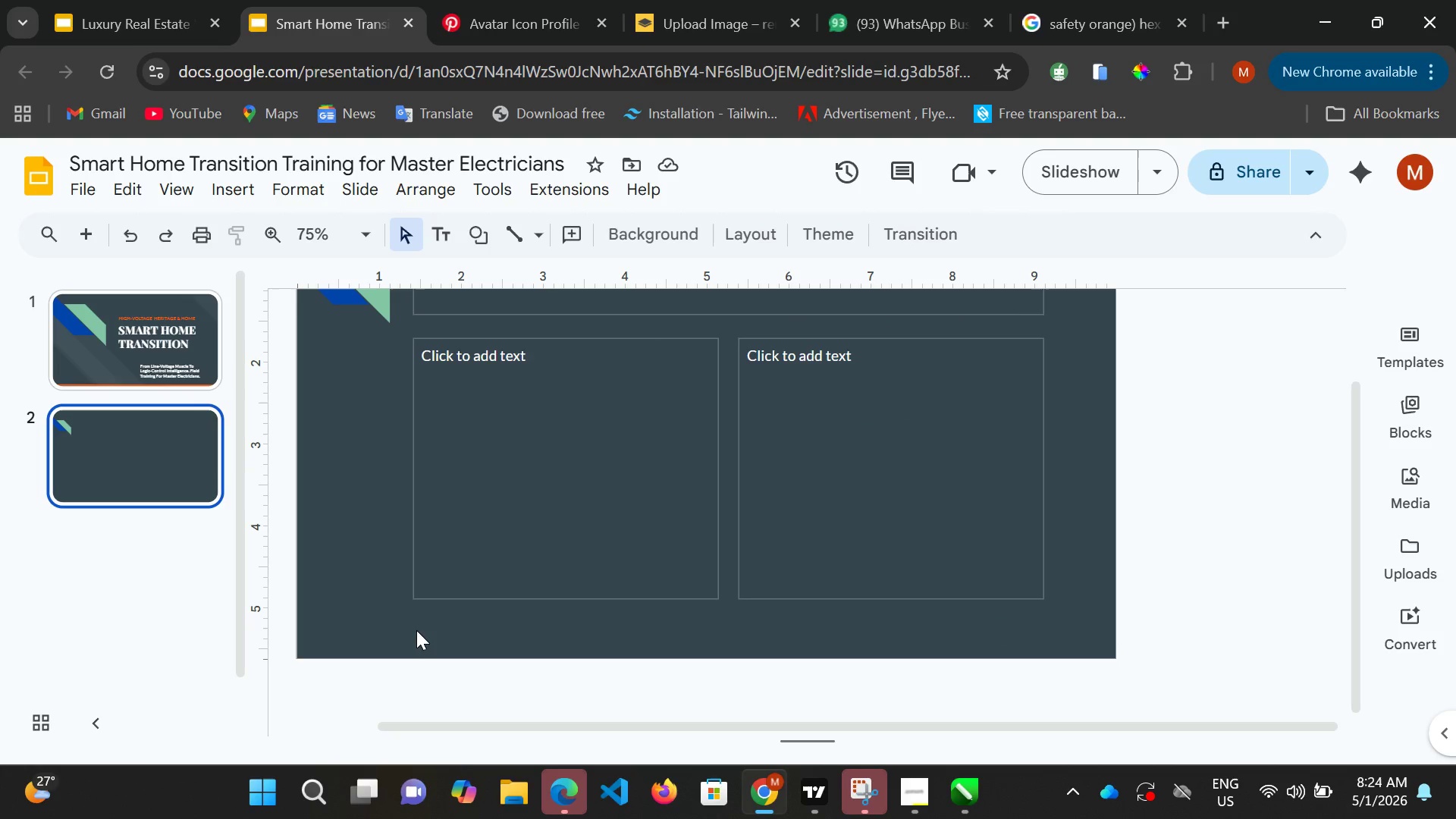 
key(Control+V)
 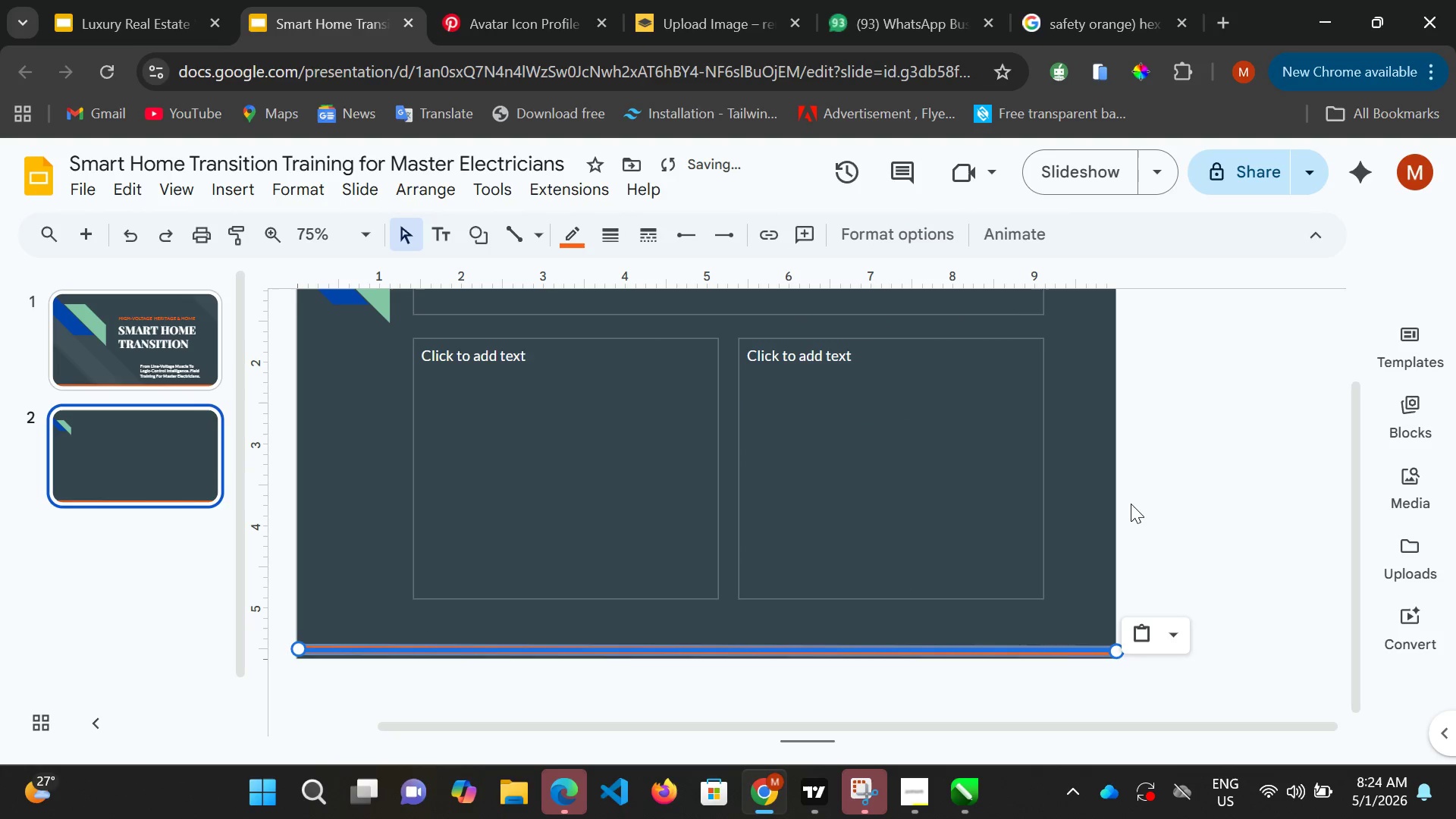 
left_click([1131, 498])
 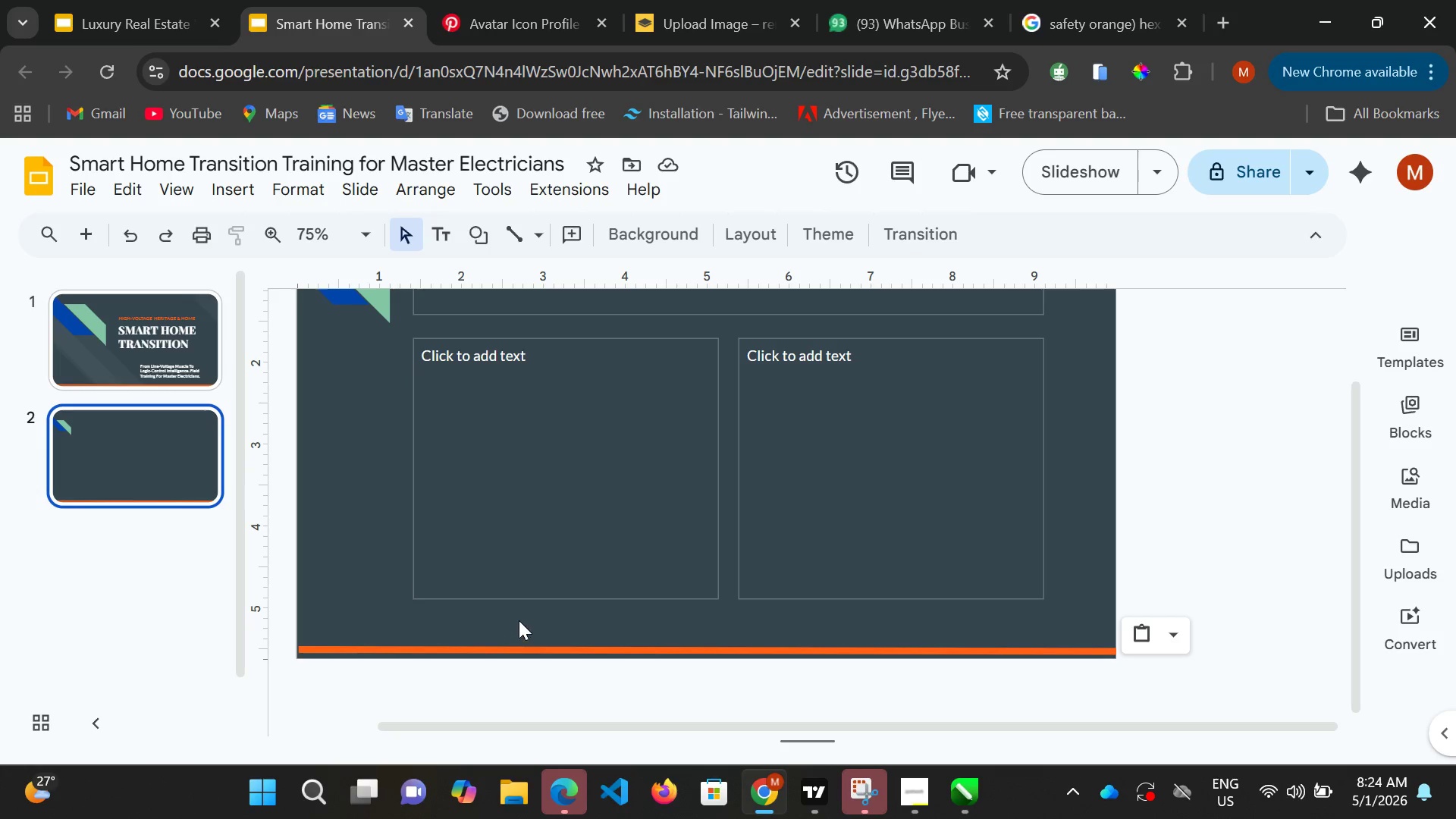 
wait(5.69)
 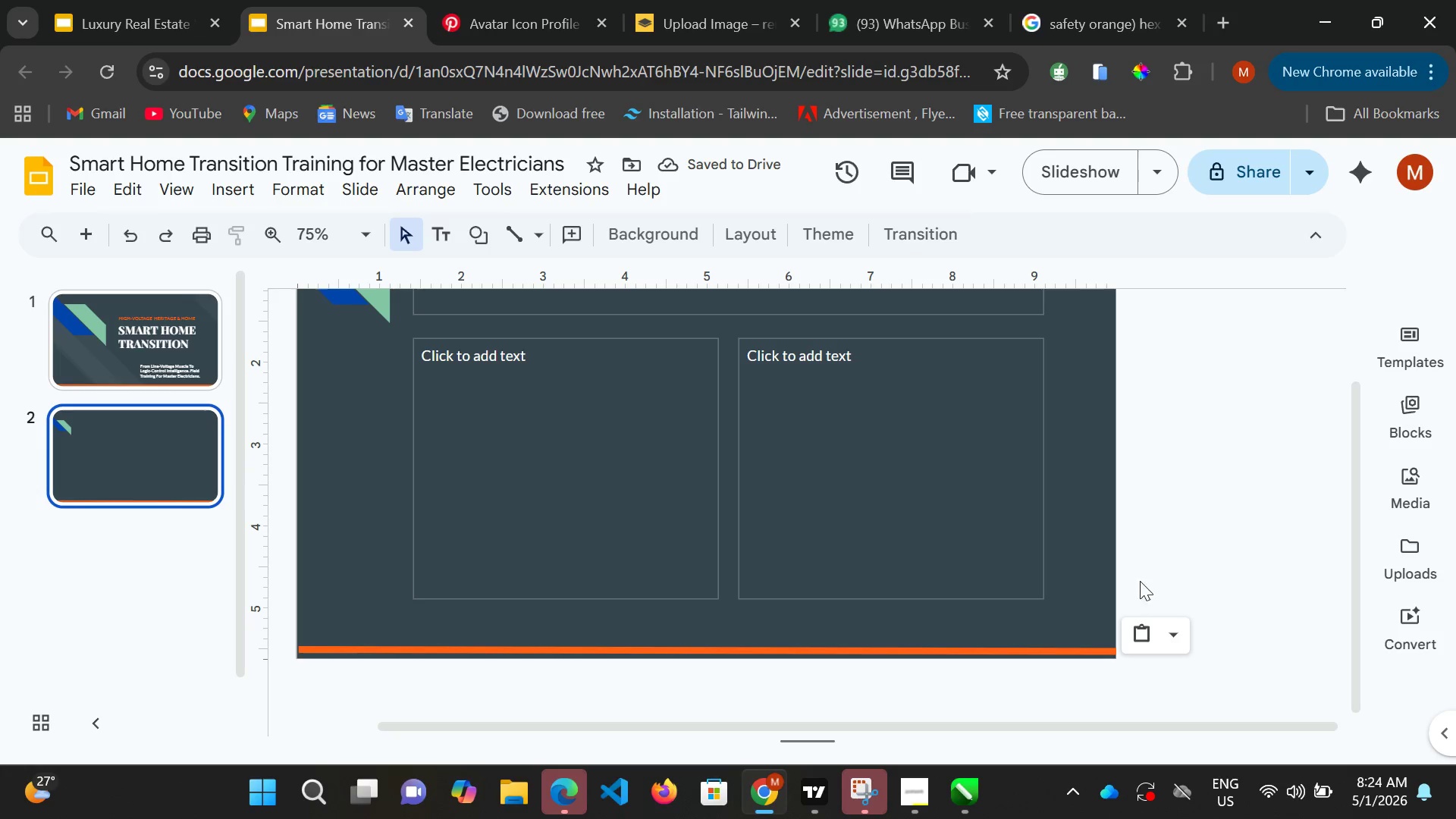 
scroll: coordinate [566, 447], scroll_direction: up, amount: 2.0
 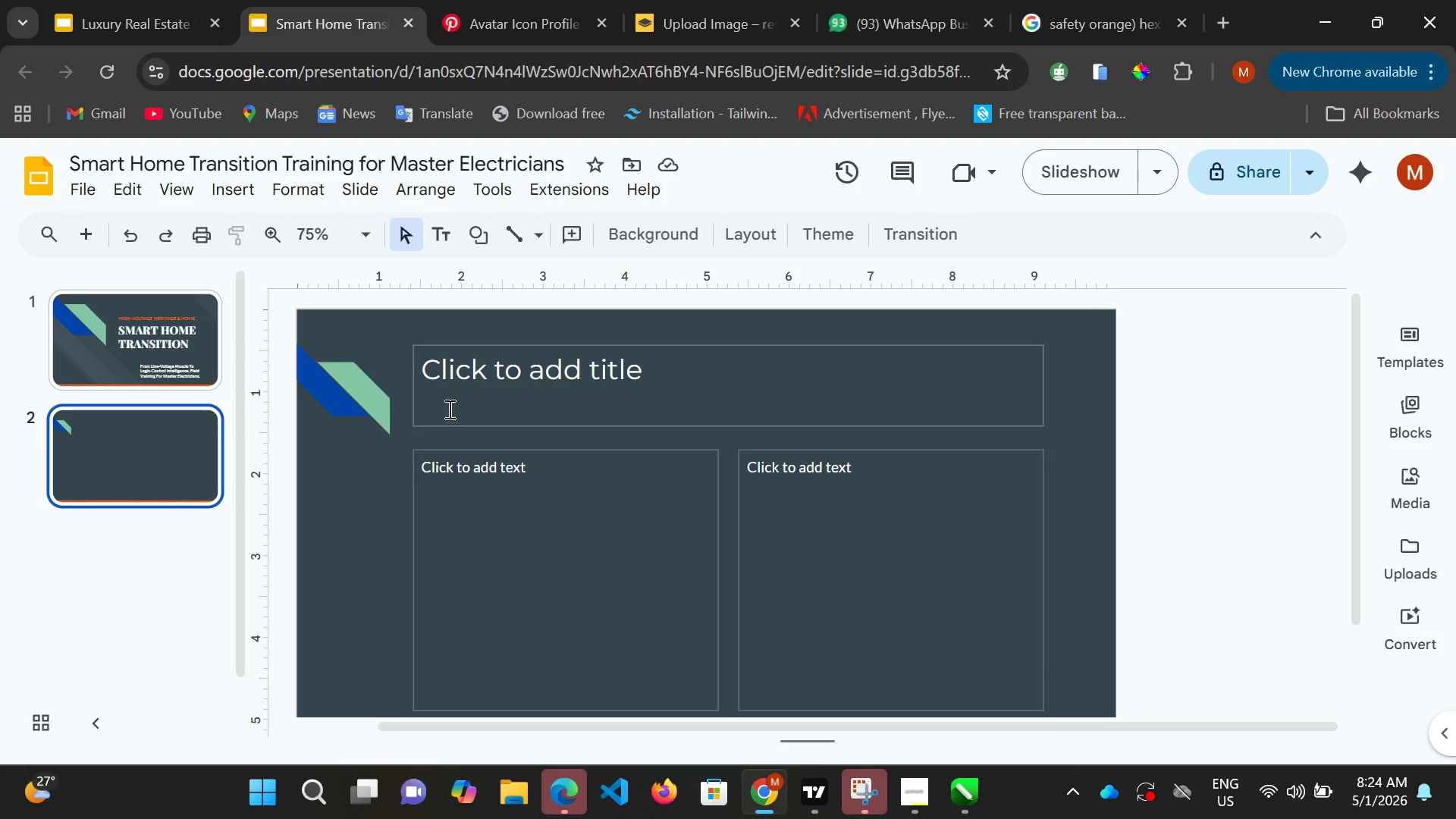 
left_click([441, 397])
 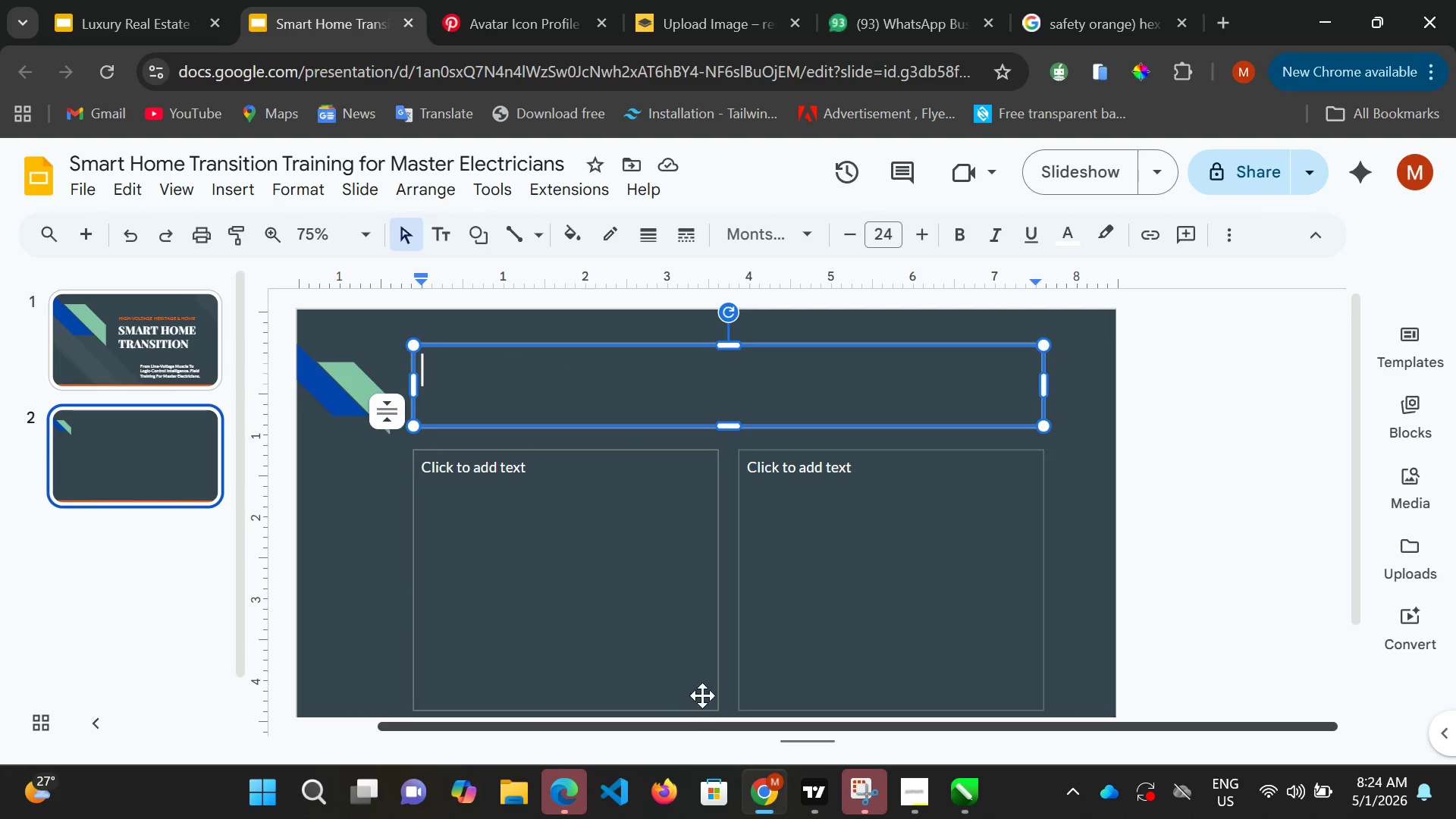 
scroll: coordinate [710, 589], scroll_direction: down, amount: 4.0
 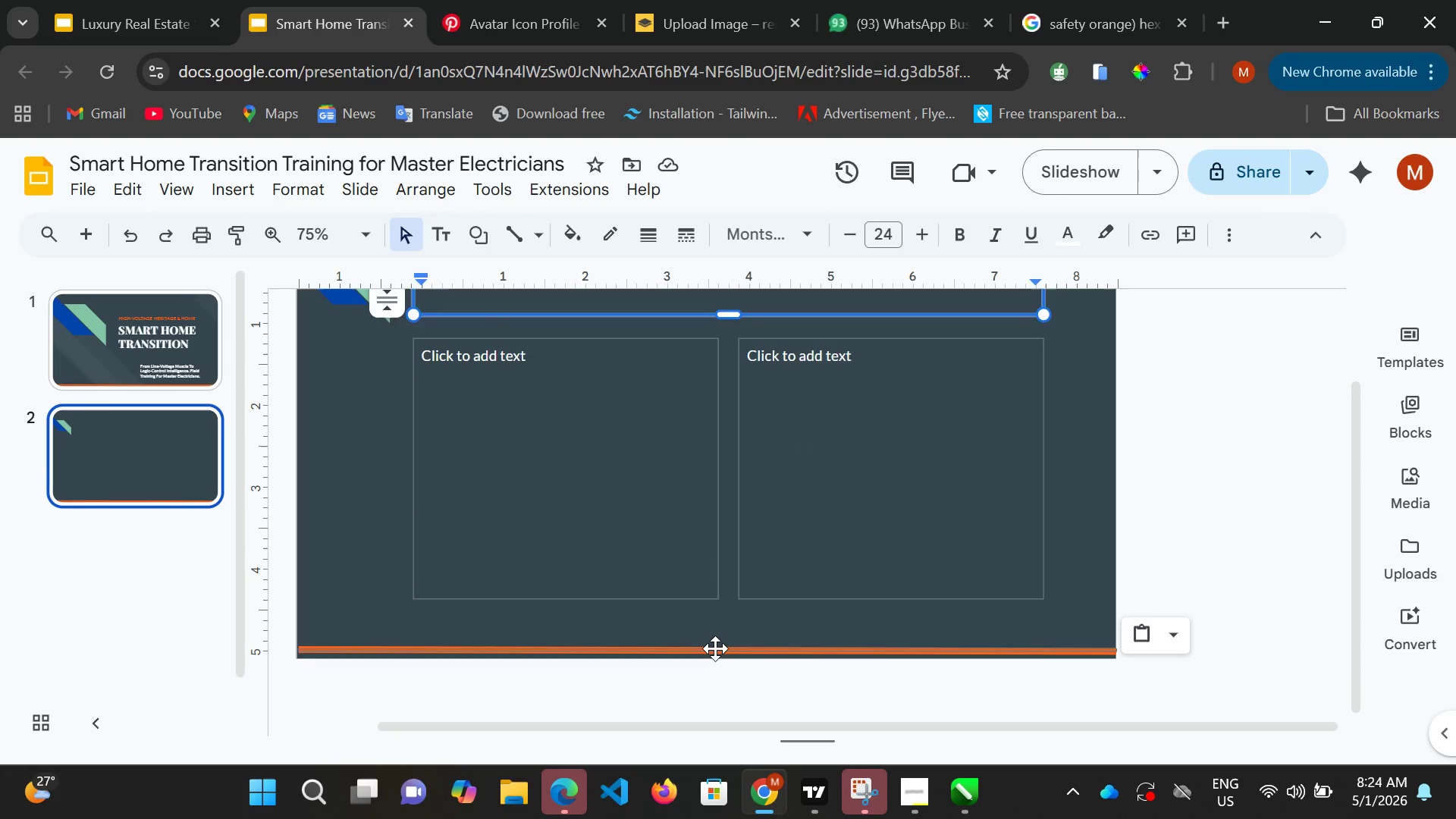 
left_click([715, 648])
 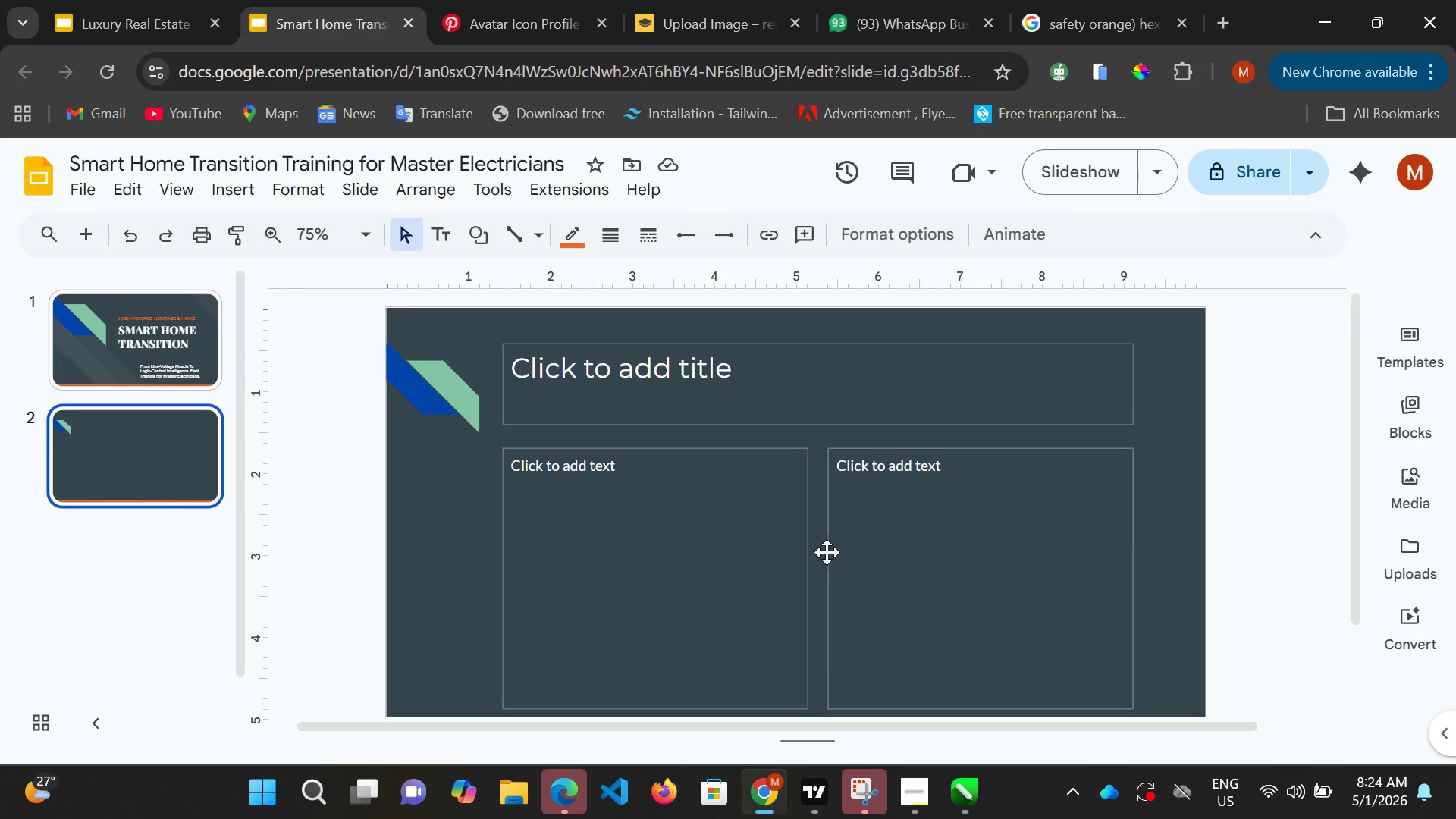 
scroll: coordinate [827, 567], scroll_direction: down, amount: 4.0
 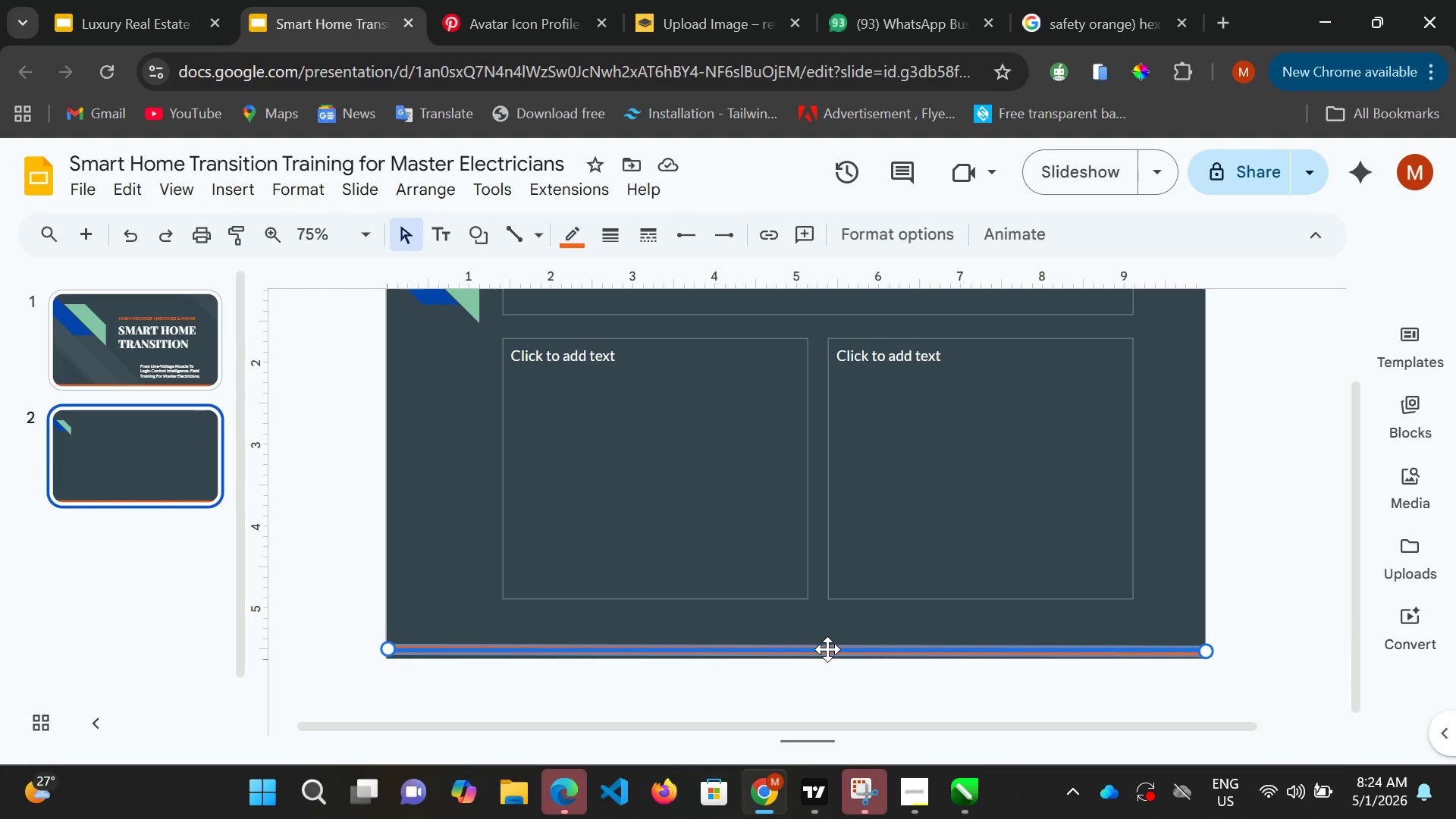 
key(Control+C)
 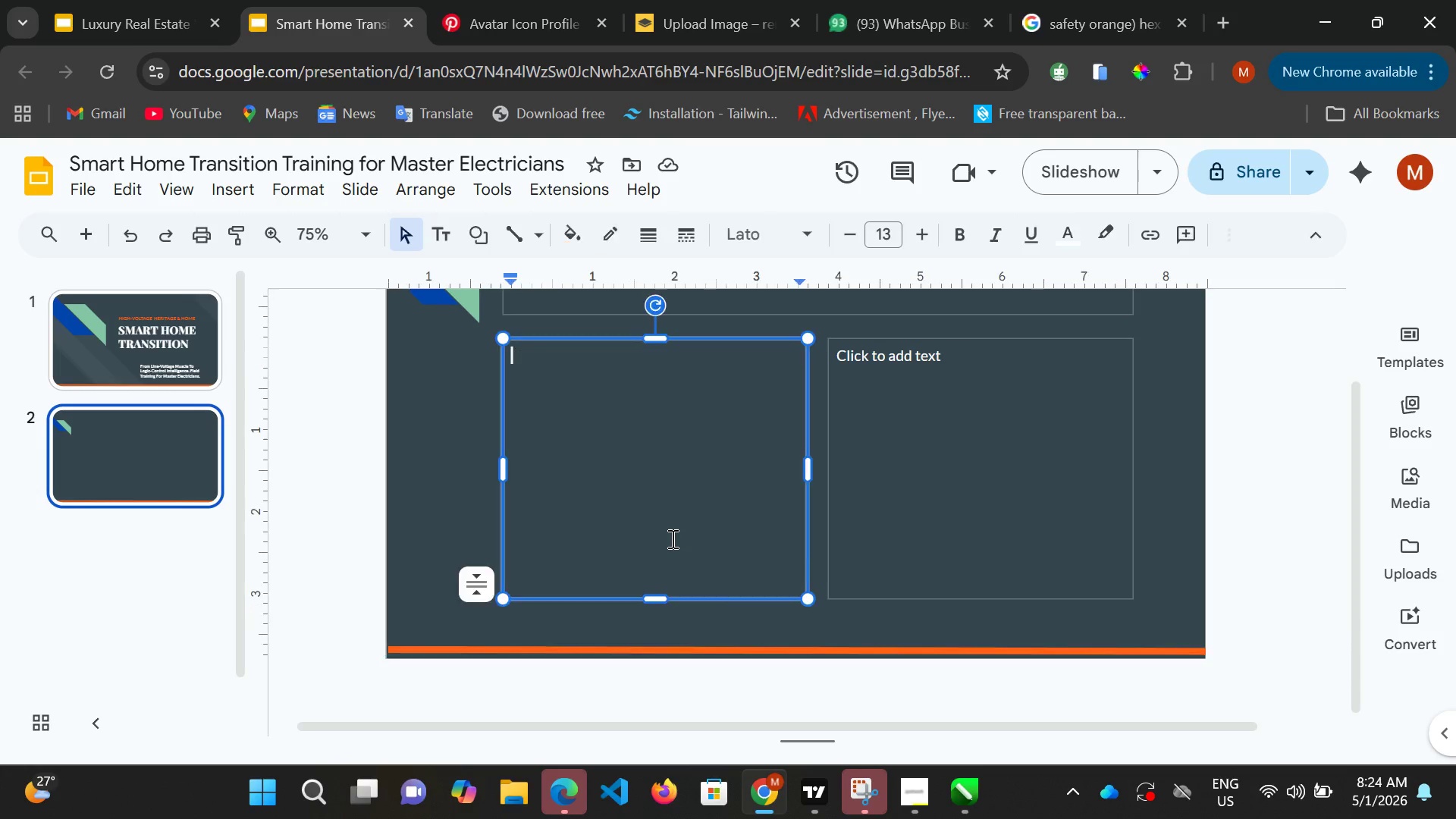 
left_click([671, 538])
 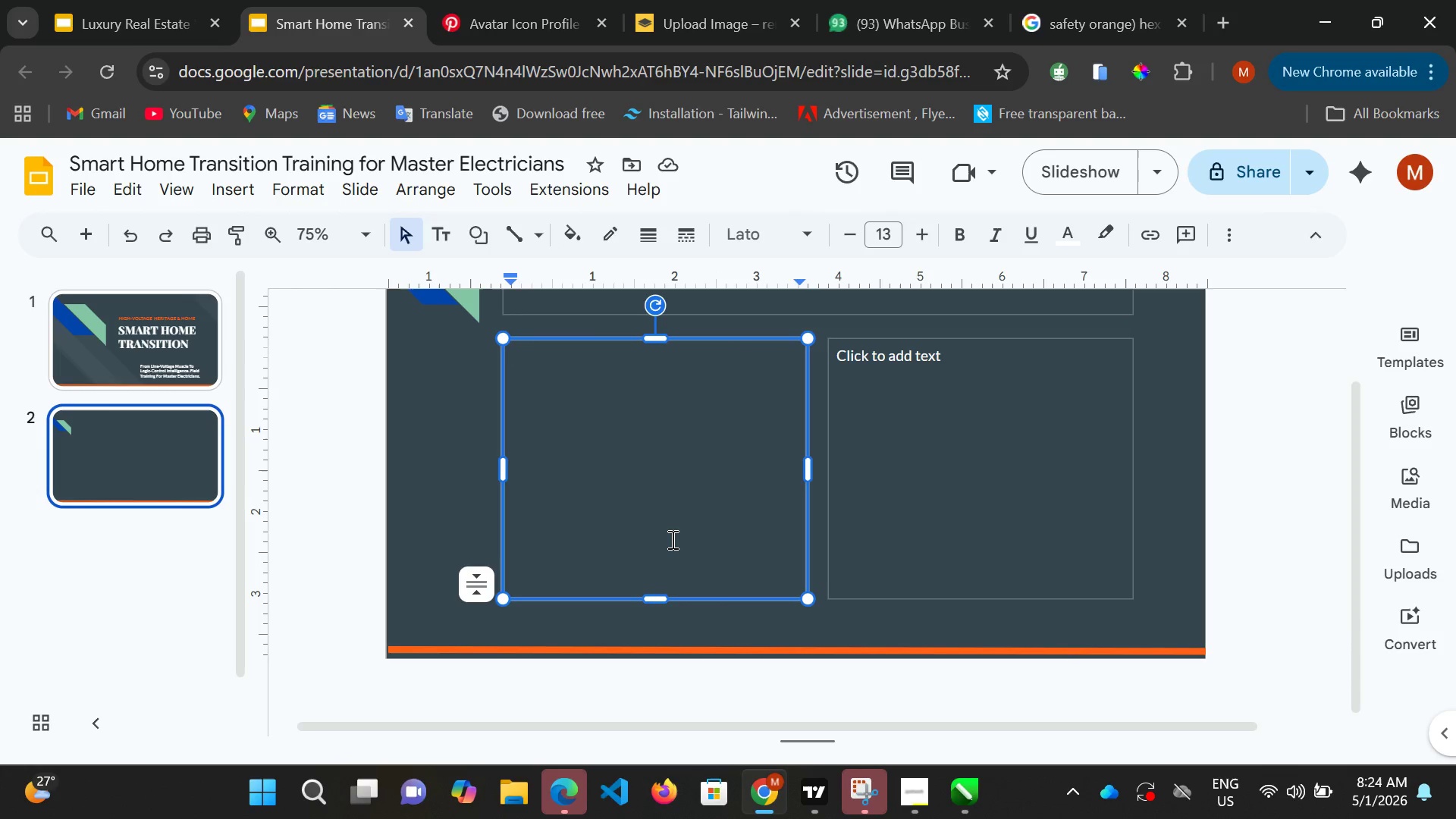 
key(Control+V)
 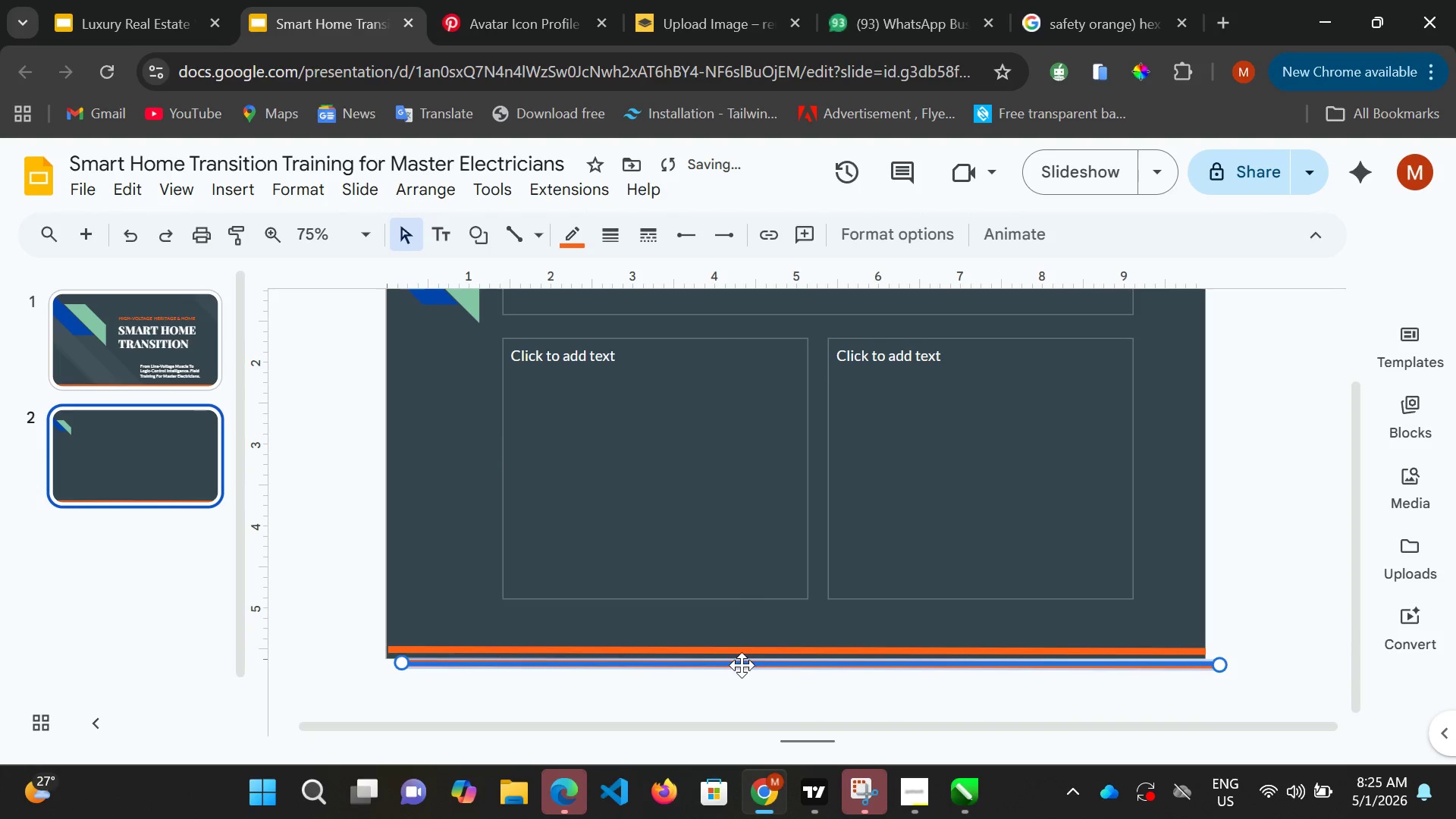 
left_click_drag(start_coordinate=[742, 664], to_coordinate=[726, 513])
 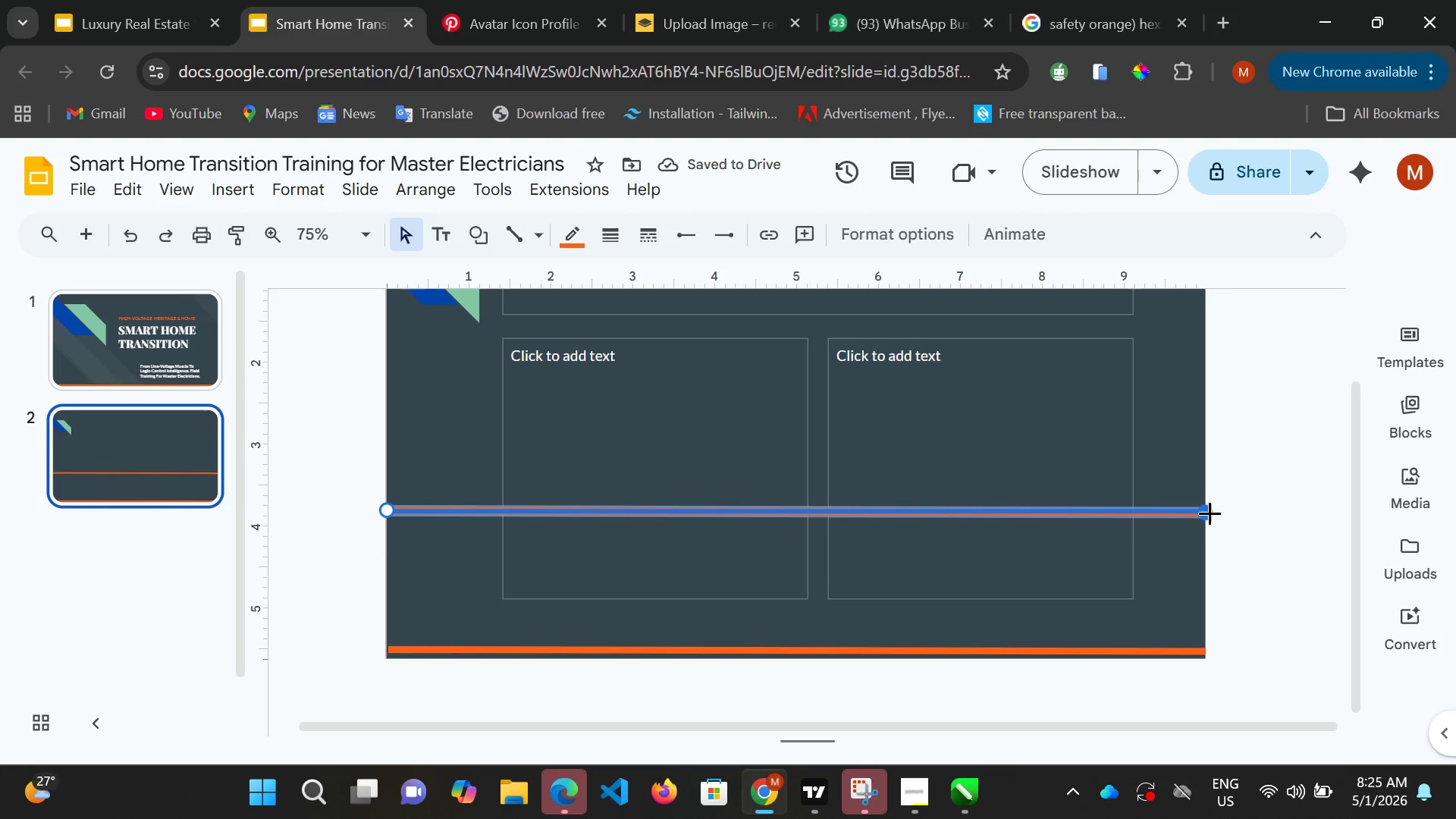 
left_click_drag(start_coordinate=[1200, 511], to_coordinate=[457, 510])
 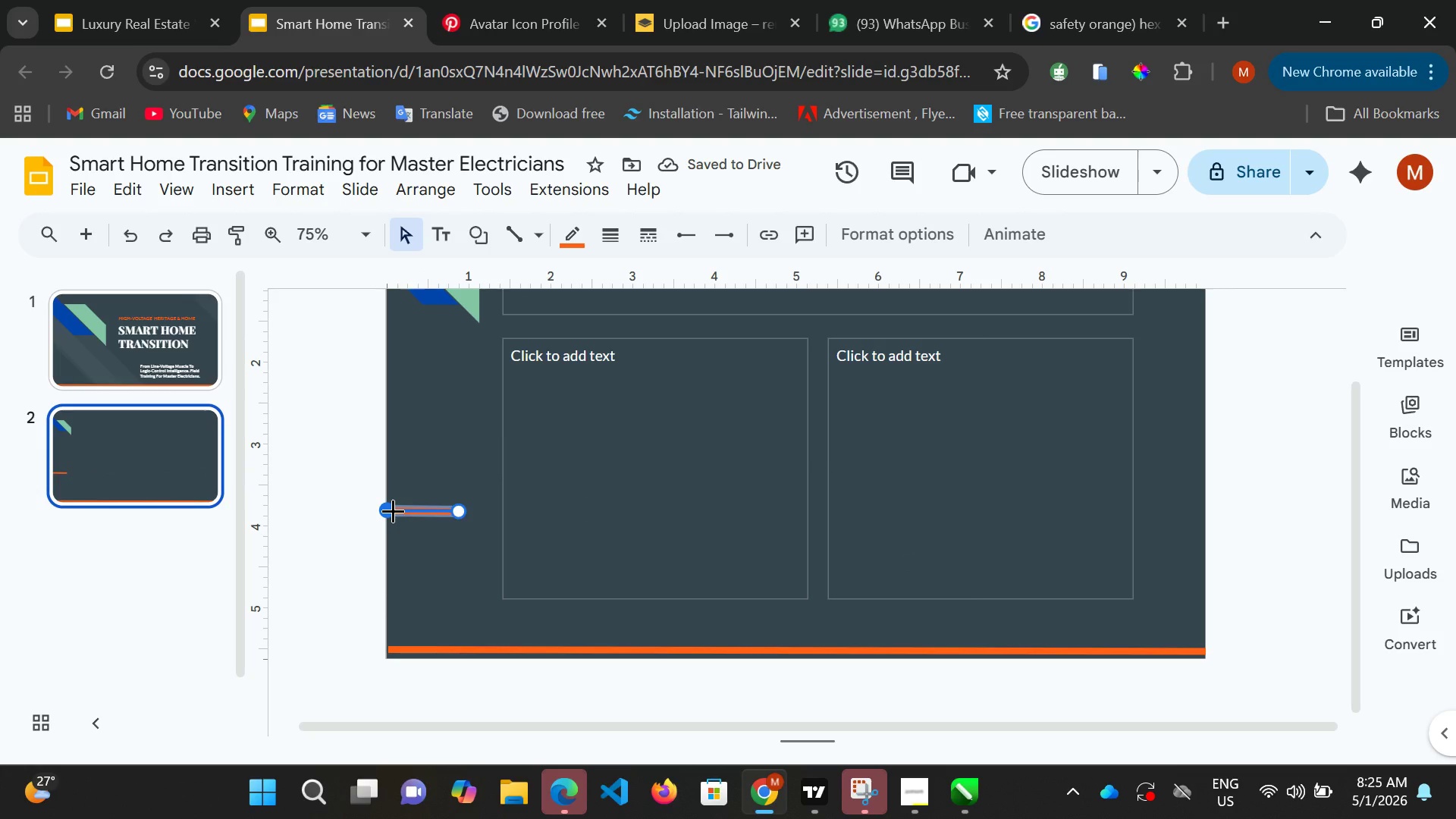 
left_click_drag(start_coordinate=[393, 510], to_coordinate=[458, 572])
 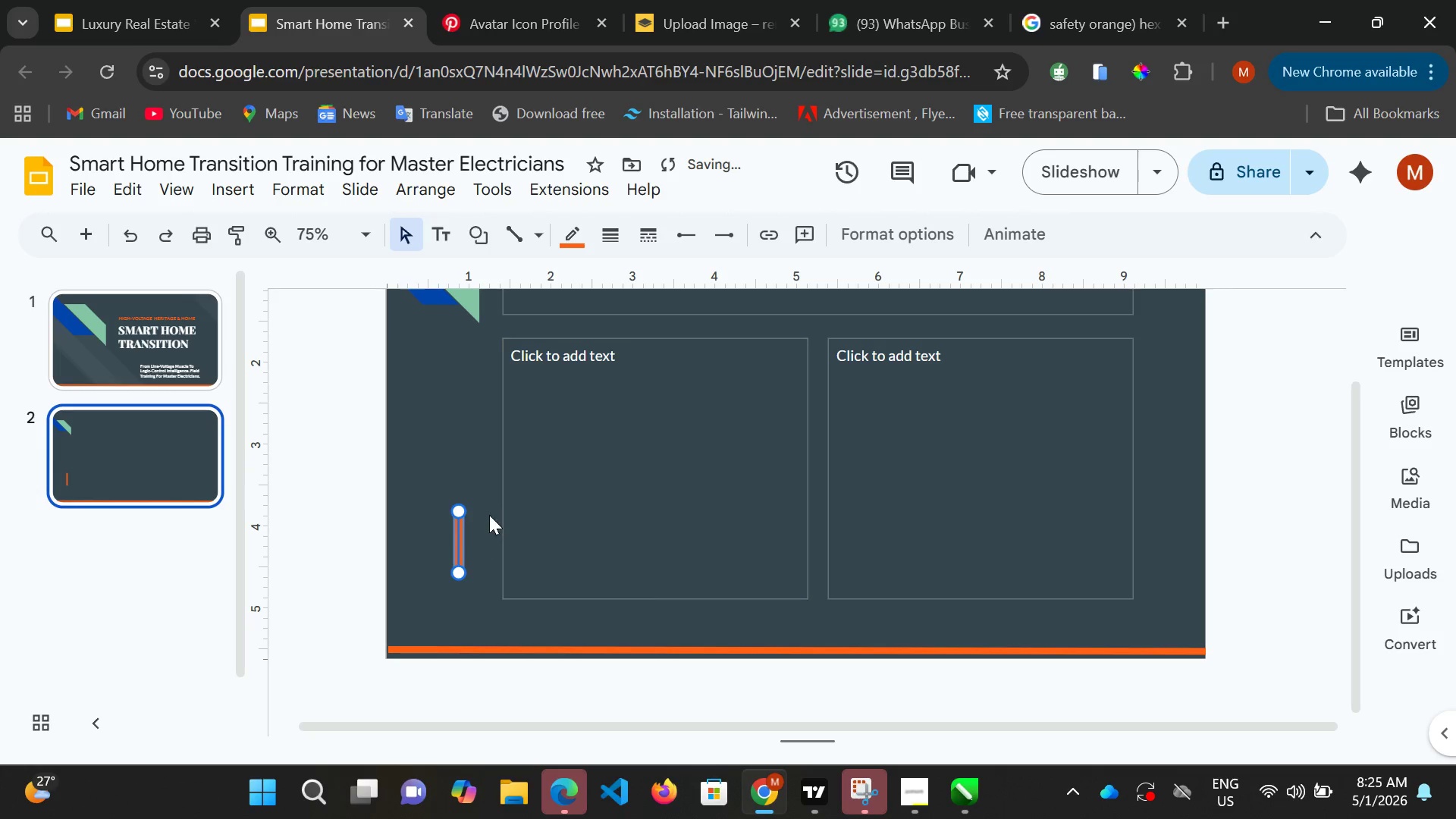 
left_click([482, 490])
 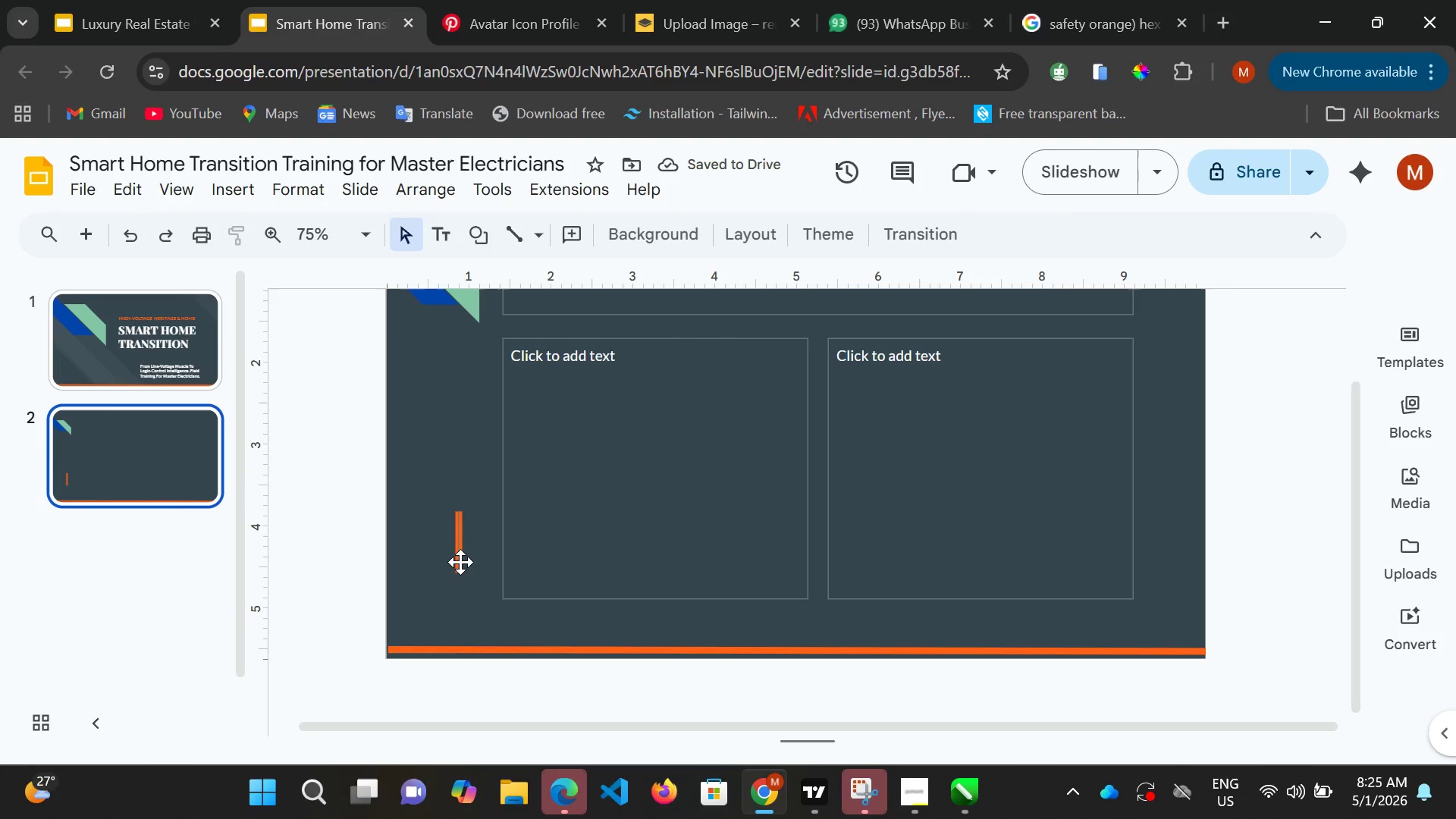 
left_click([460, 559])
 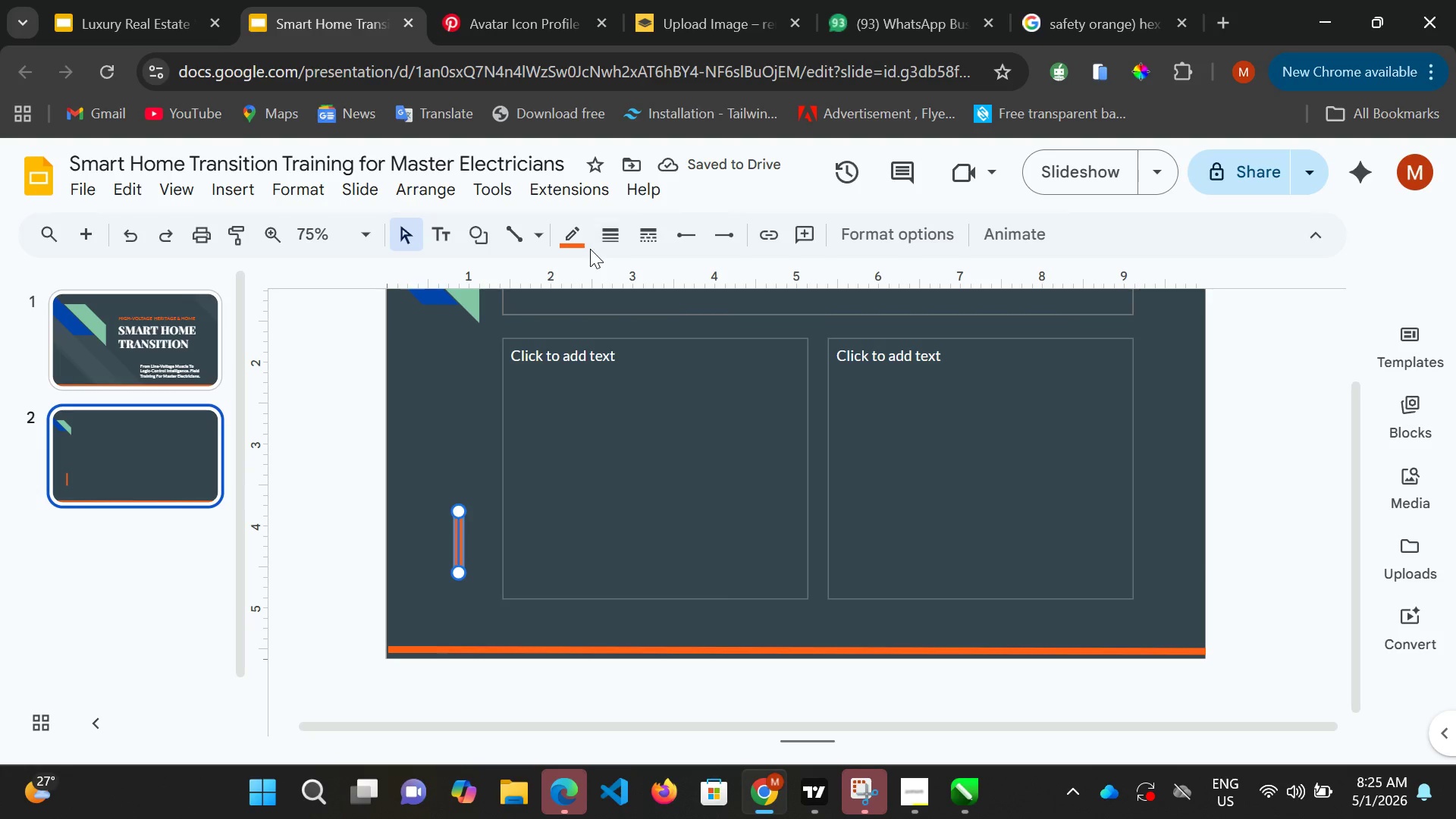 
left_click([577, 244])
 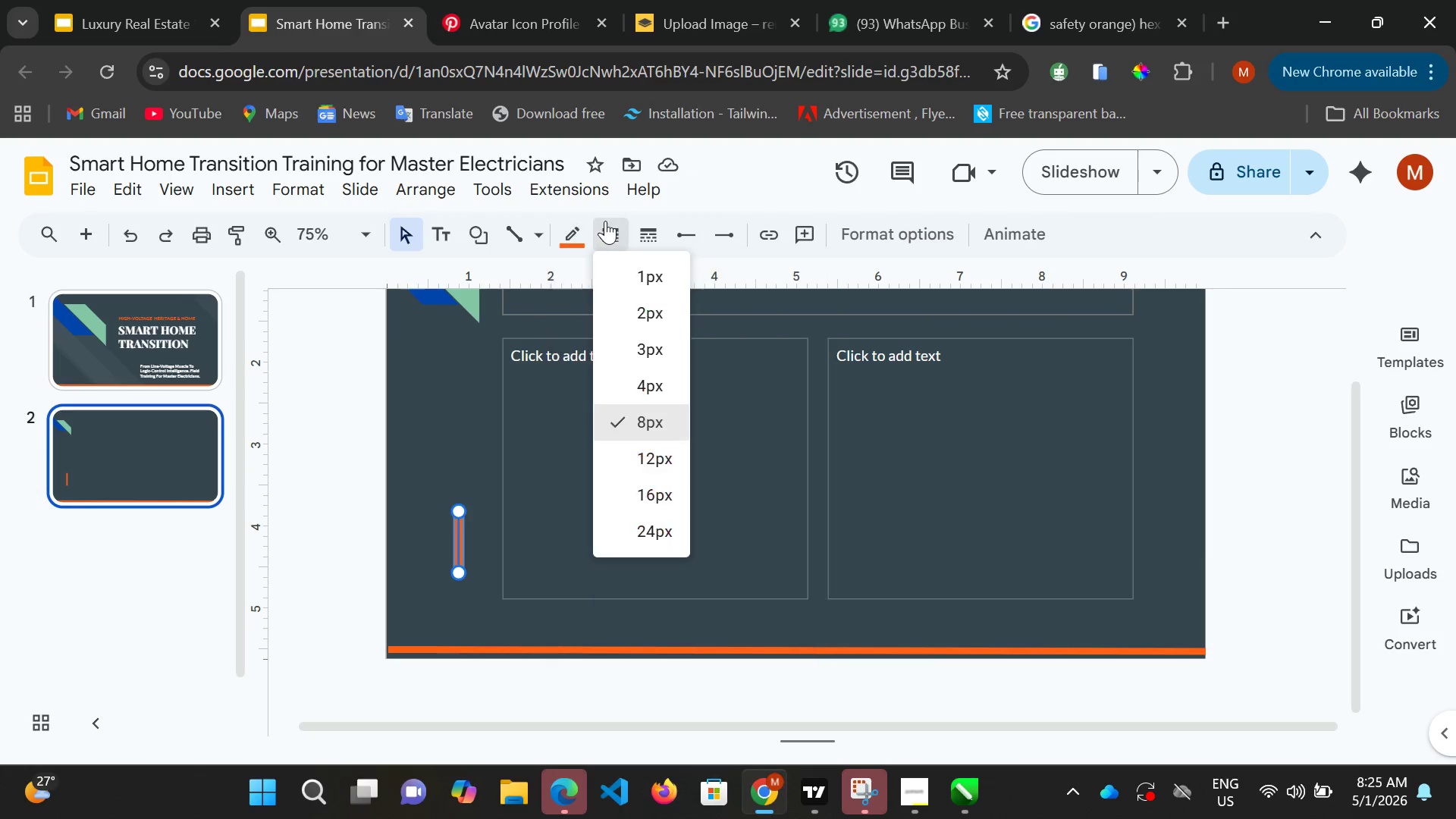 
left_click([605, 221])
 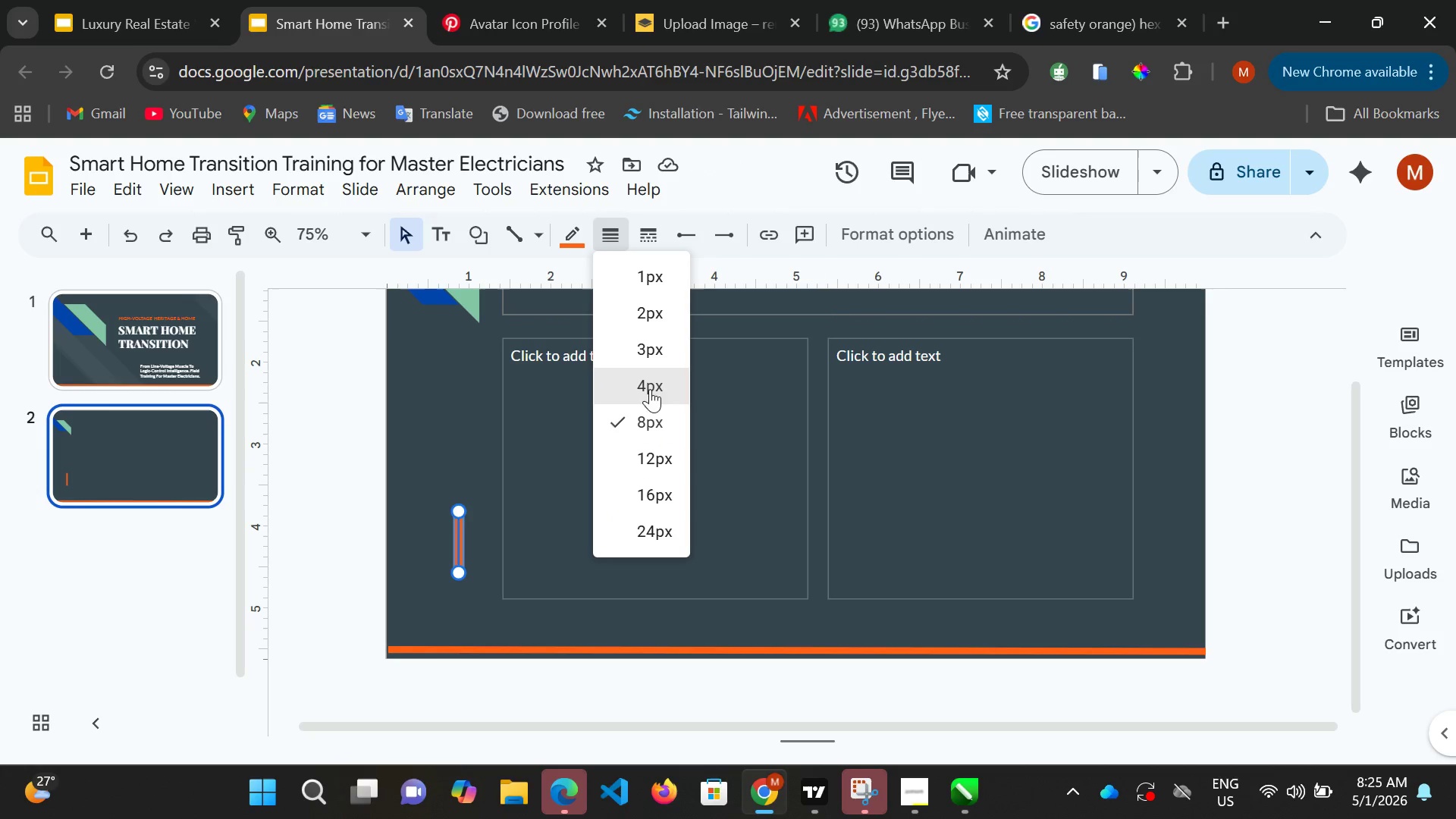 
left_click([650, 389])
 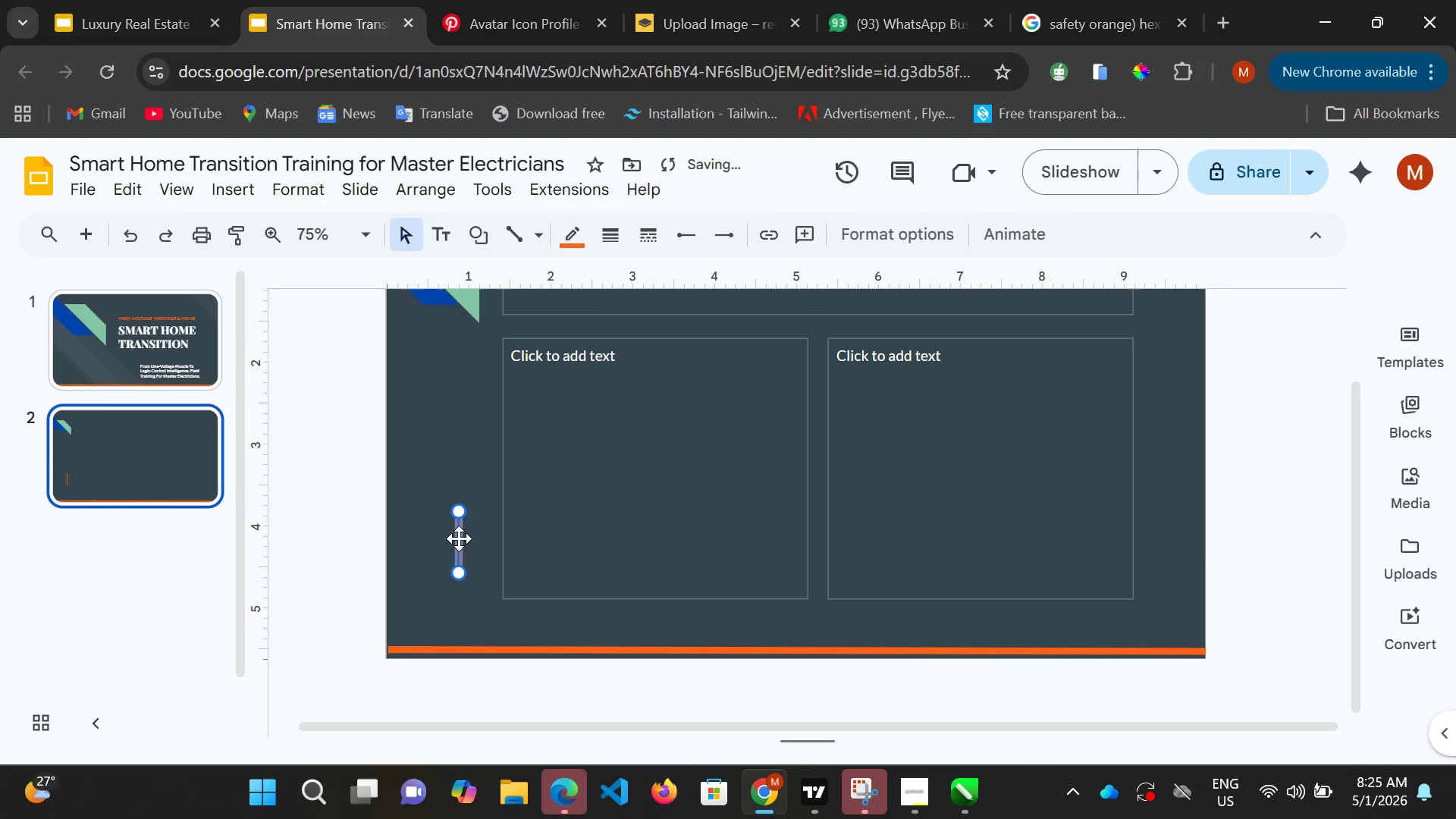 
left_click_drag(start_coordinate=[459, 538], to_coordinate=[513, 308])
 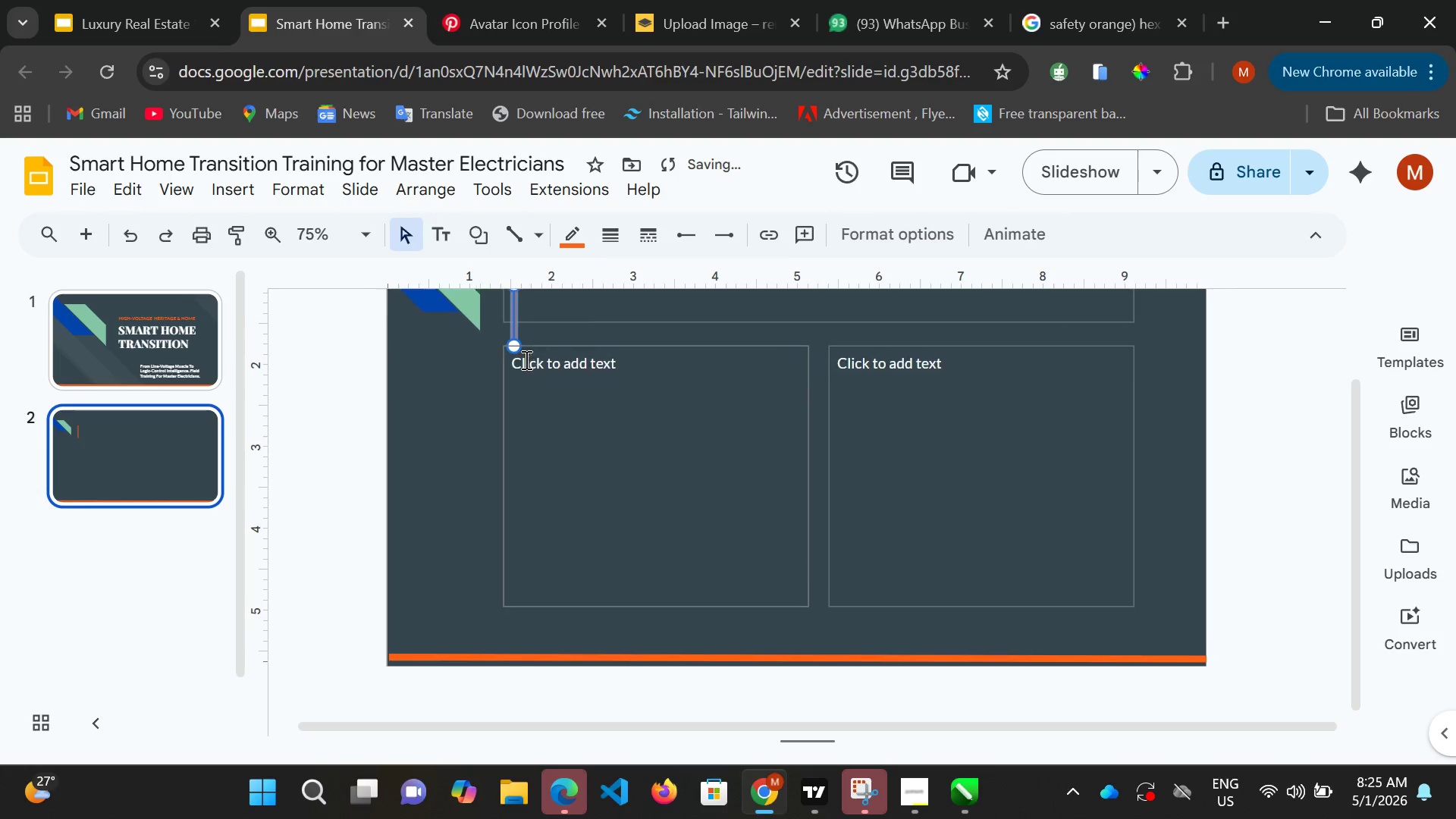 
scroll: coordinate [525, 359], scroll_direction: up, amount: 3.0
 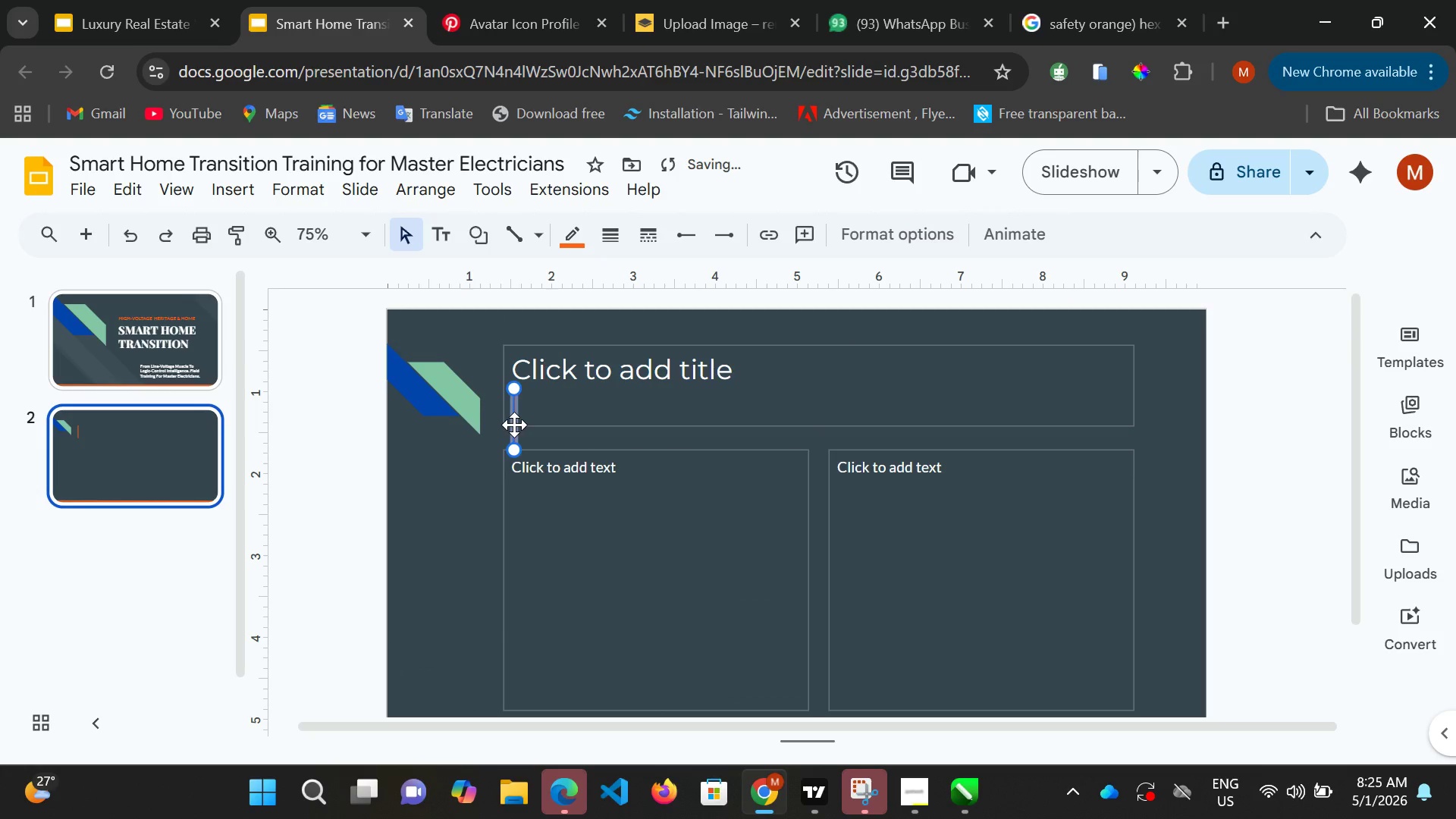 
left_click_drag(start_coordinate=[514, 425], to_coordinate=[507, 387])
 